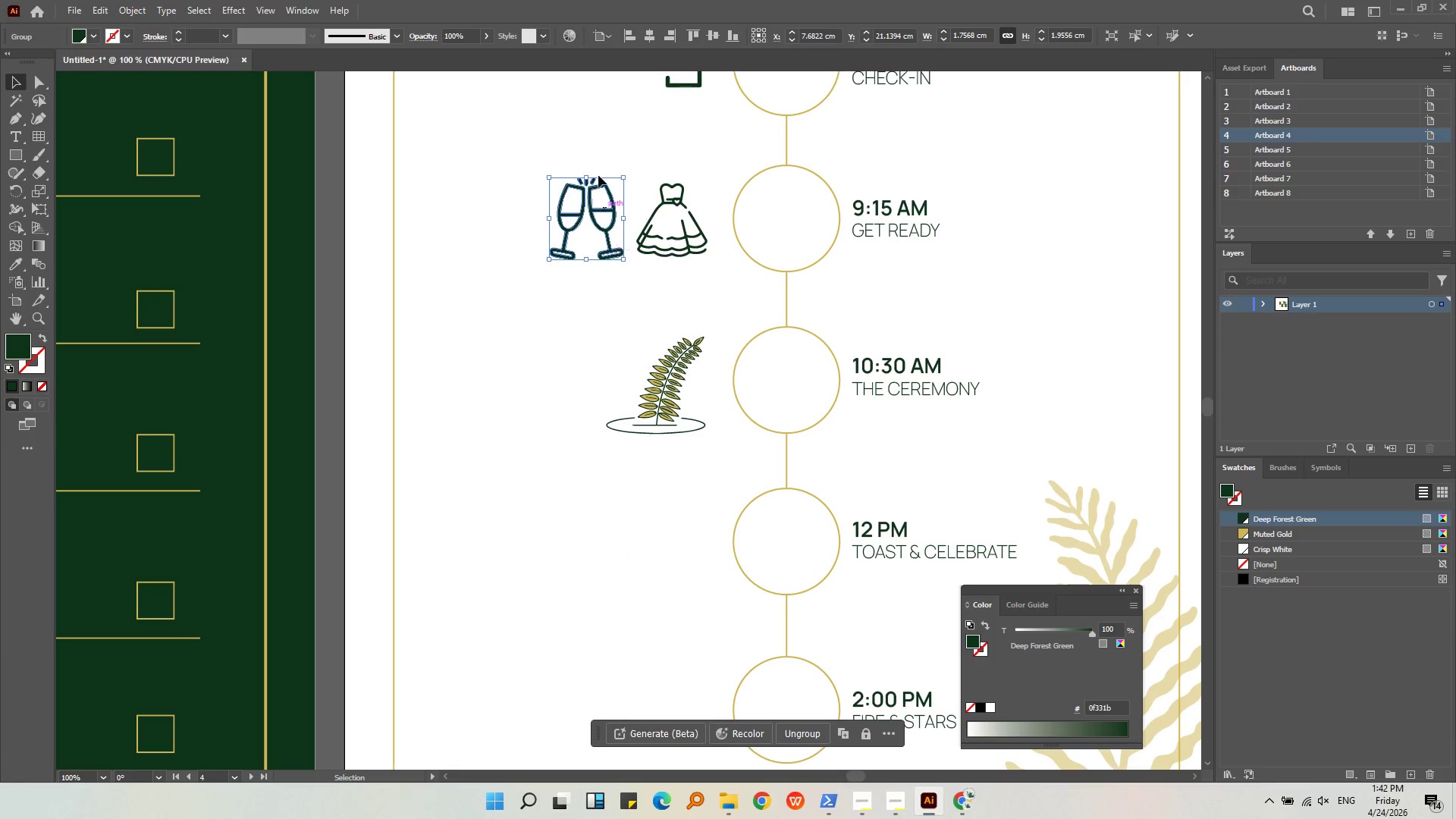 
key(Alt+AltLeft)
 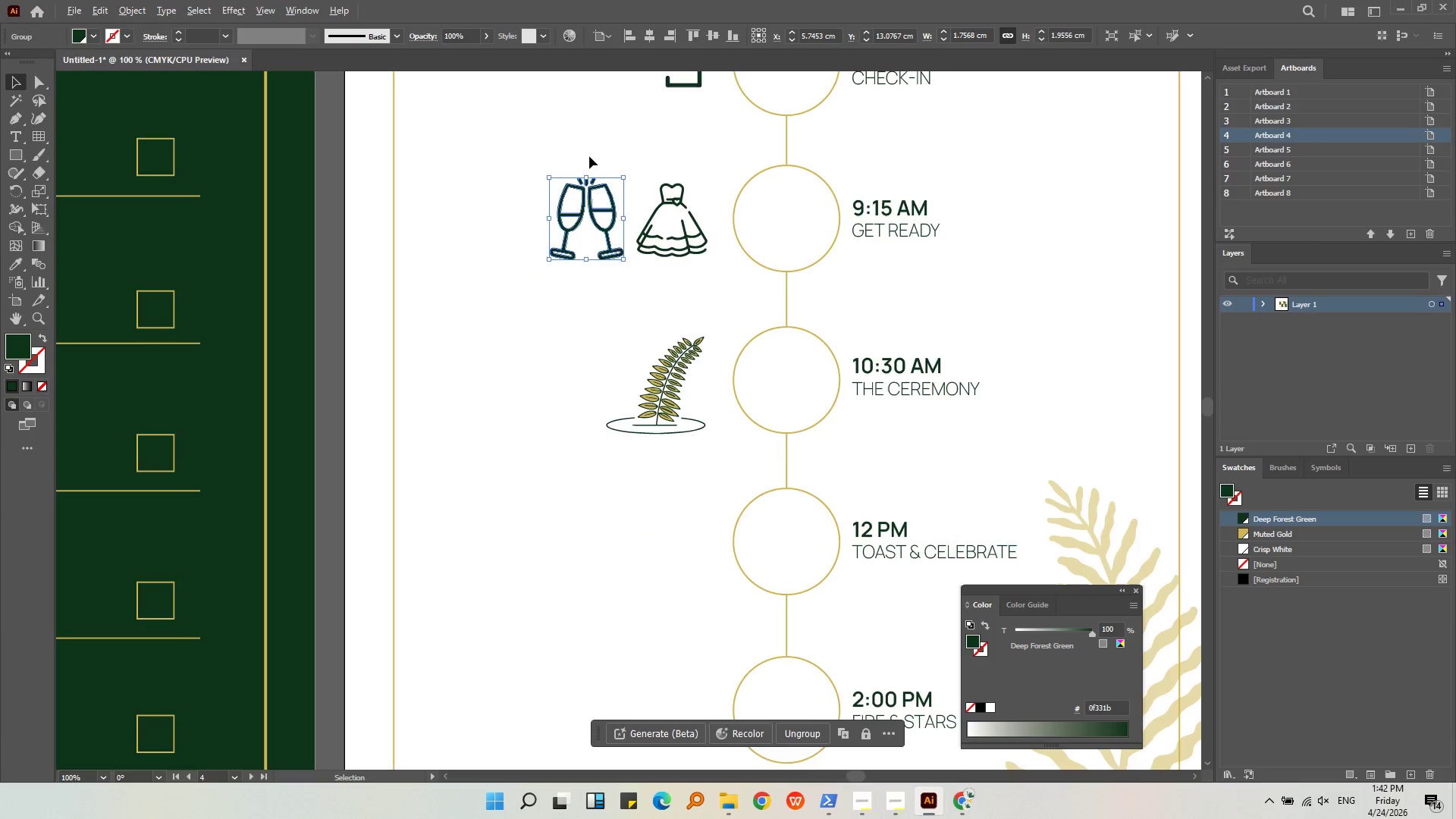 
hold_key(key=ShiftLeft, duration=1.0)
 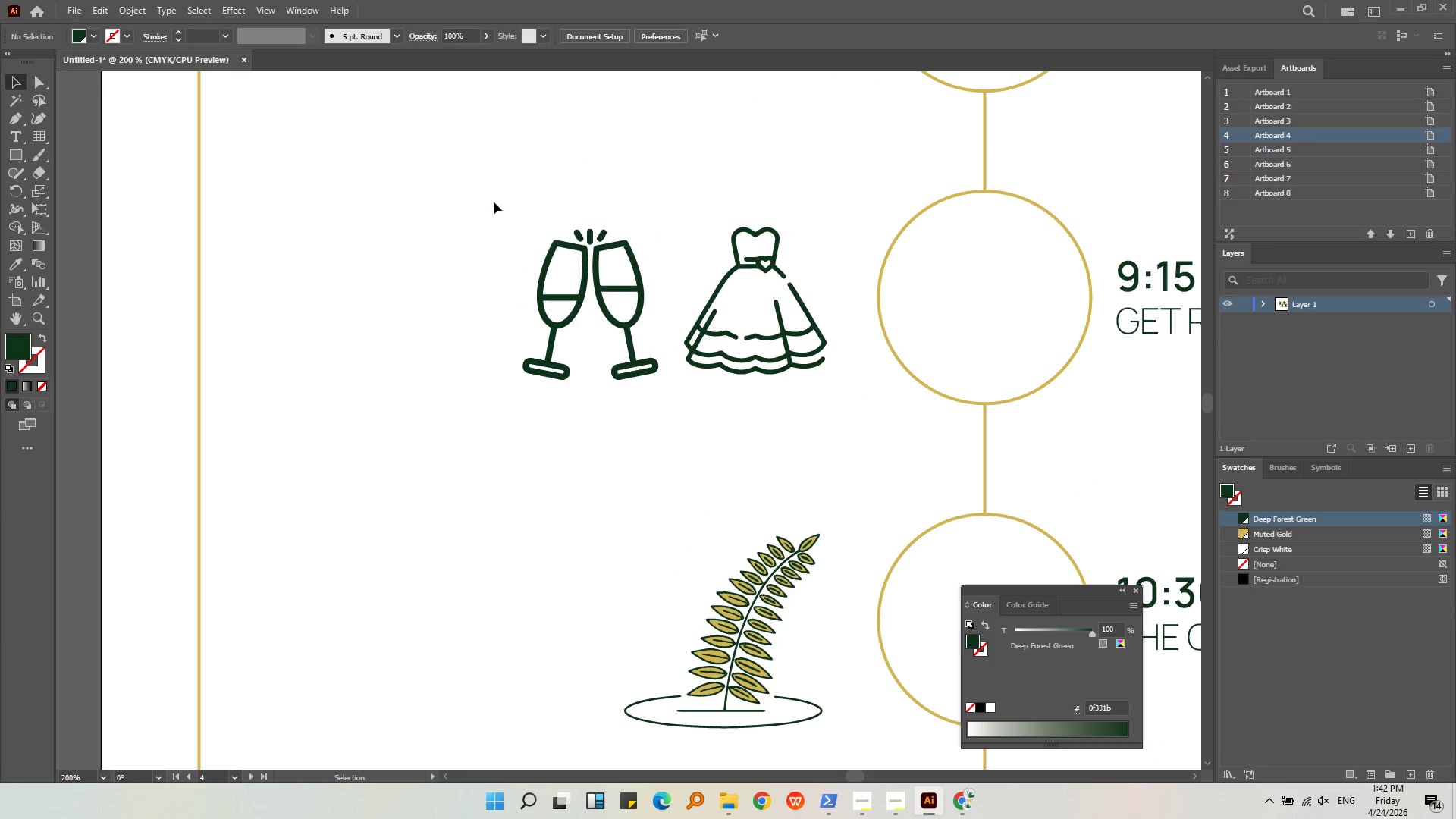 
scroll: coordinate [589, 156], scroll_direction: up, amount: 3.0
 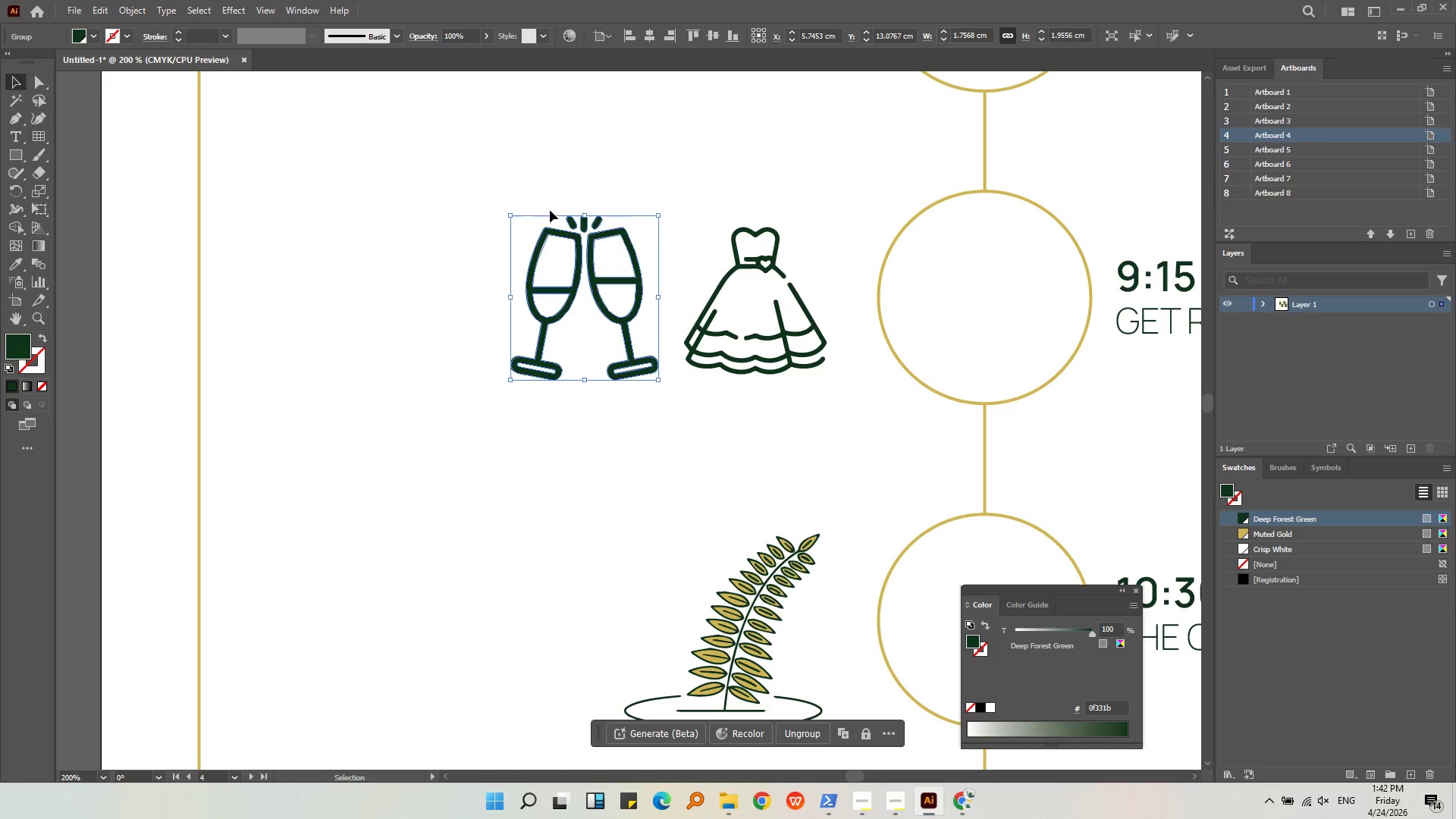 
left_click_drag(start_coordinate=[510, 215], to_coordinate=[518, 230])
 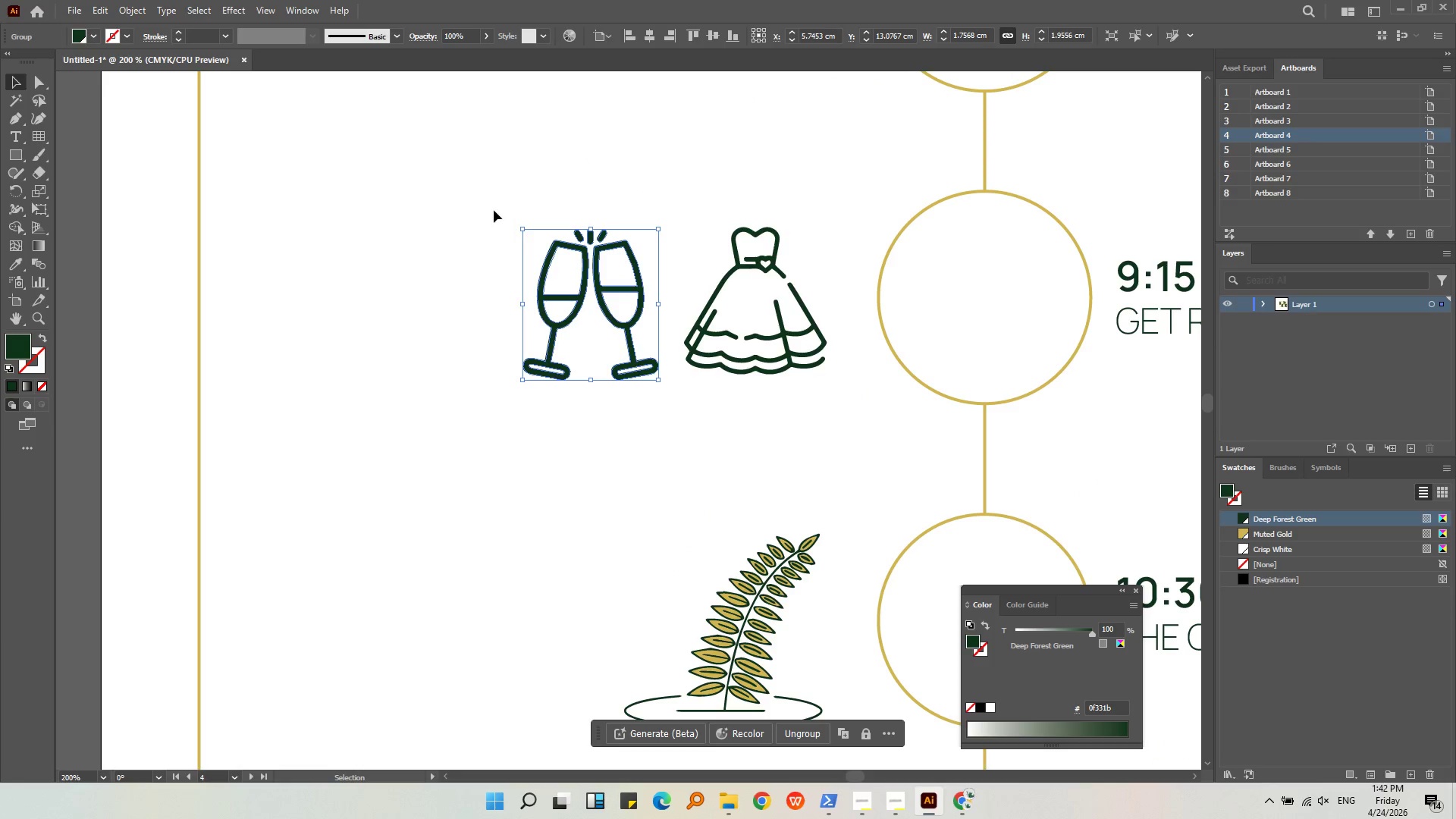 
left_click([492, 209])
 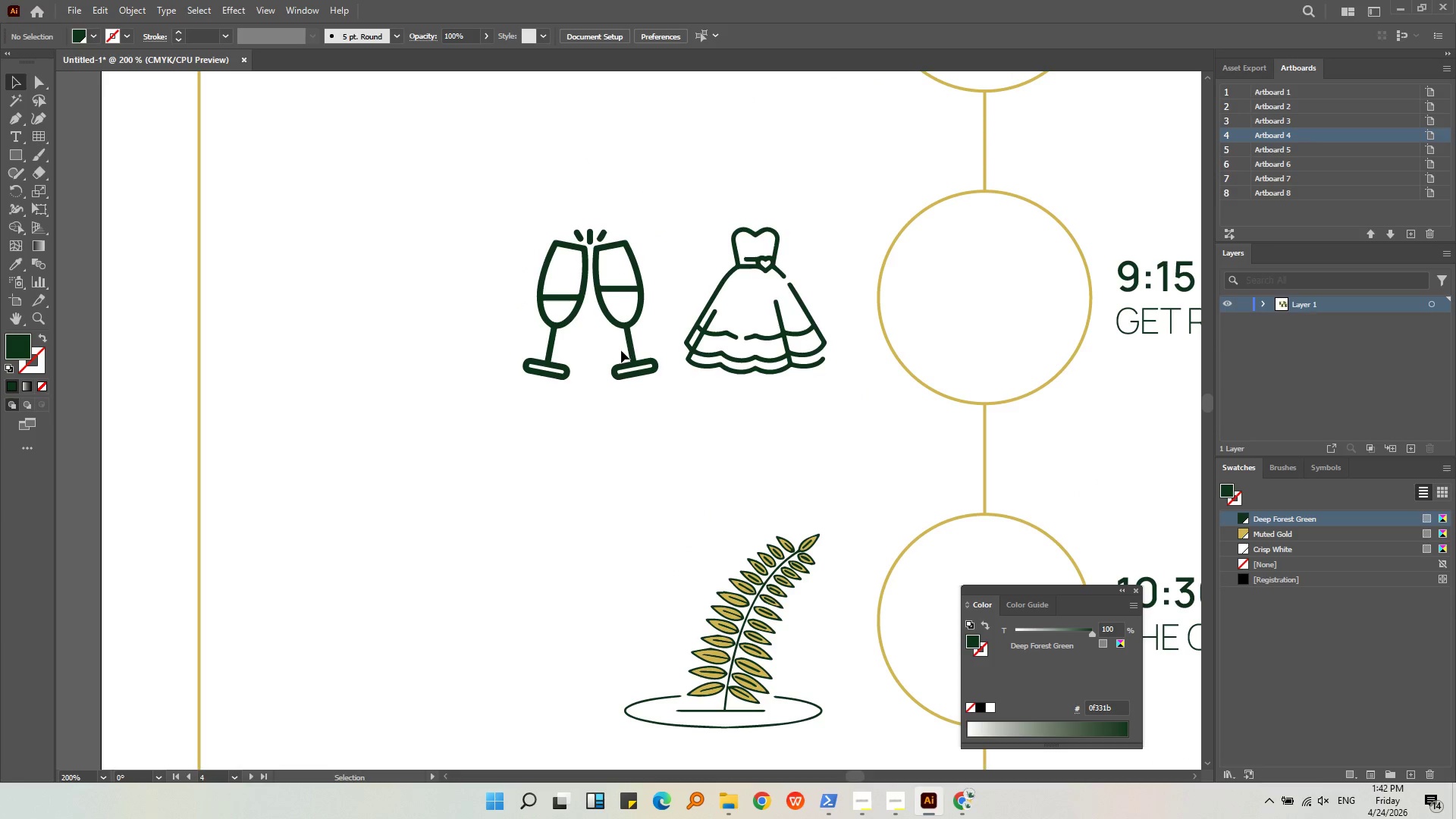 
left_click_drag(start_coordinate=[633, 351], to_coordinate=[633, 344])
 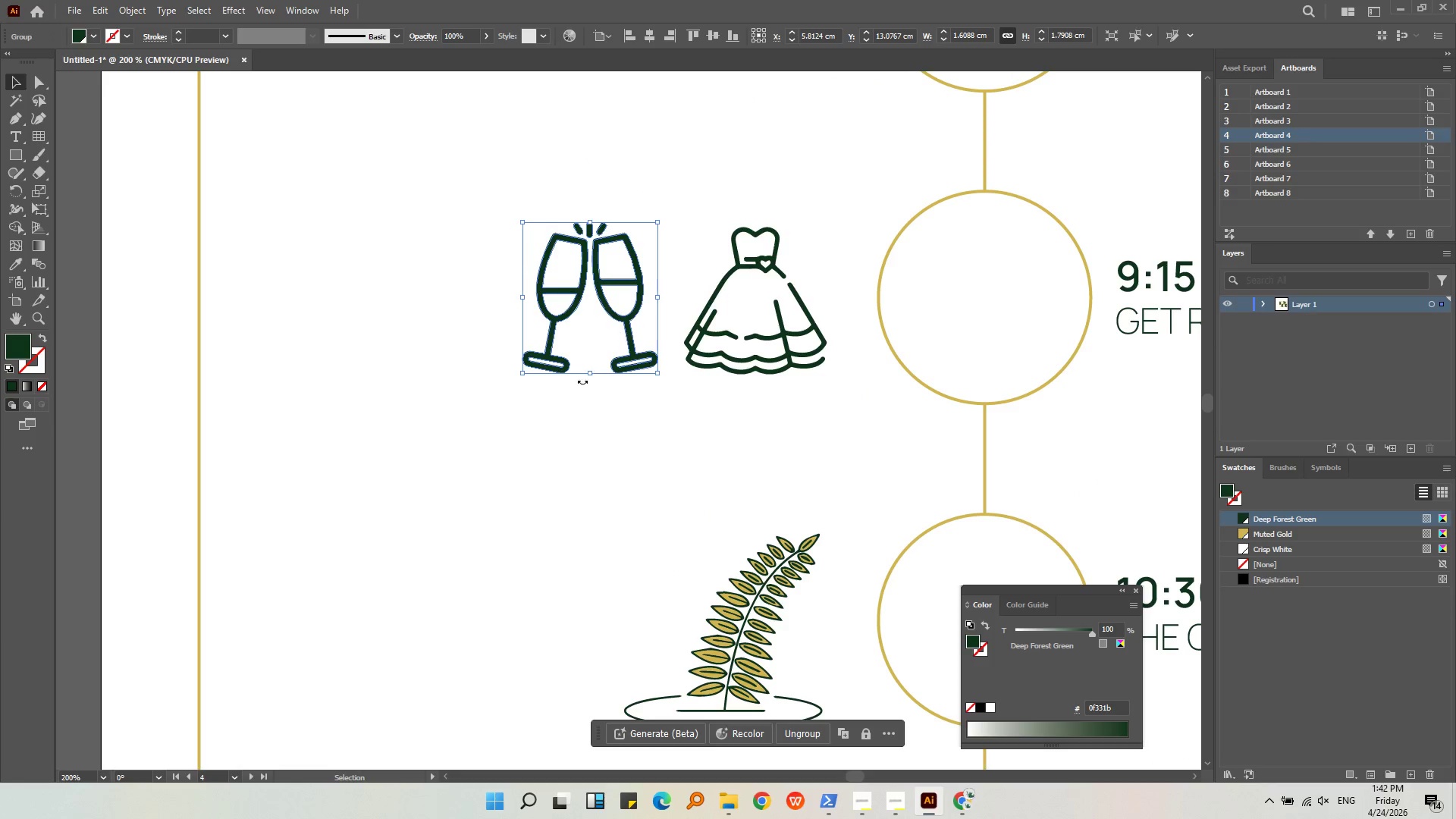 
left_click([582, 384])
 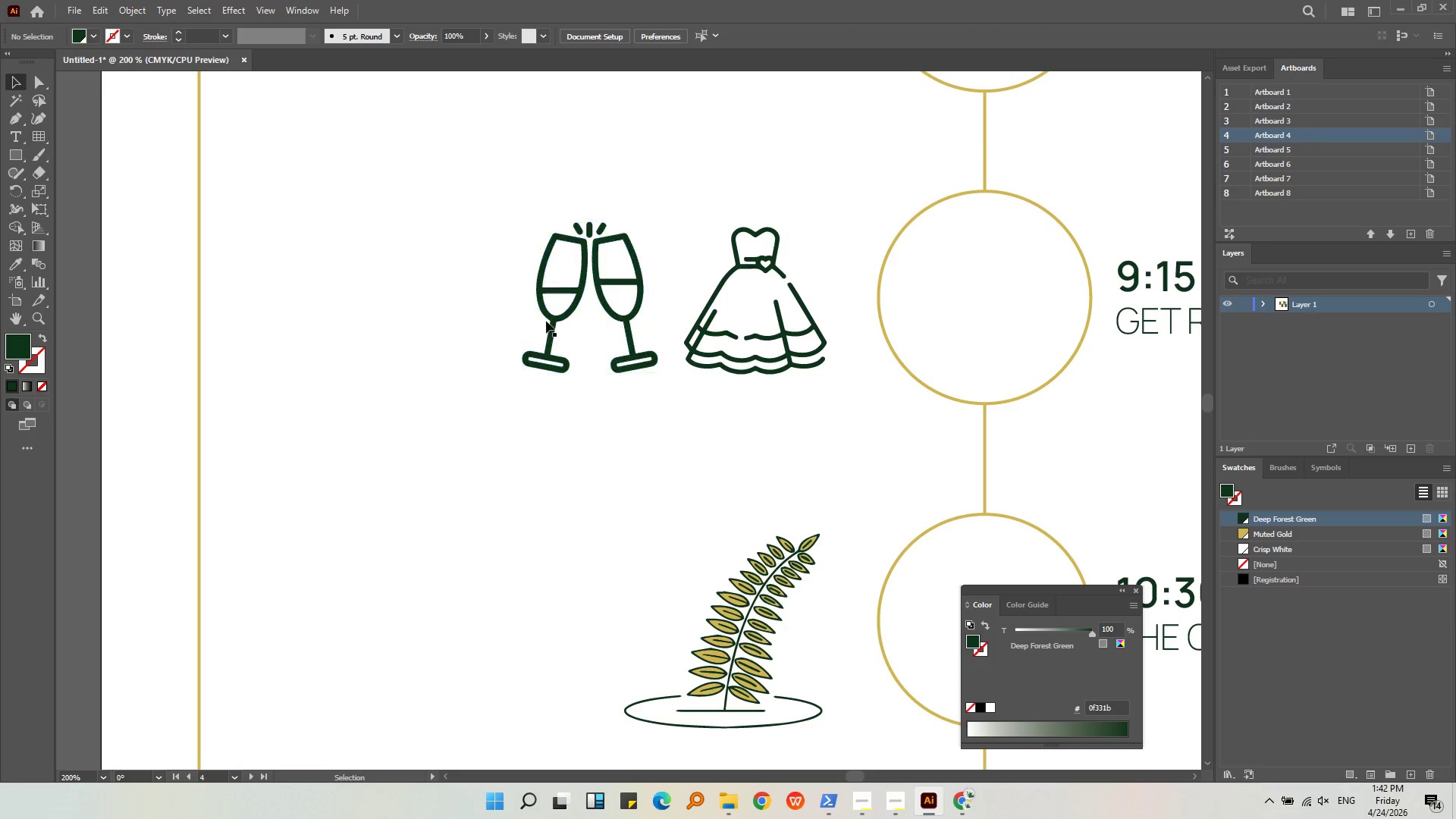 
hold_key(key=AltLeft, duration=0.45)
scroll: coordinate [533, 305], scroll_direction: down, amount: 3.0
 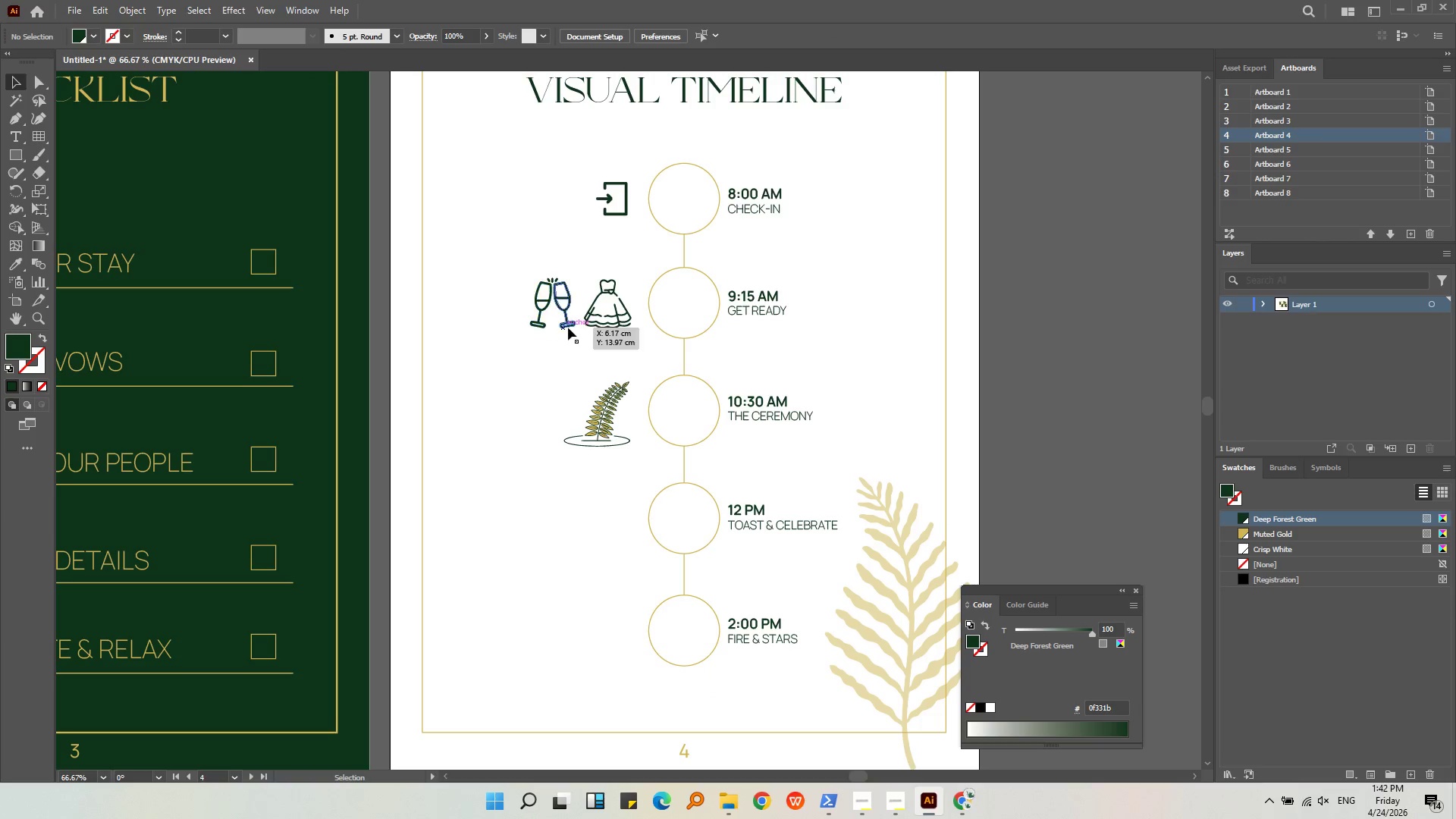 
left_click([568, 328])
 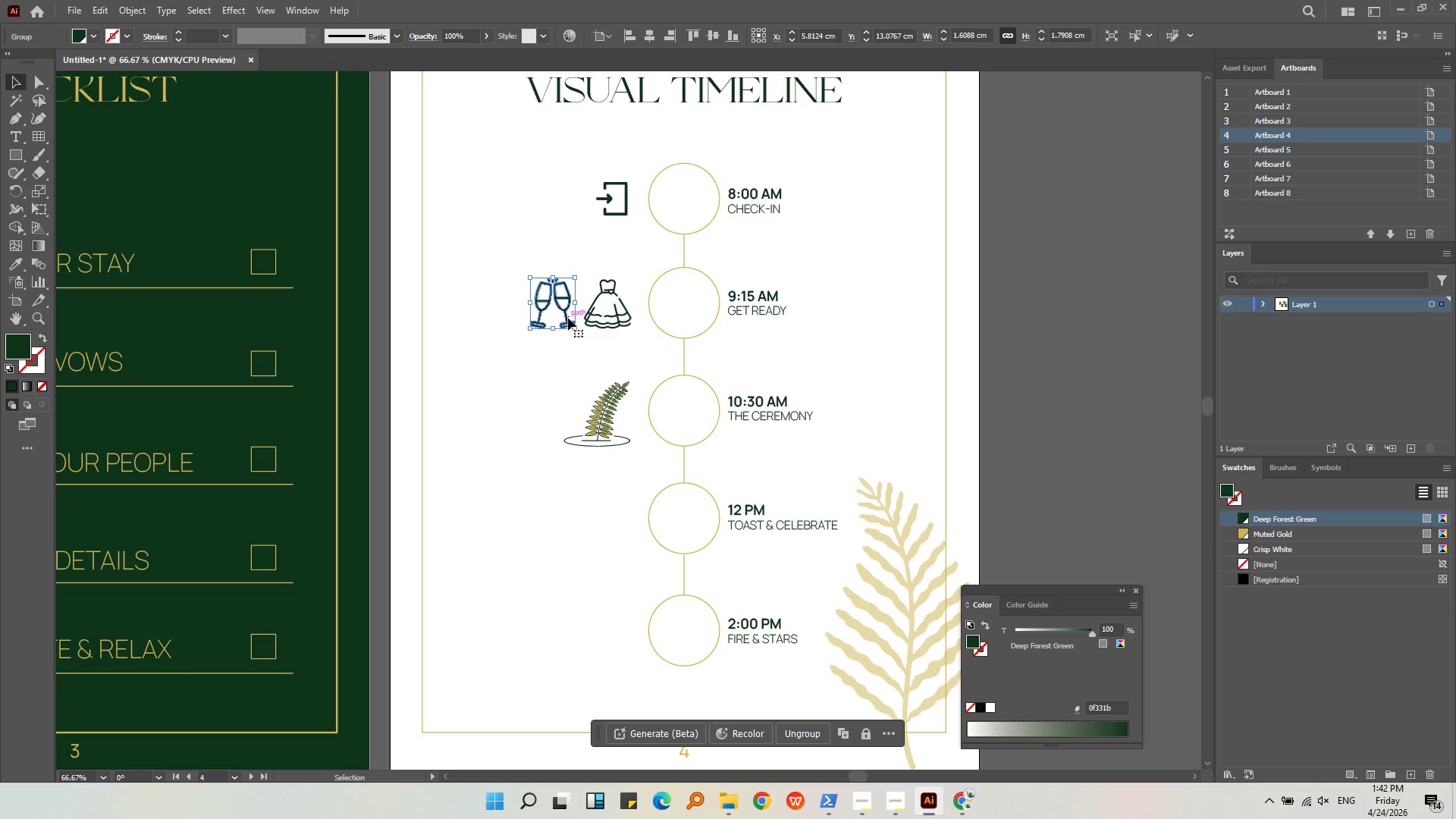 
left_click_drag(start_coordinate=[568, 318], to_coordinate=[613, 539])
 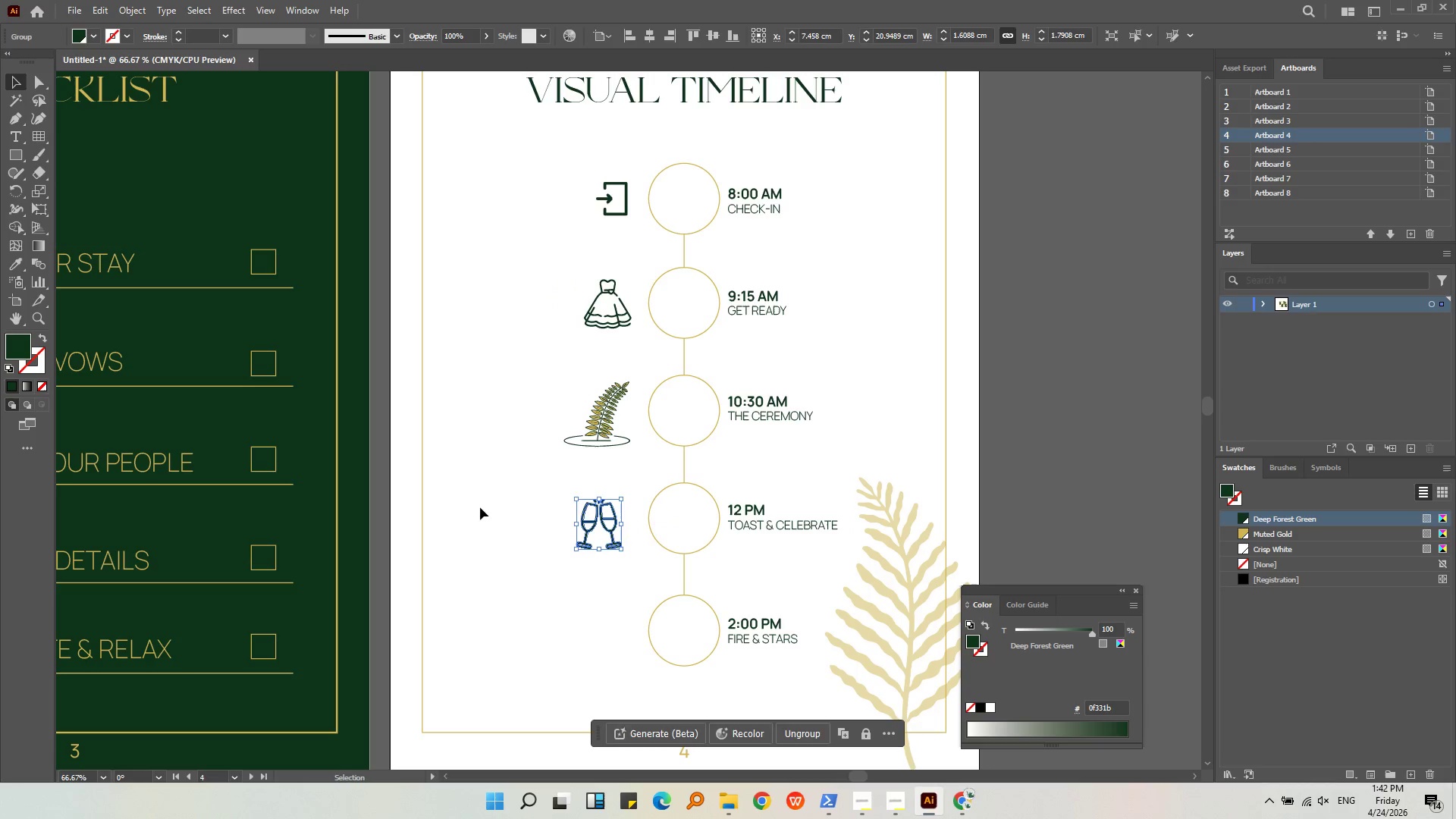 
left_click([480, 507])
 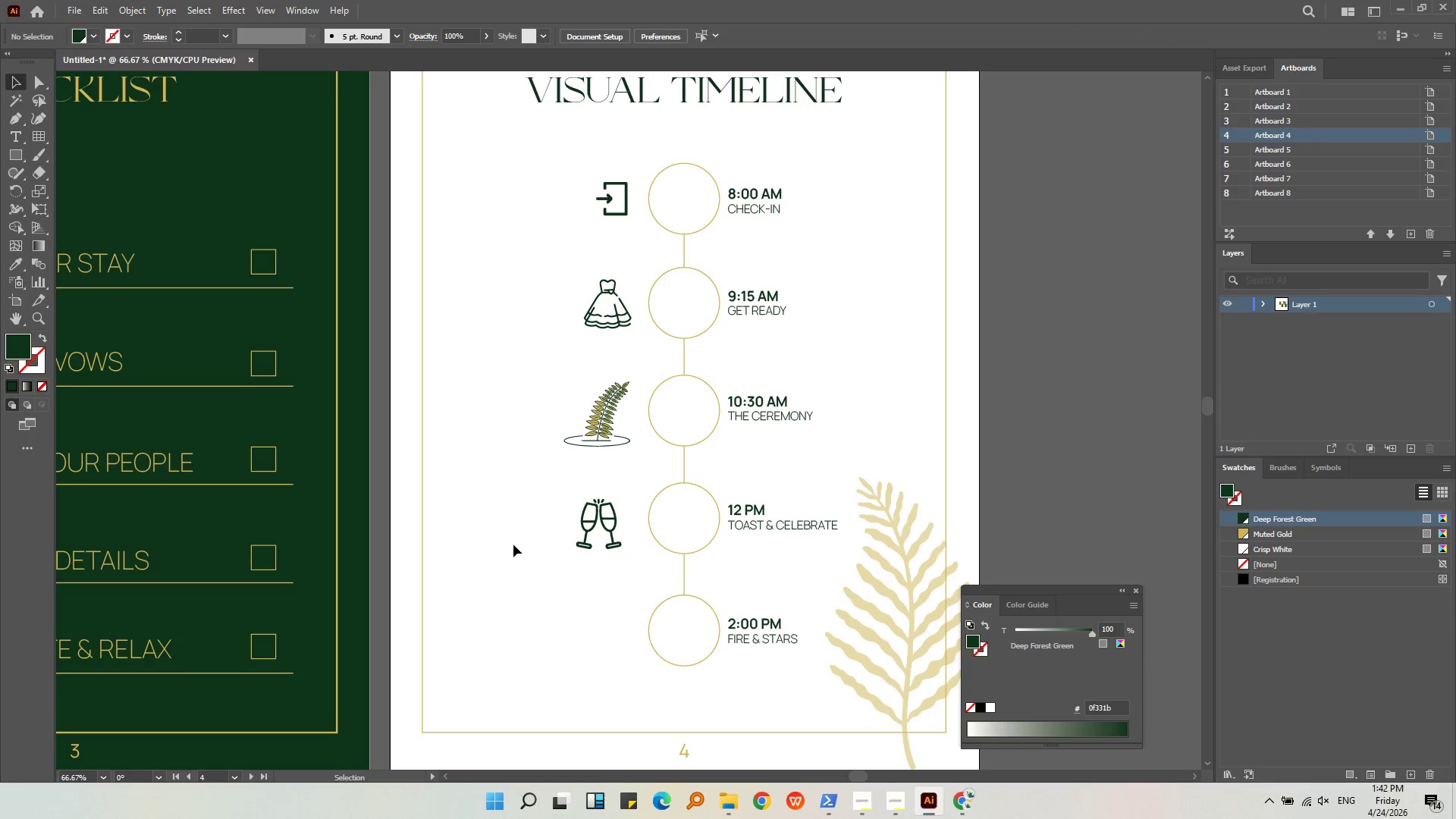 
hold_key(key=AltLeft, duration=0.31)
scroll: coordinate [504, 545], scroll_direction: down, amount: 1.0
 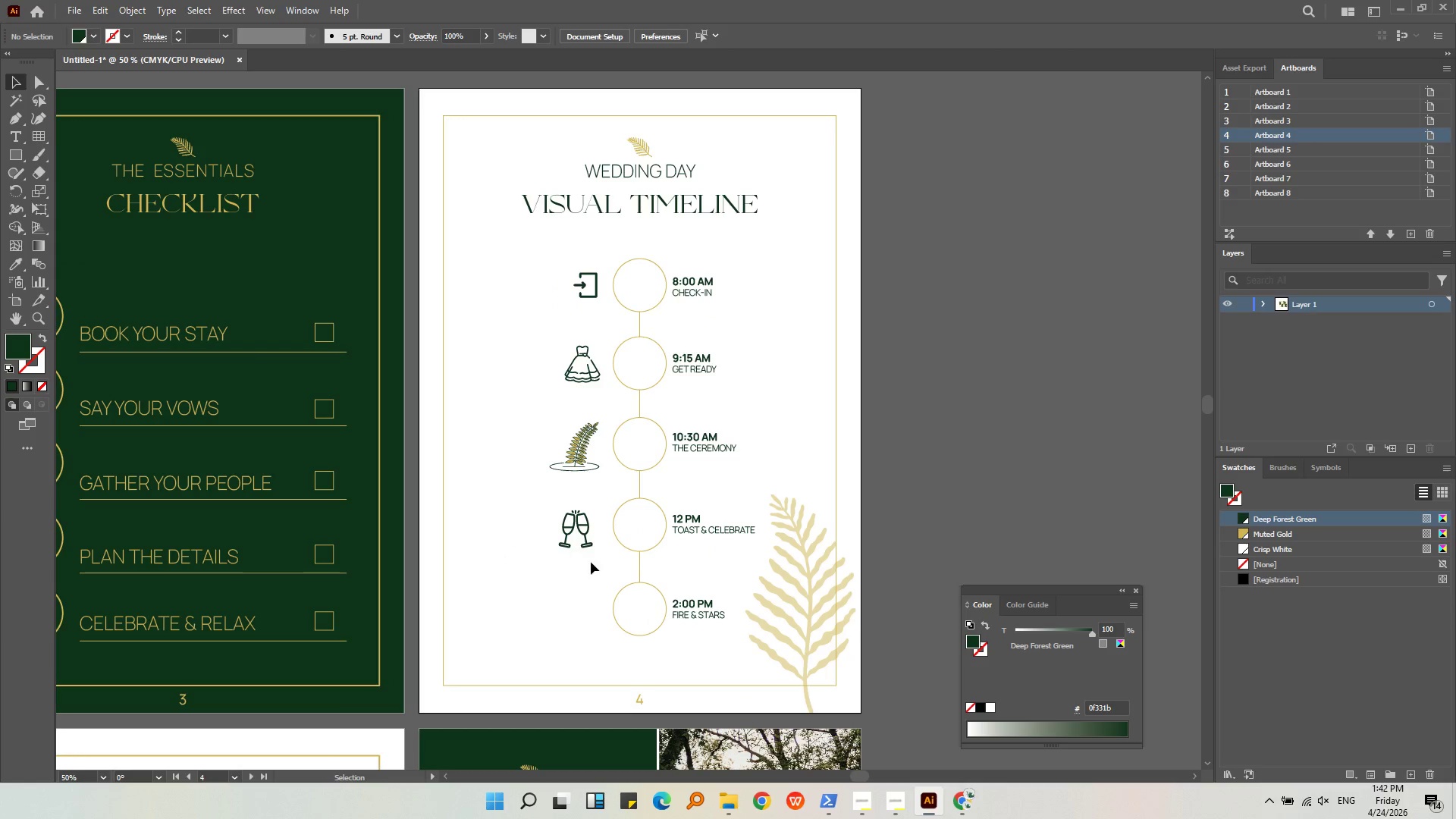 
left_click([592, 569])
 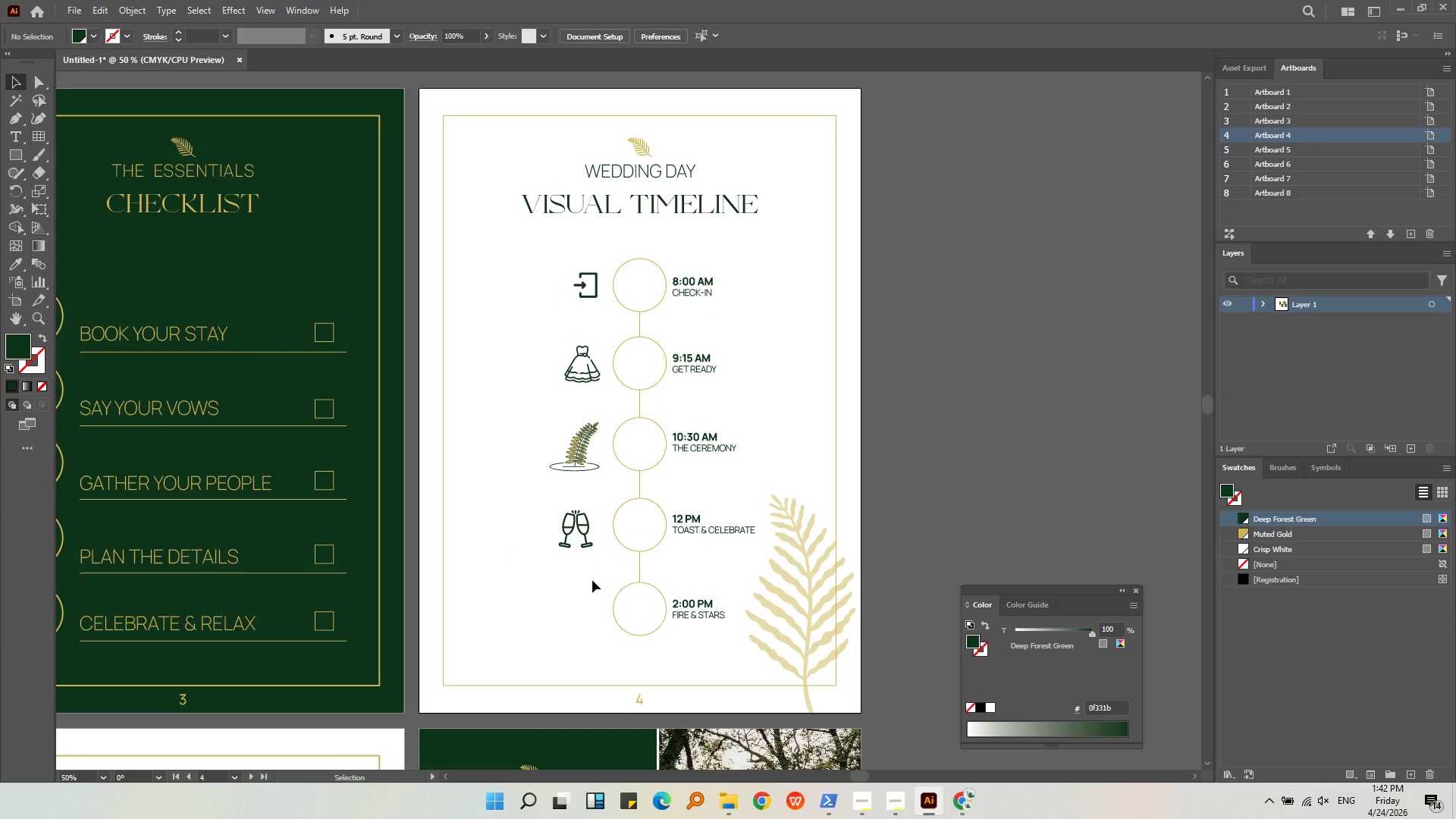 
left_click_drag(start_coordinate=[592, 580], to_coordinate=[498, 258])
 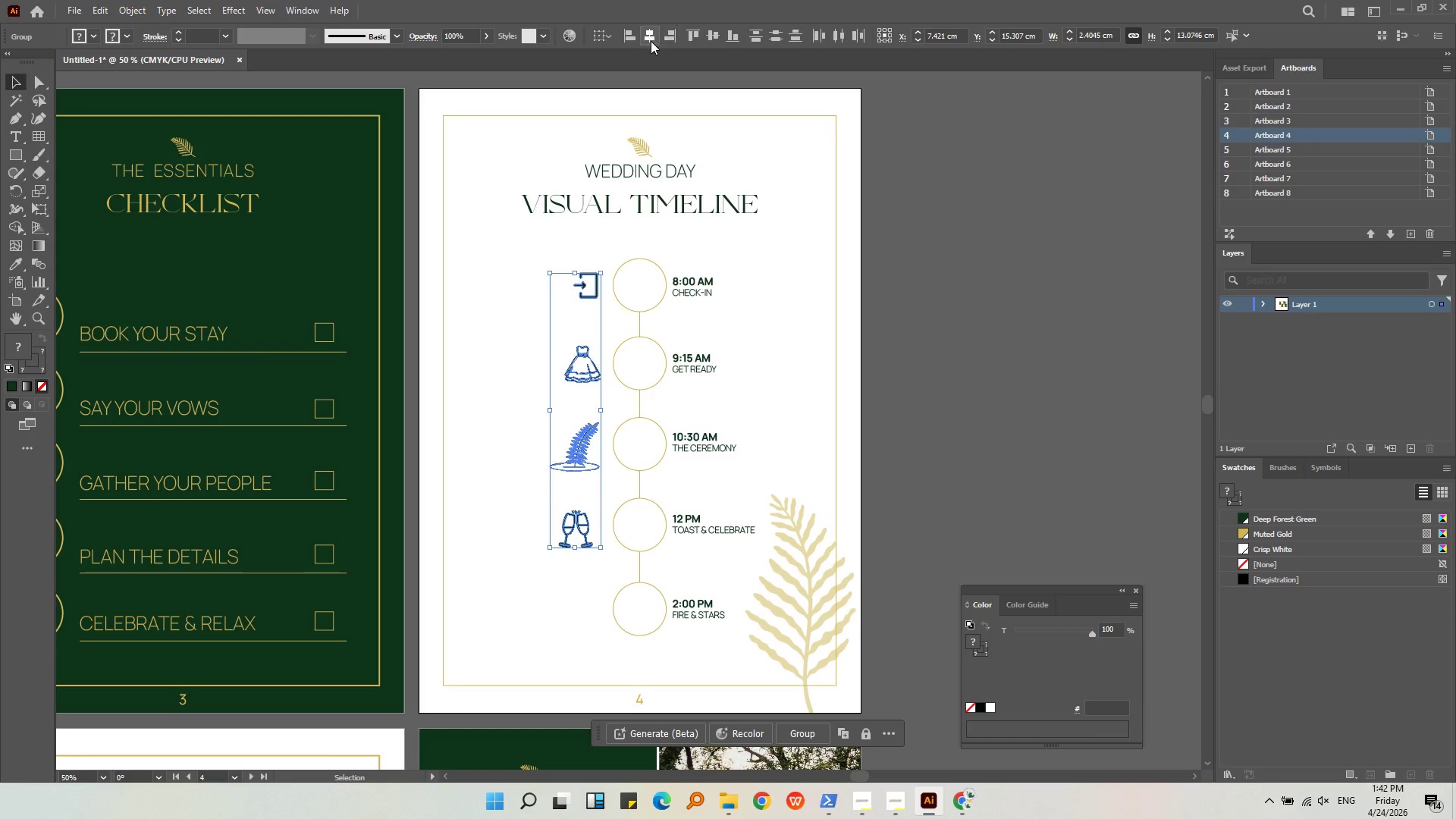 
left_click([647, 36])
 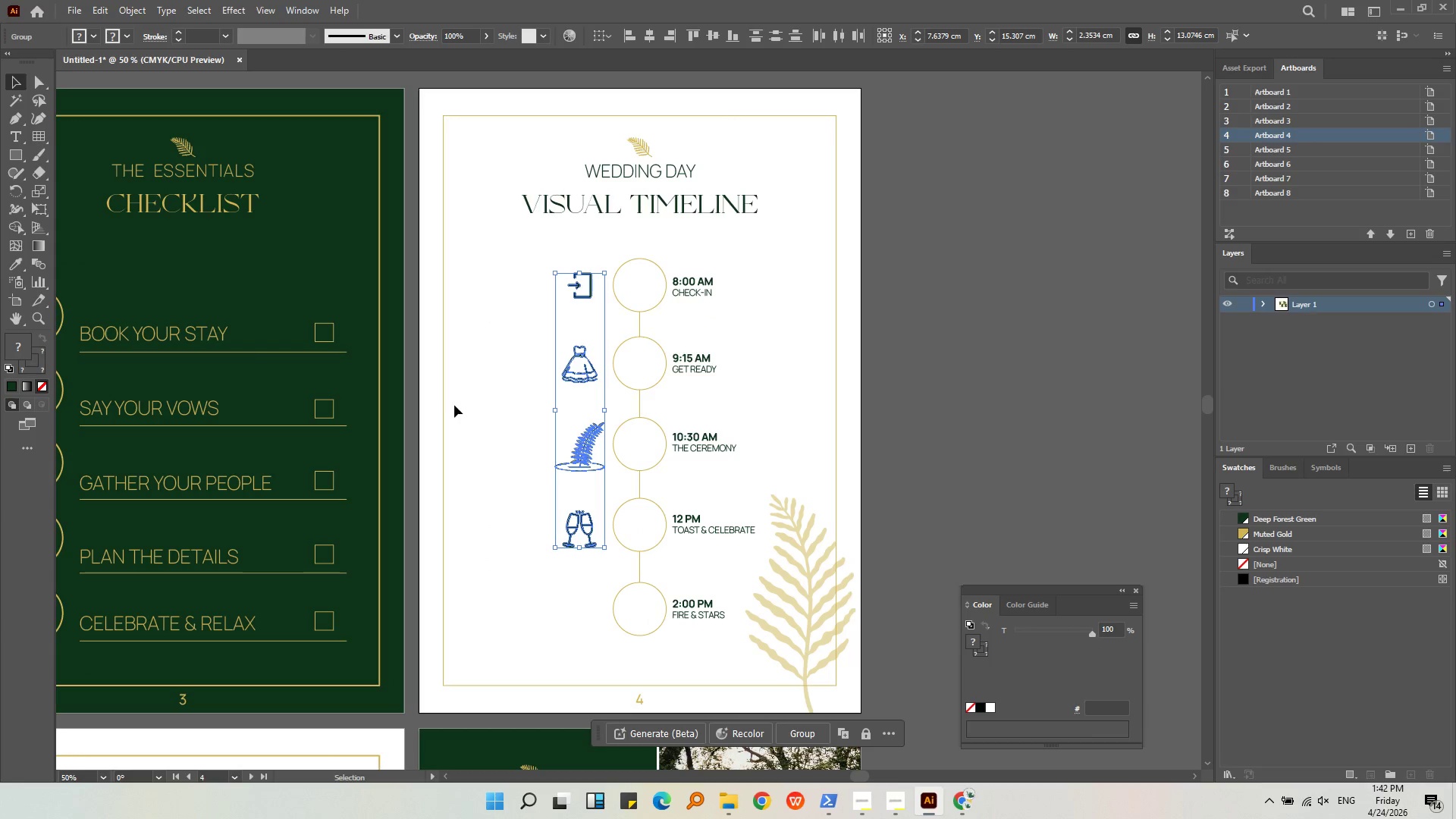 
hold_key(key=AltLeft, duration=0.36)
 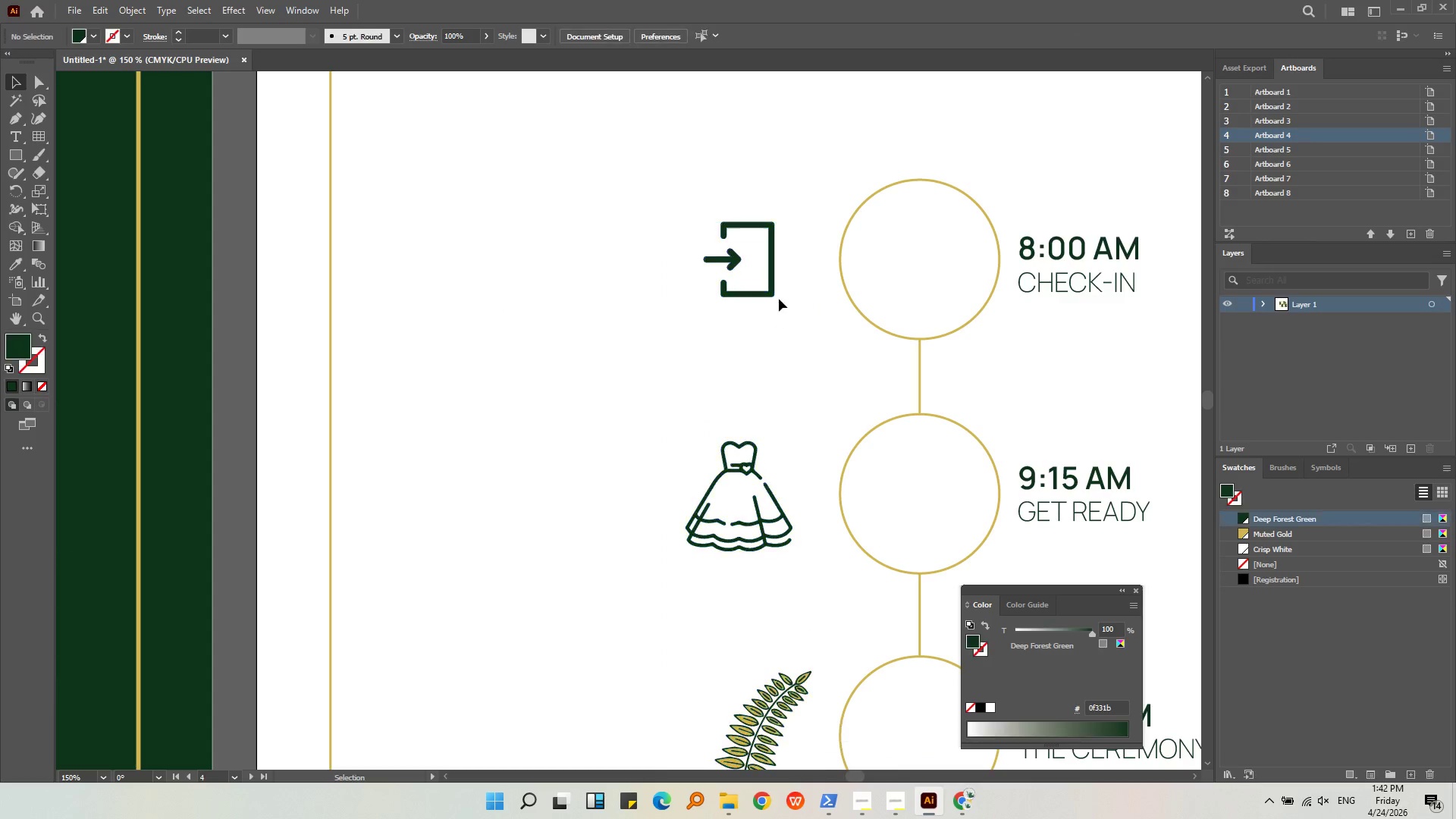 
left_click([783, 331])
 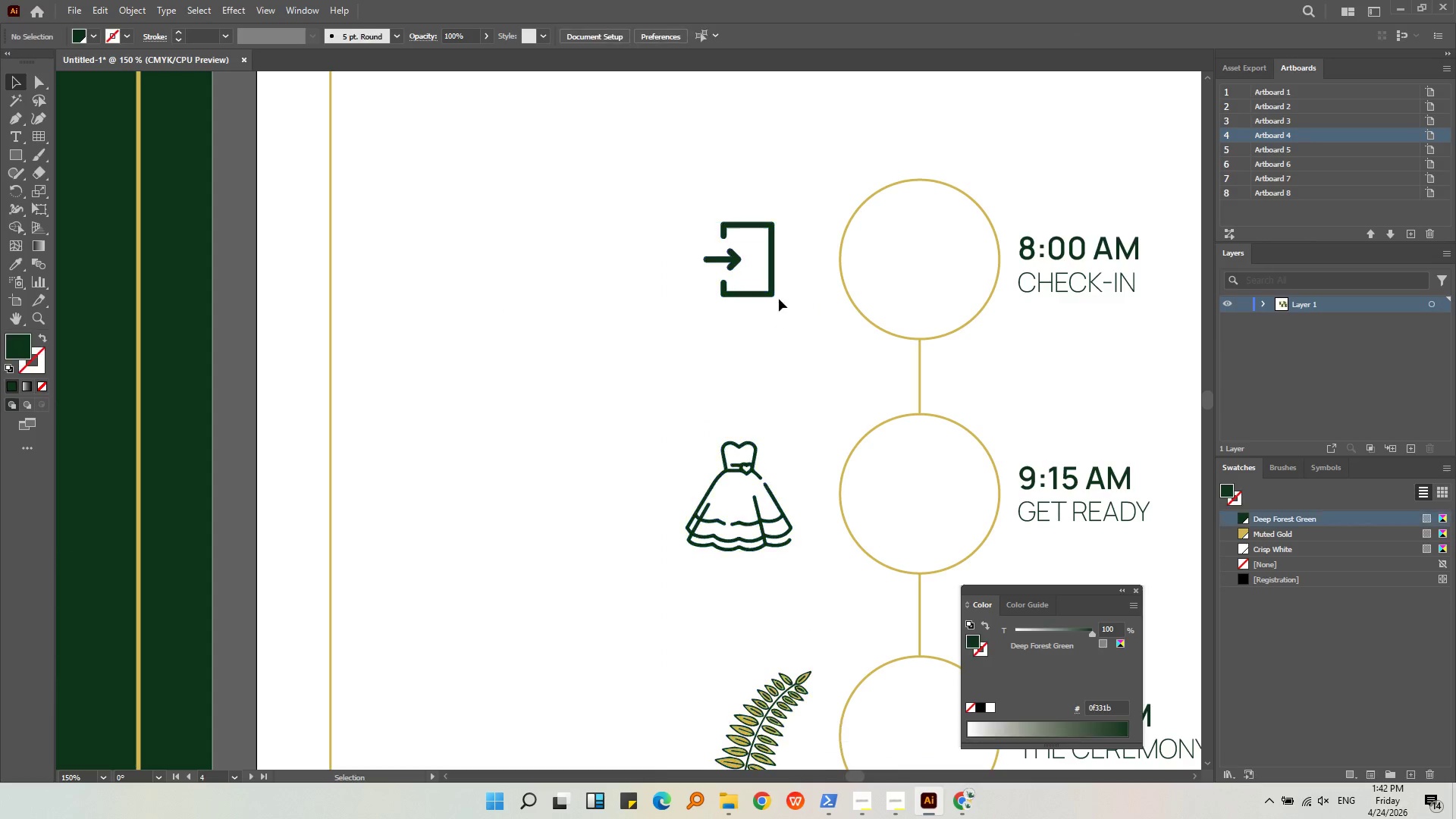 
scroll: coordinate [499, 297], scroll_direction: up, amount: 3.0
 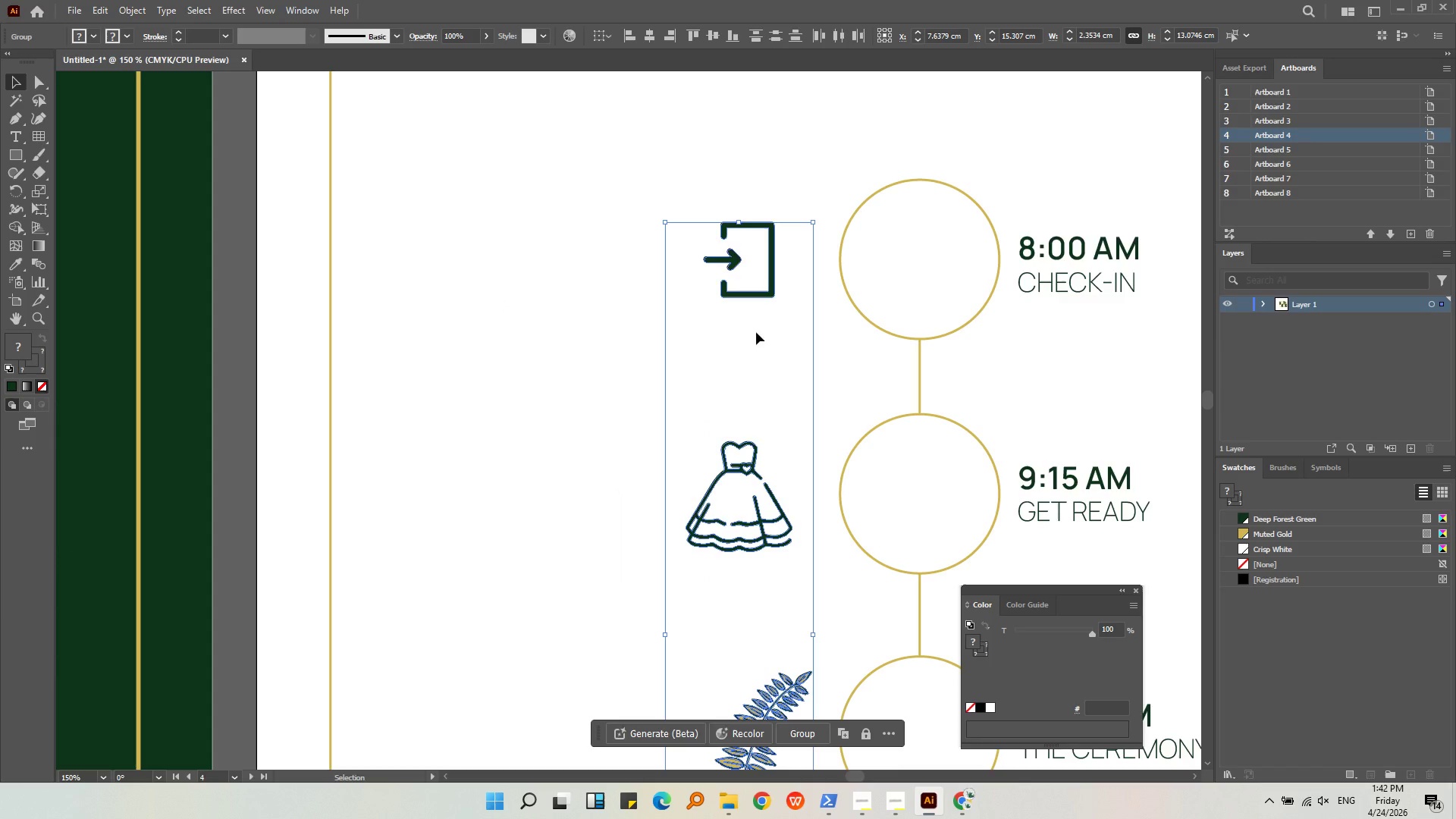 
double_click([779, 299])
 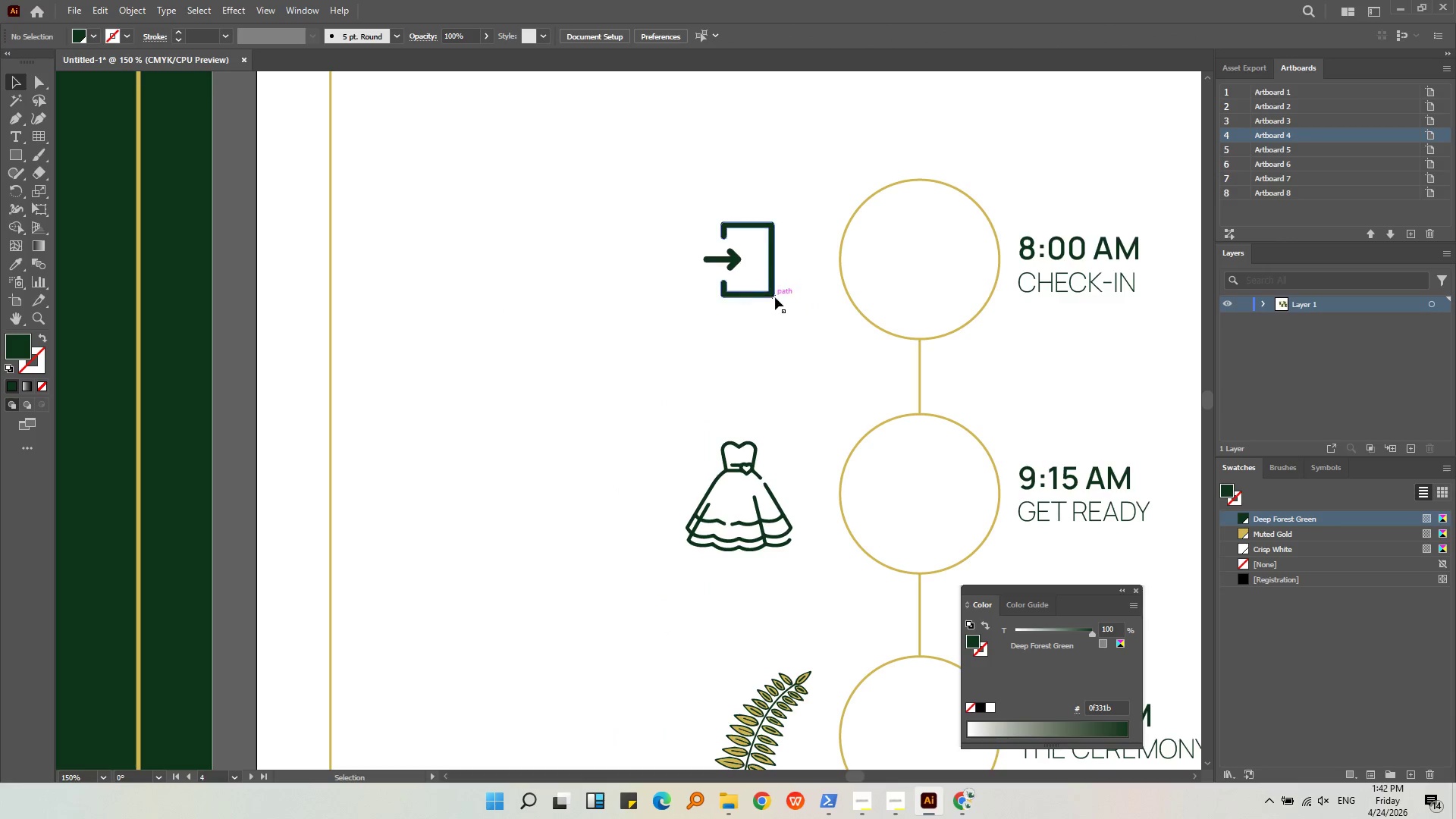 
triple_click([774, 296])
 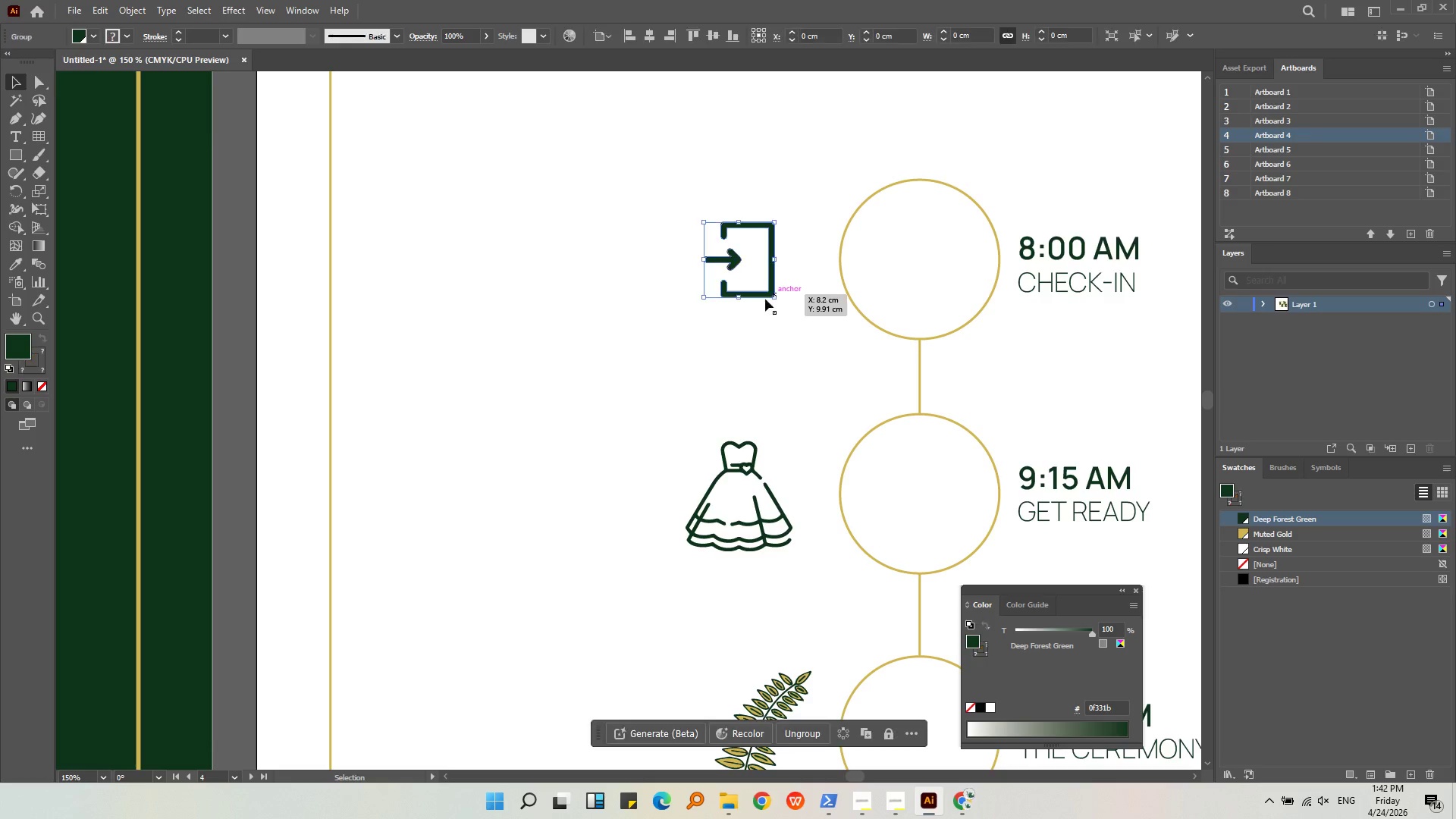 
hold_key(key=ShiftLeft, duration=1.34)
left_click_drag(start_coordinate=[703, 300], to_coordinate=[676, 328])
 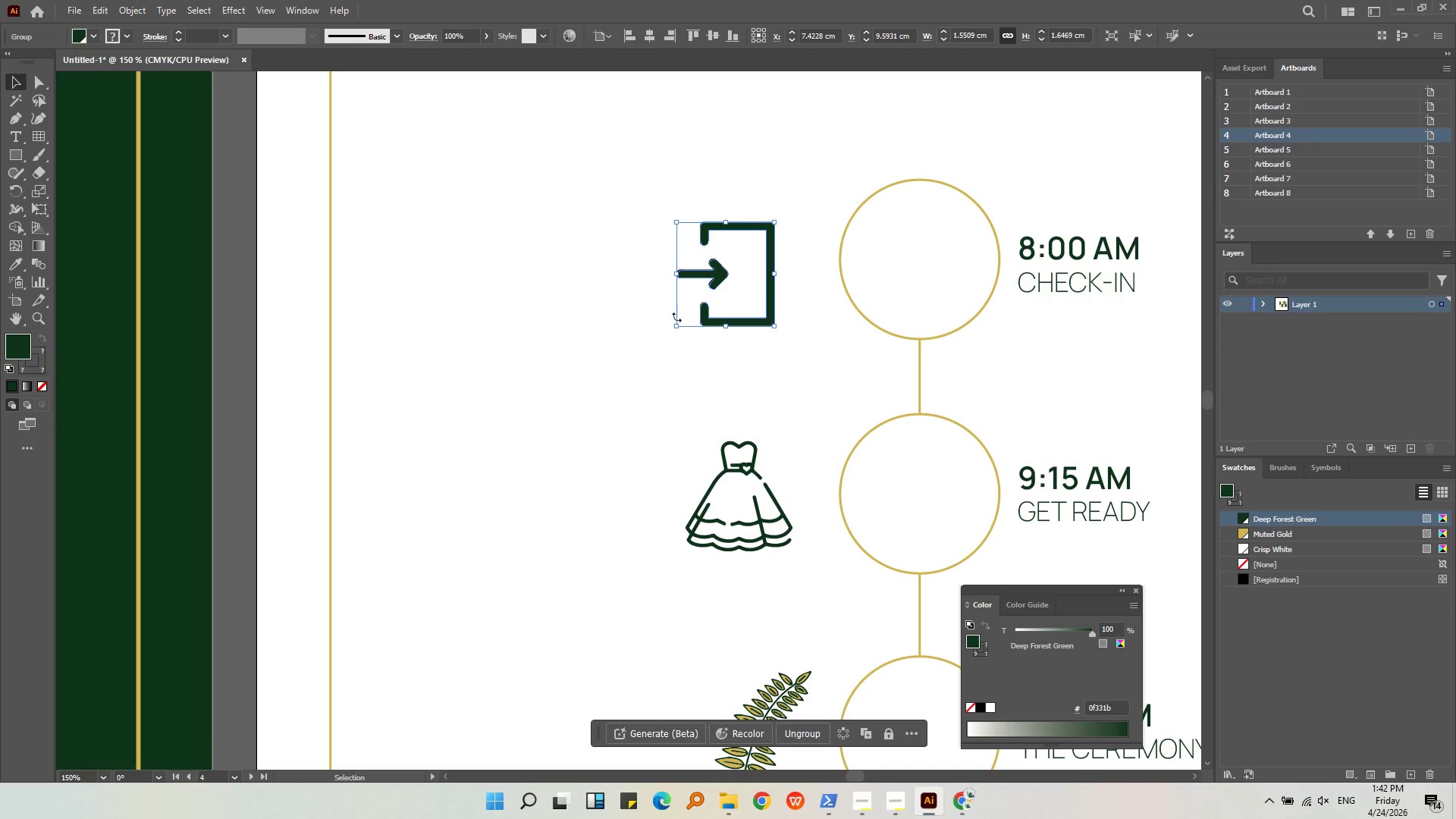 
hold_key(key=ShiftLeft, duration=0.91)
left_click_drag(start_coordinate=[676, 328], to_coordinate=[681, 317])
 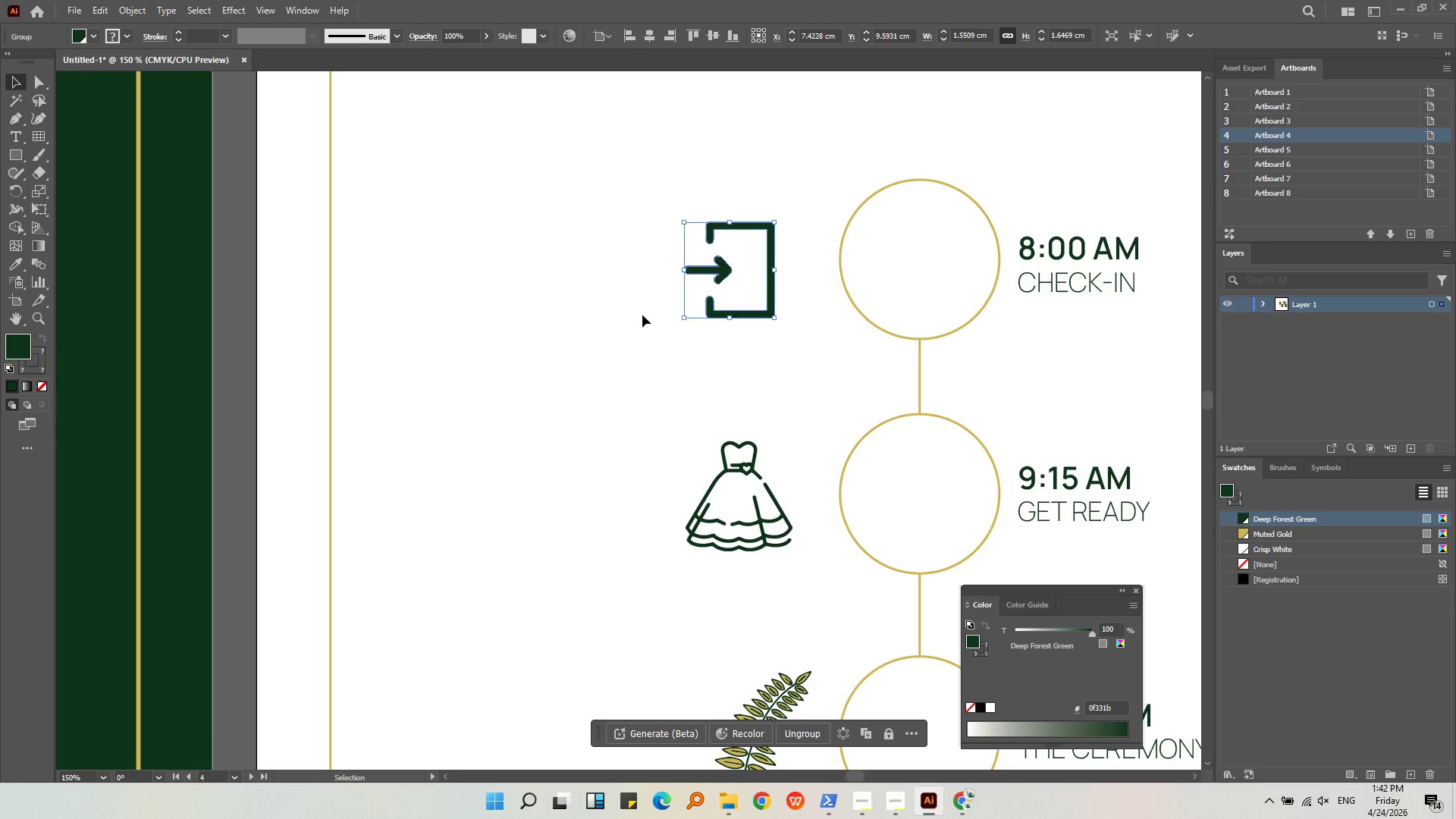 
left_click([619, 307])
 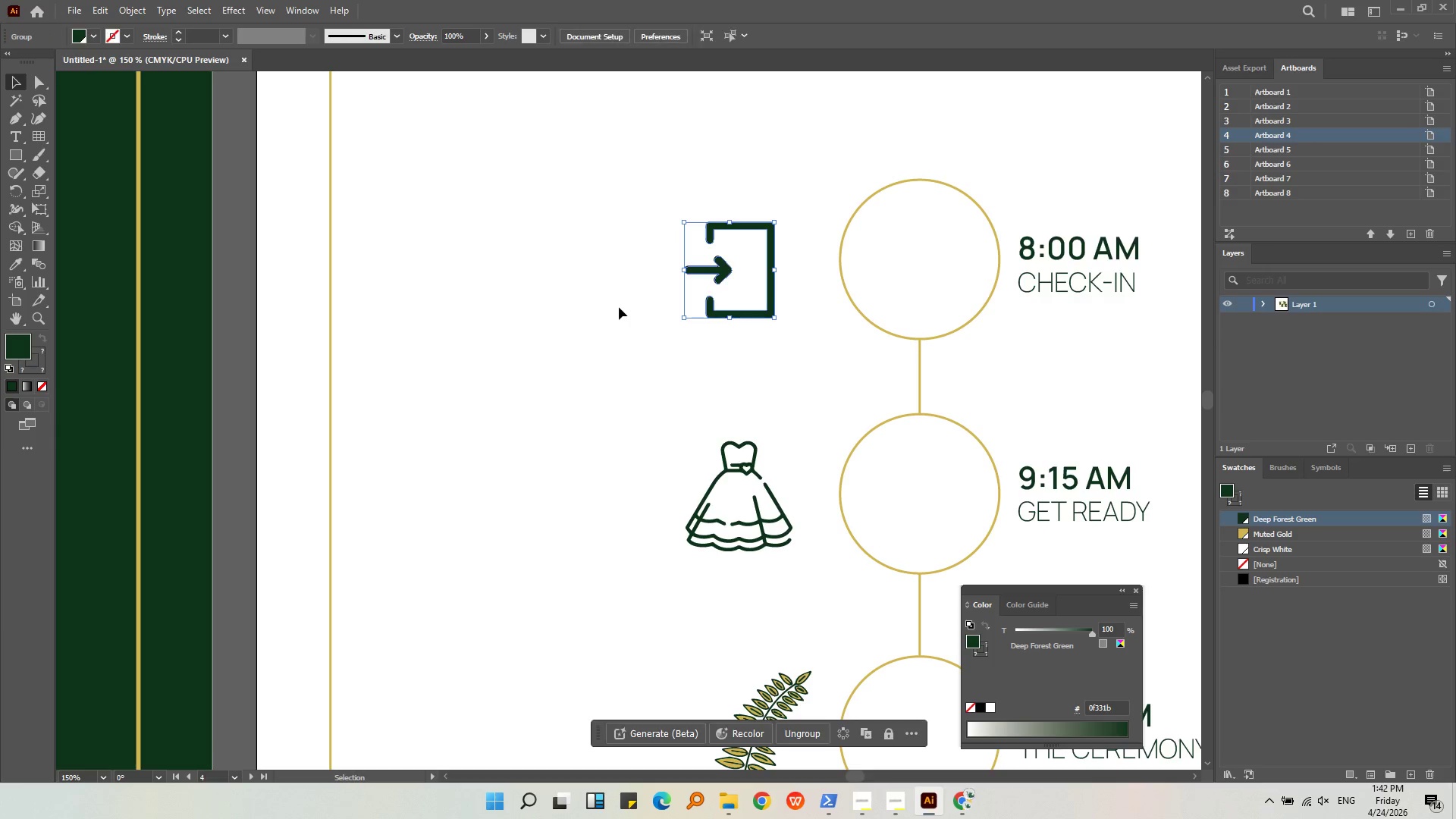 
key(Alt+AltLeft)
 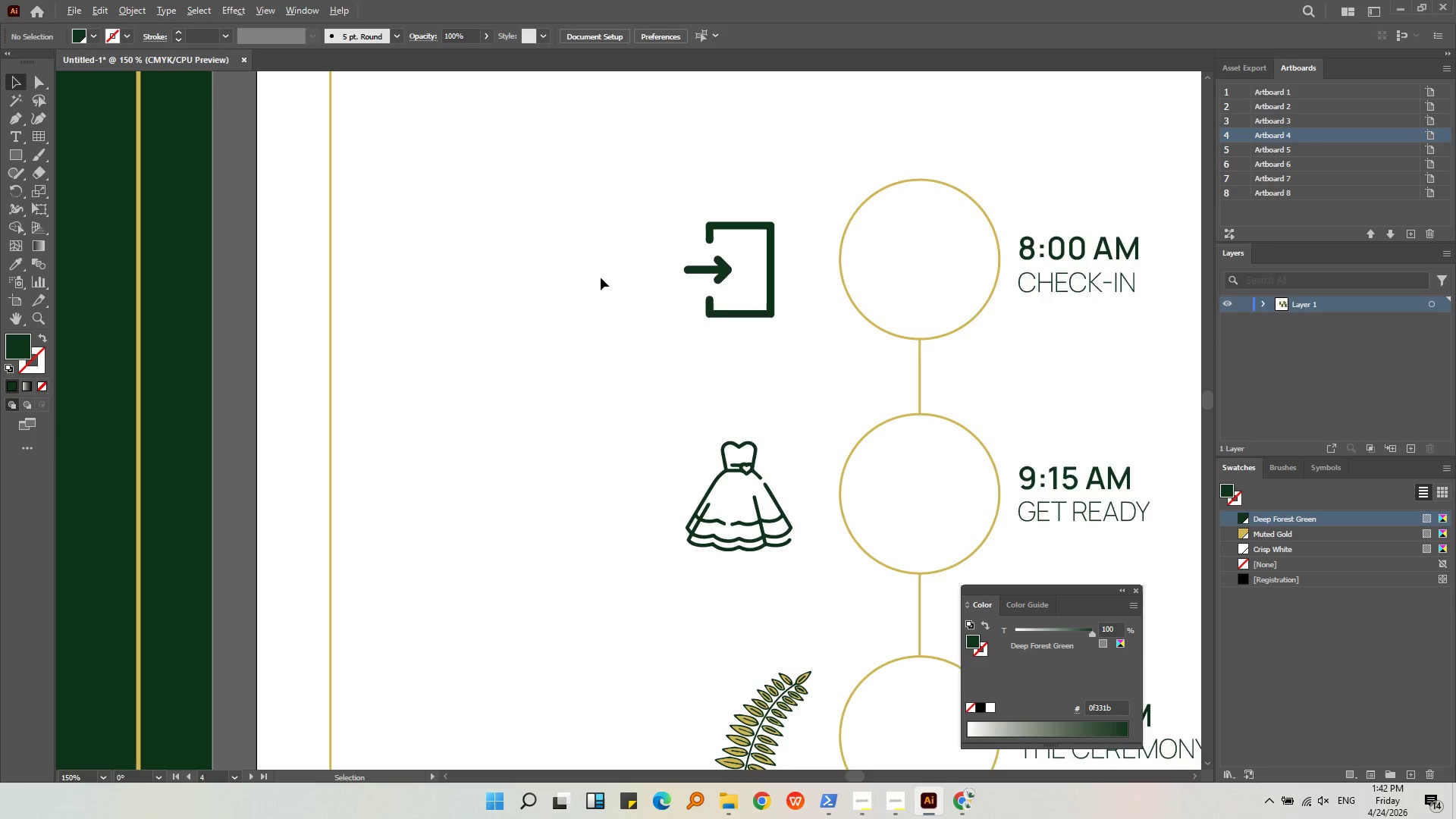 
scroll: coordinate [601, 278], scroll_direction: down, amount: 3.0
 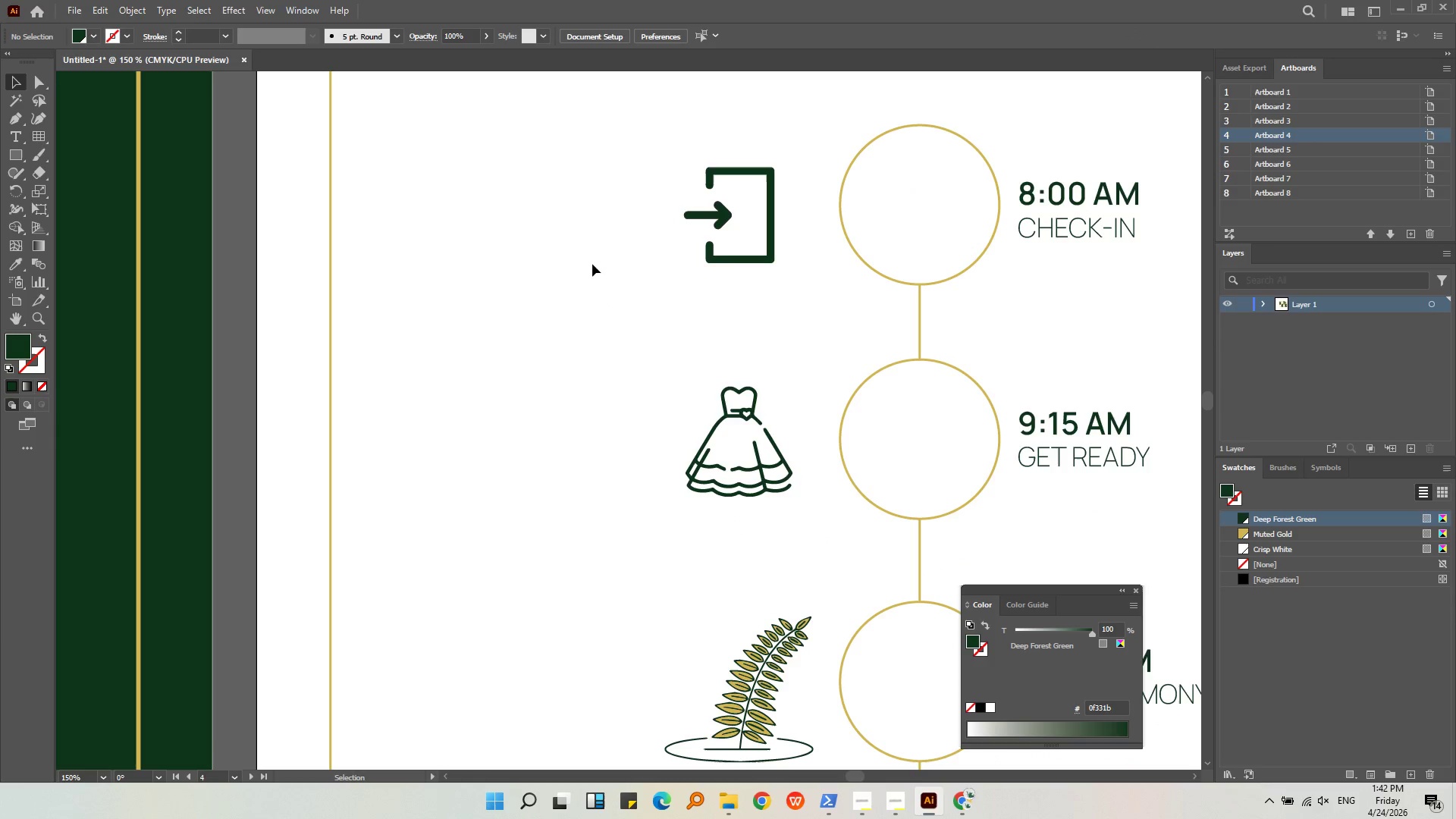 
key(Alt+AltLeft)
 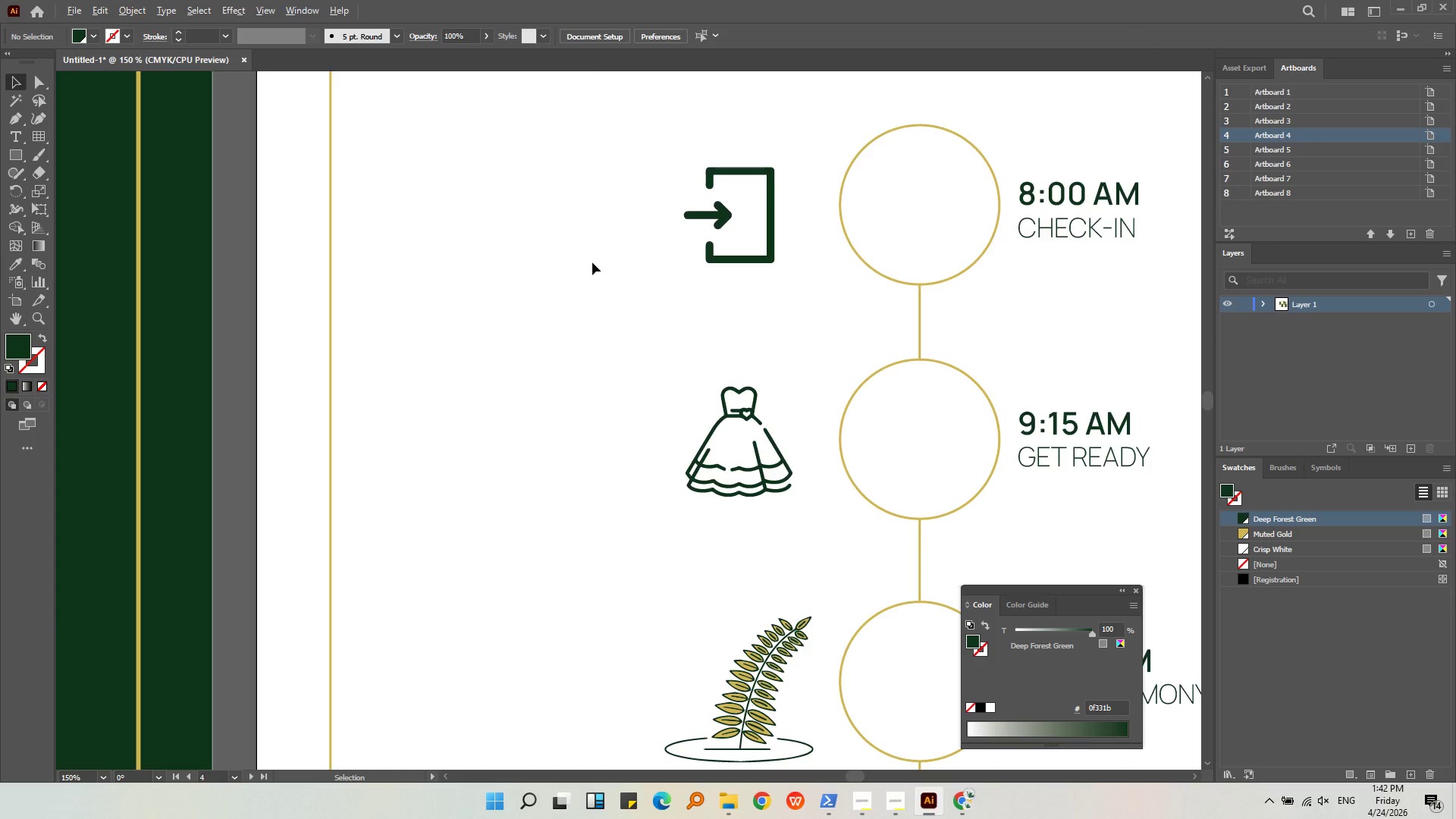 
left_click([602, 248])
 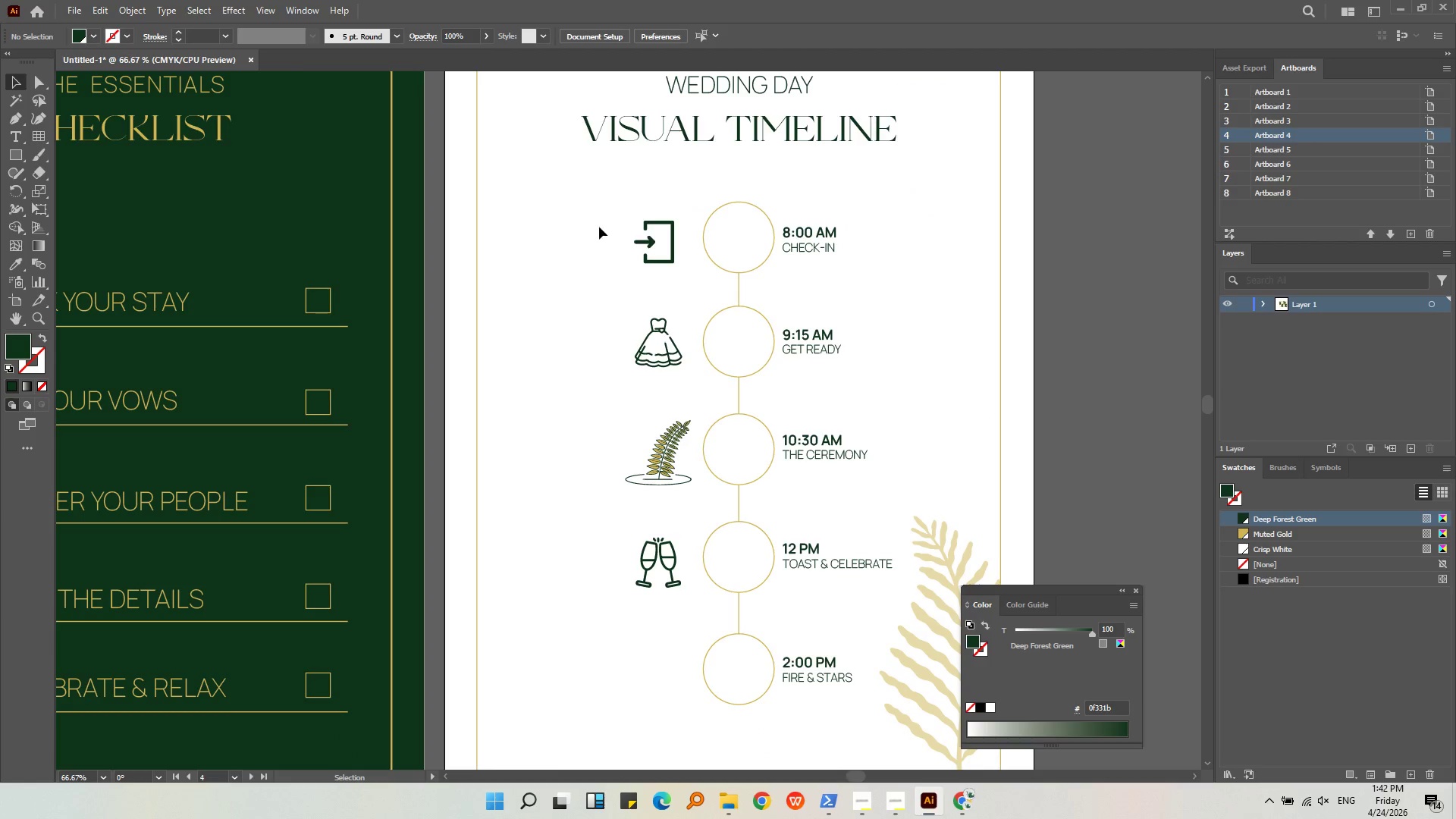 
scroll: coordinate [592, 262], scroll_direction: down, amount: 2.0
 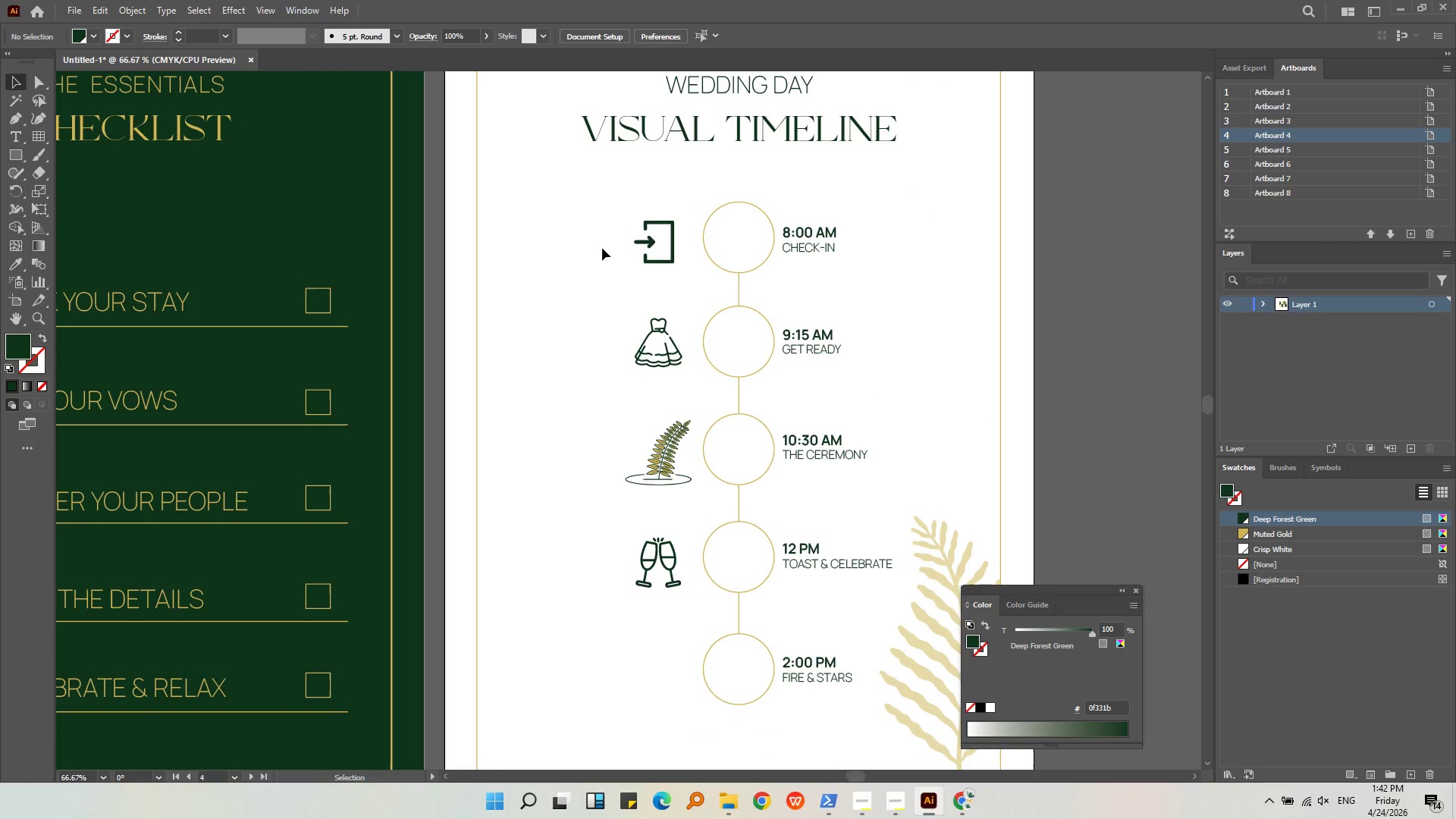 
left_click_drag(start_coordinate=[599, 227], to_coordinate=[676, 585])
 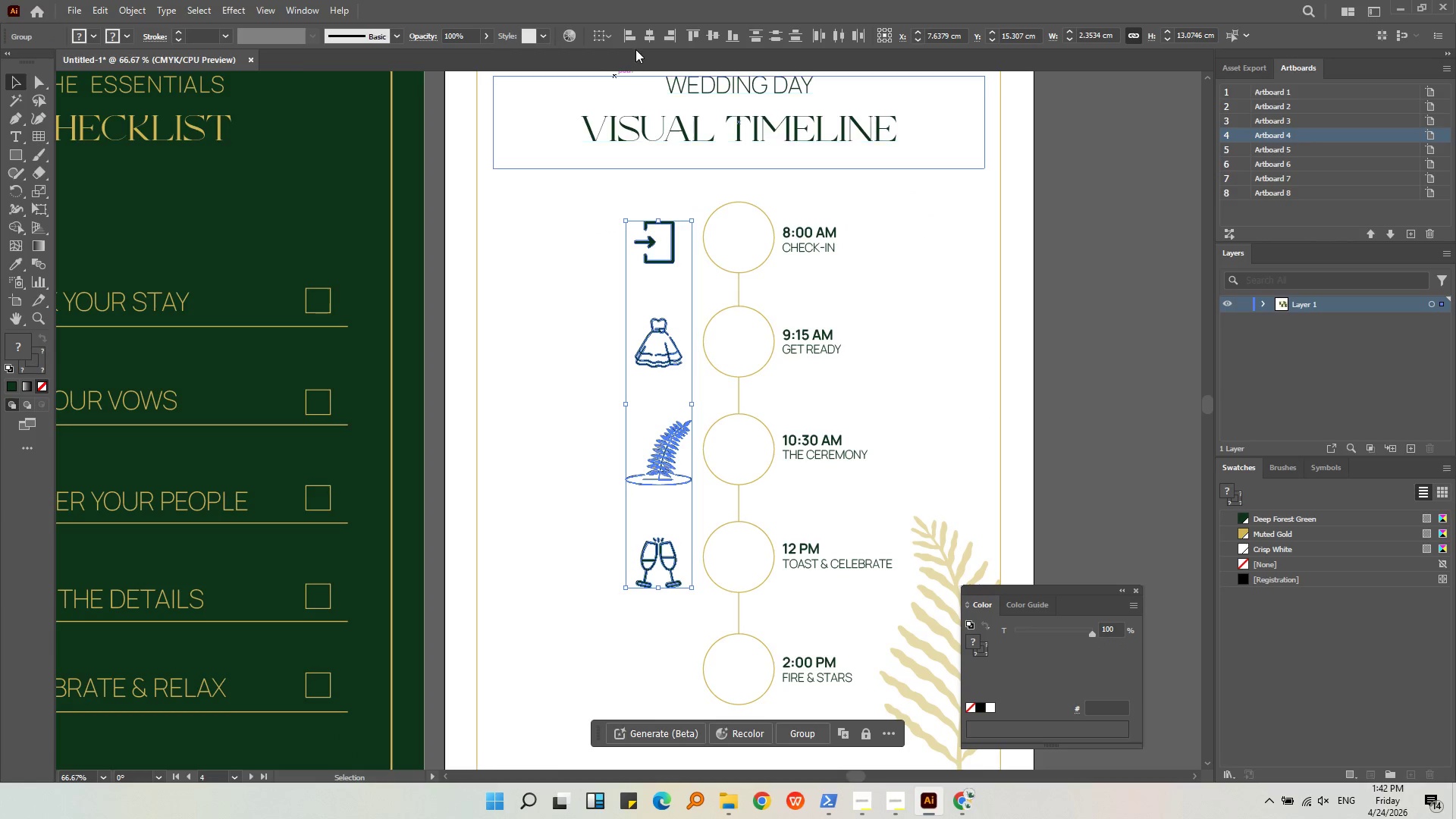 
left_click([651, 36])
 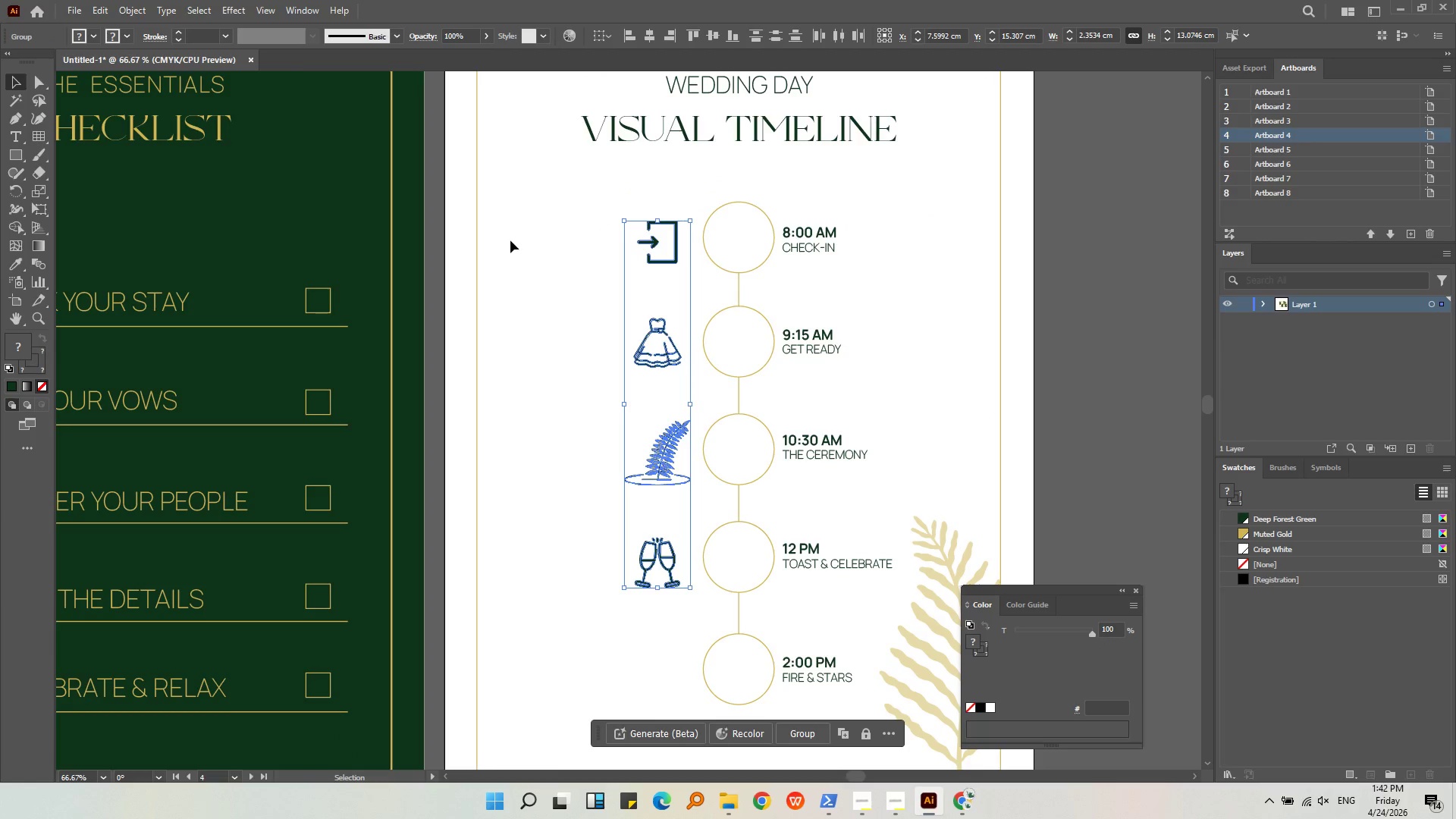 
left_click([512, 237])
 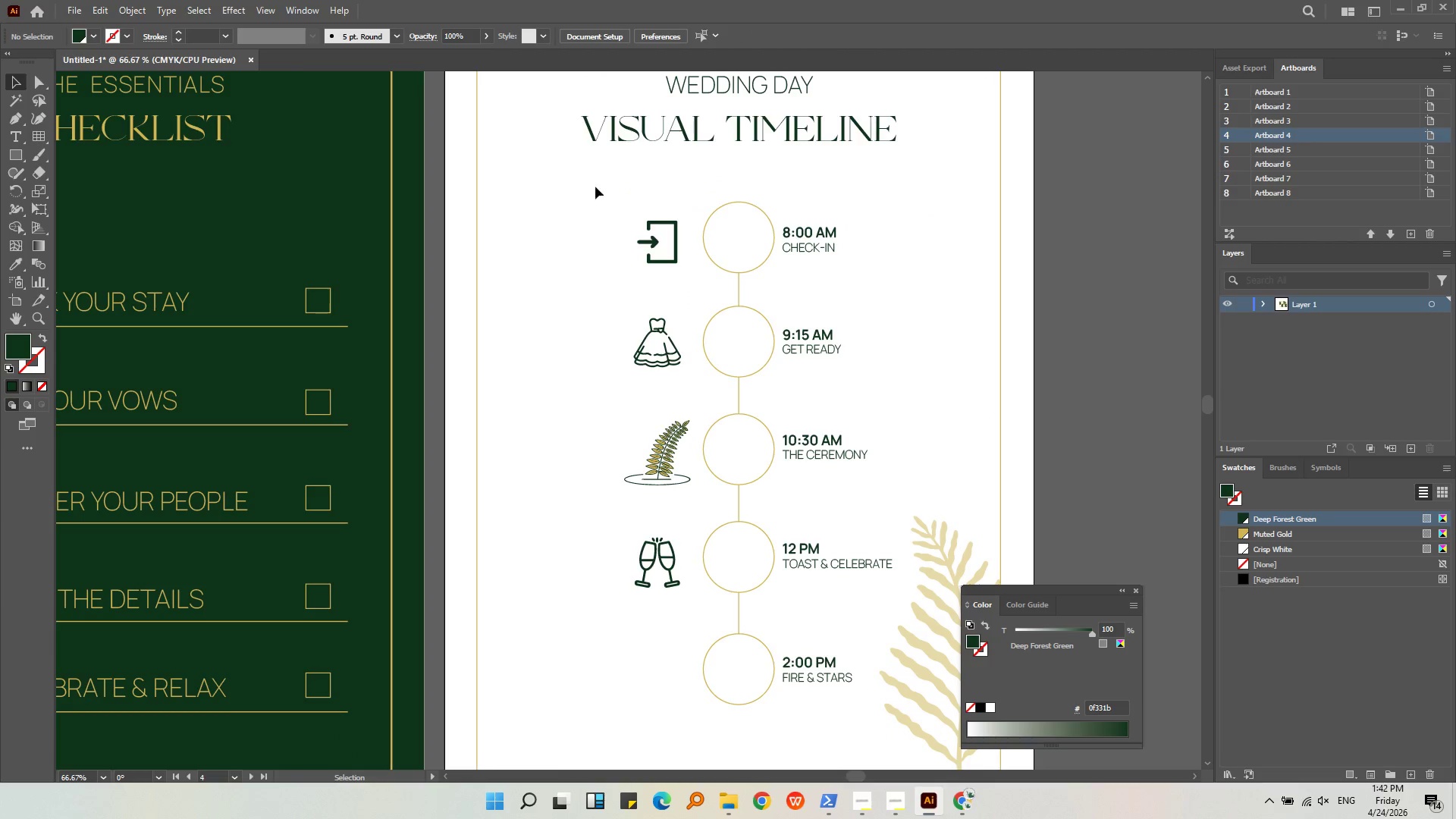 
key(Alt+AltLeft)
 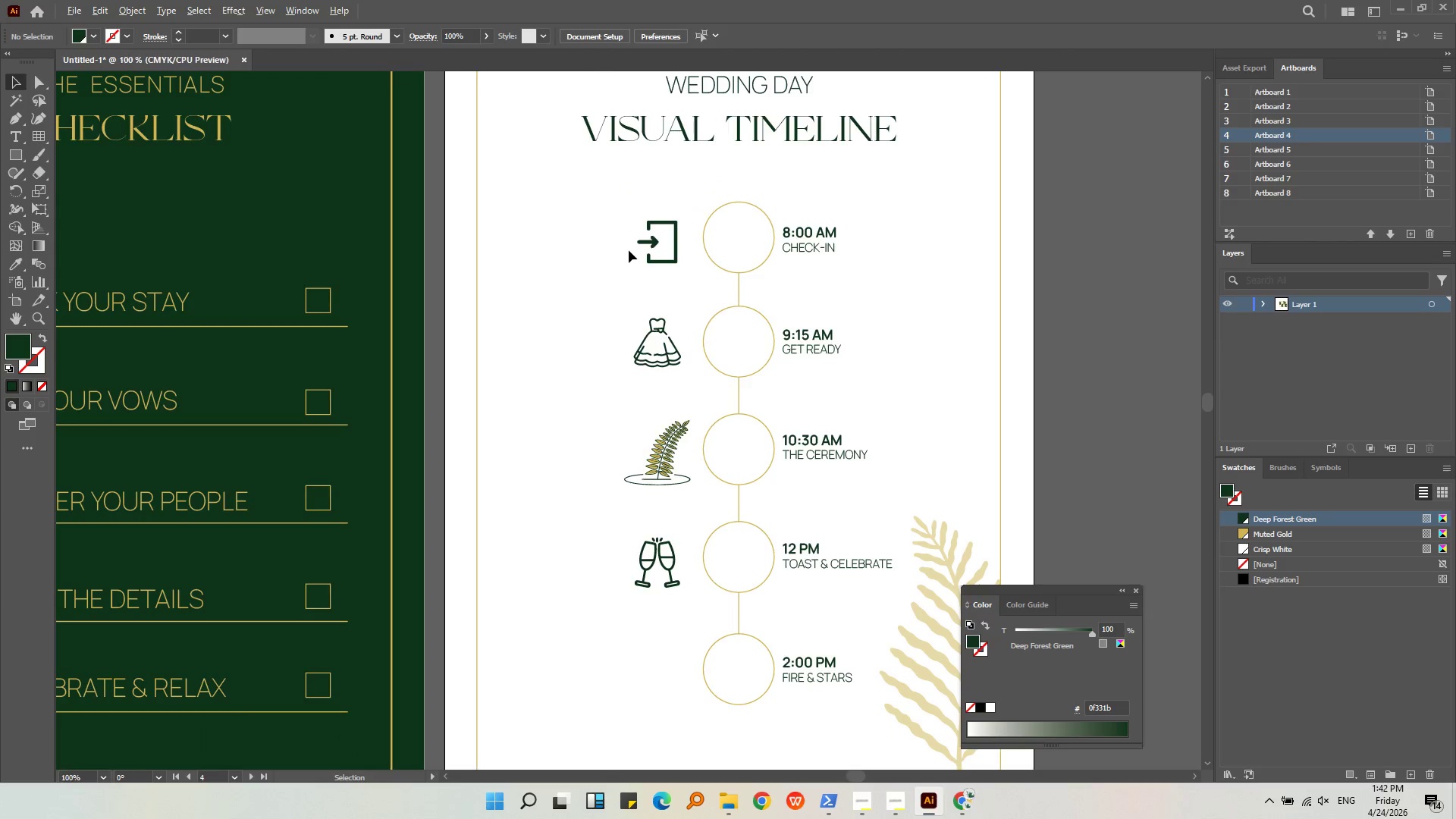 
scroll: coordinate [629, 250], scroll_direction: up, amount: 2.0
 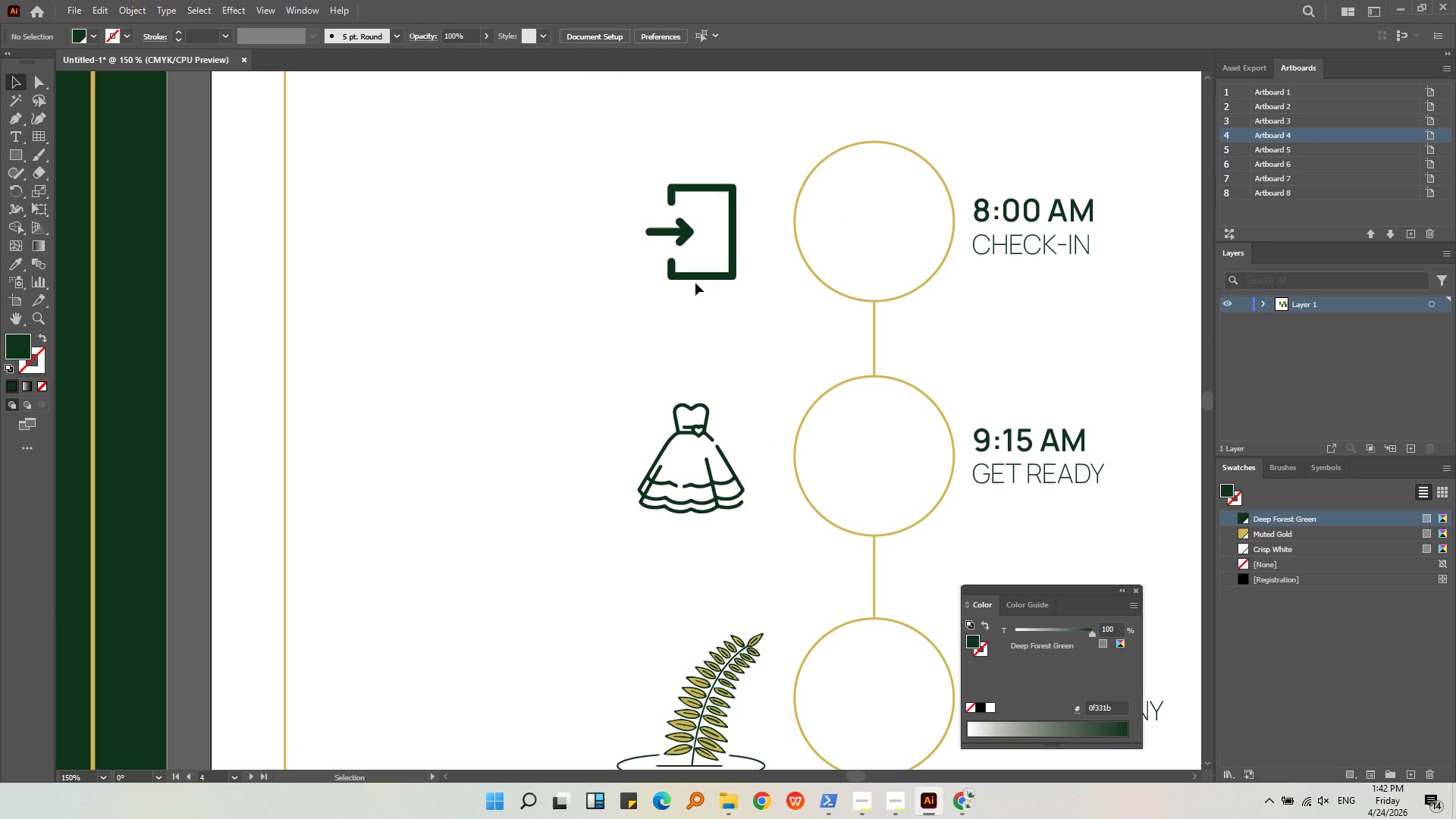 
double_click([701, 278])
 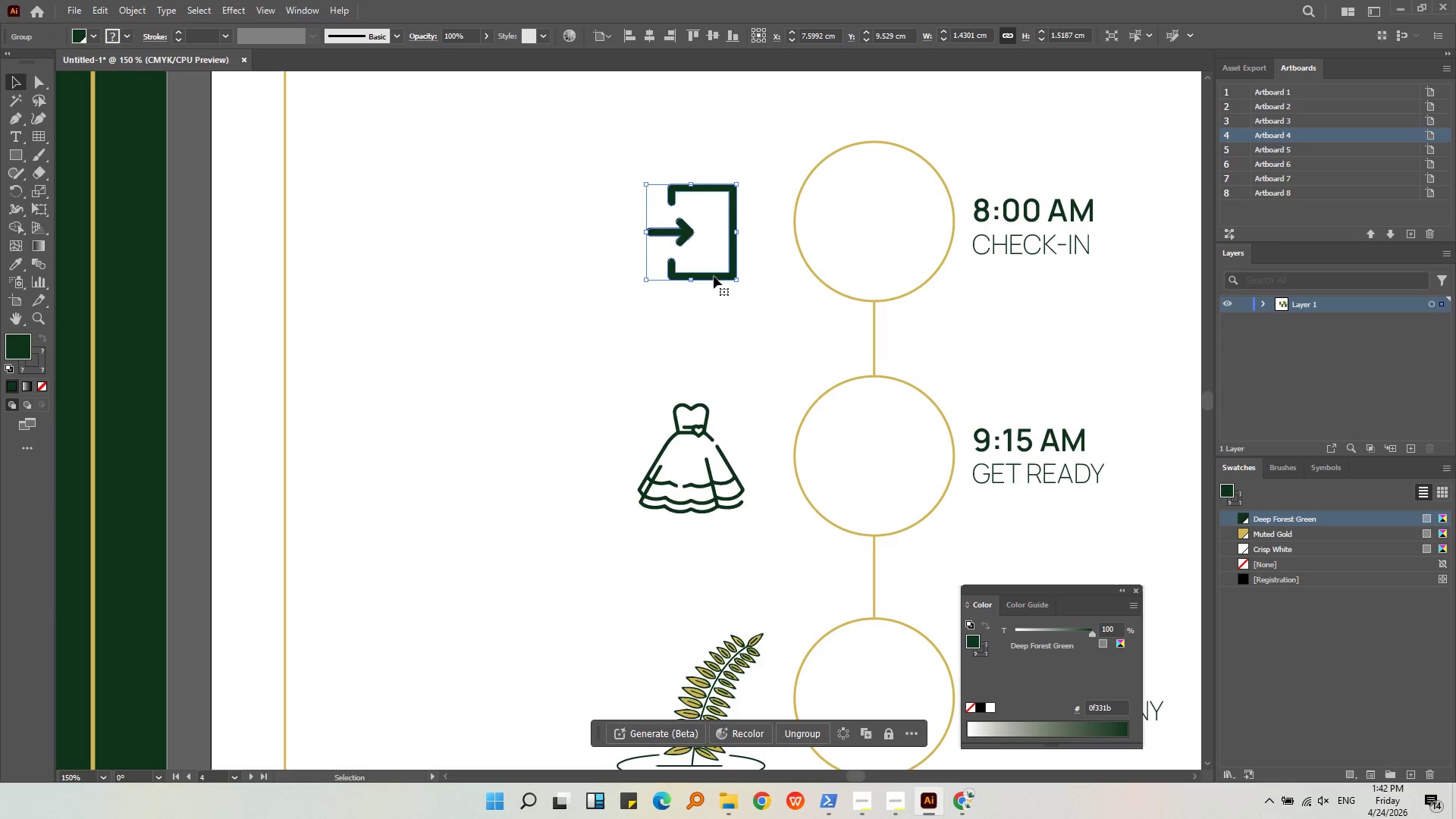 
left_click_drag(start_coordinate=[714, 276], to_coordinate=[695, 276])
 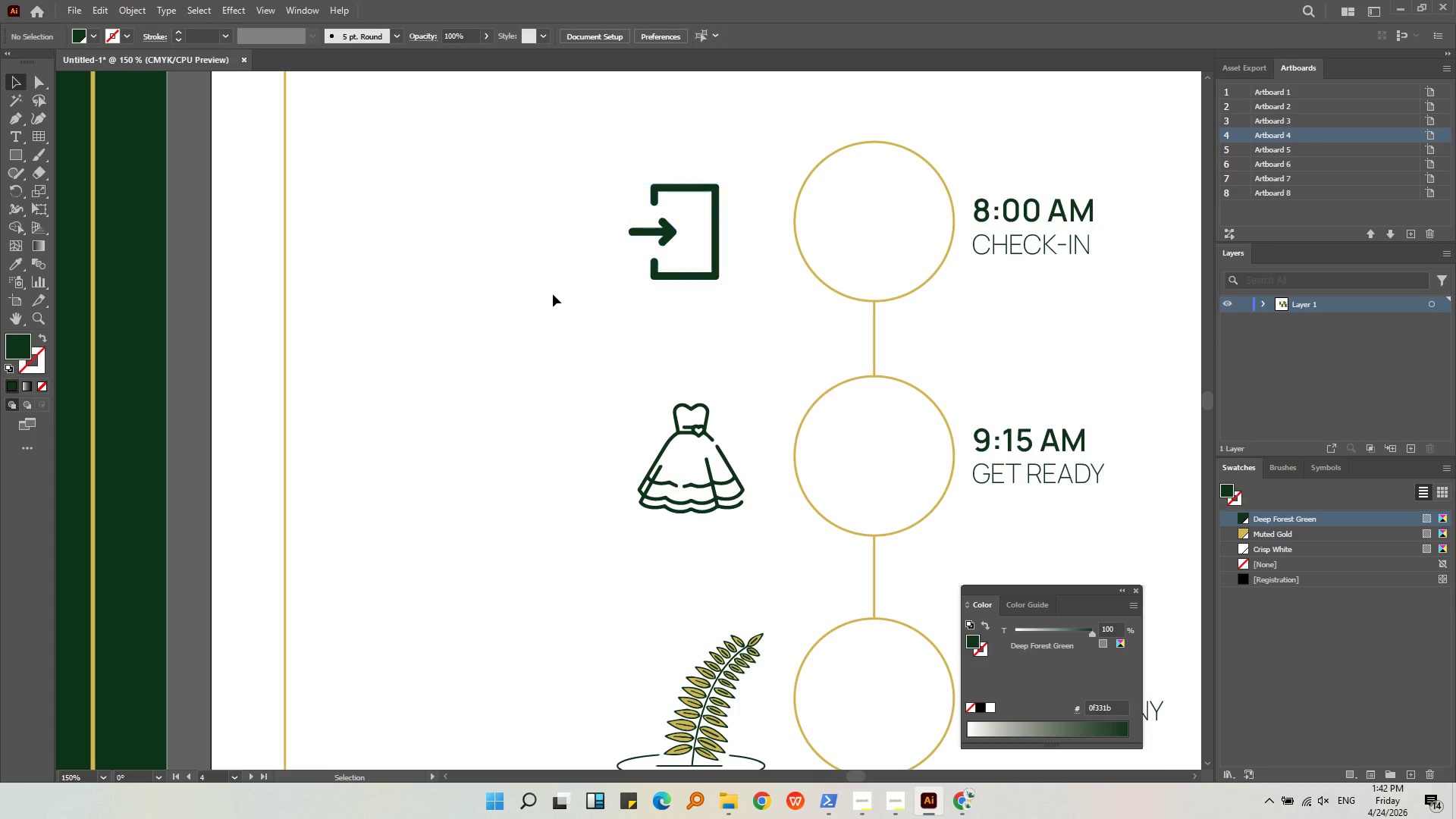 
hold_key(key=ShiftLeft, duration=0.69)
 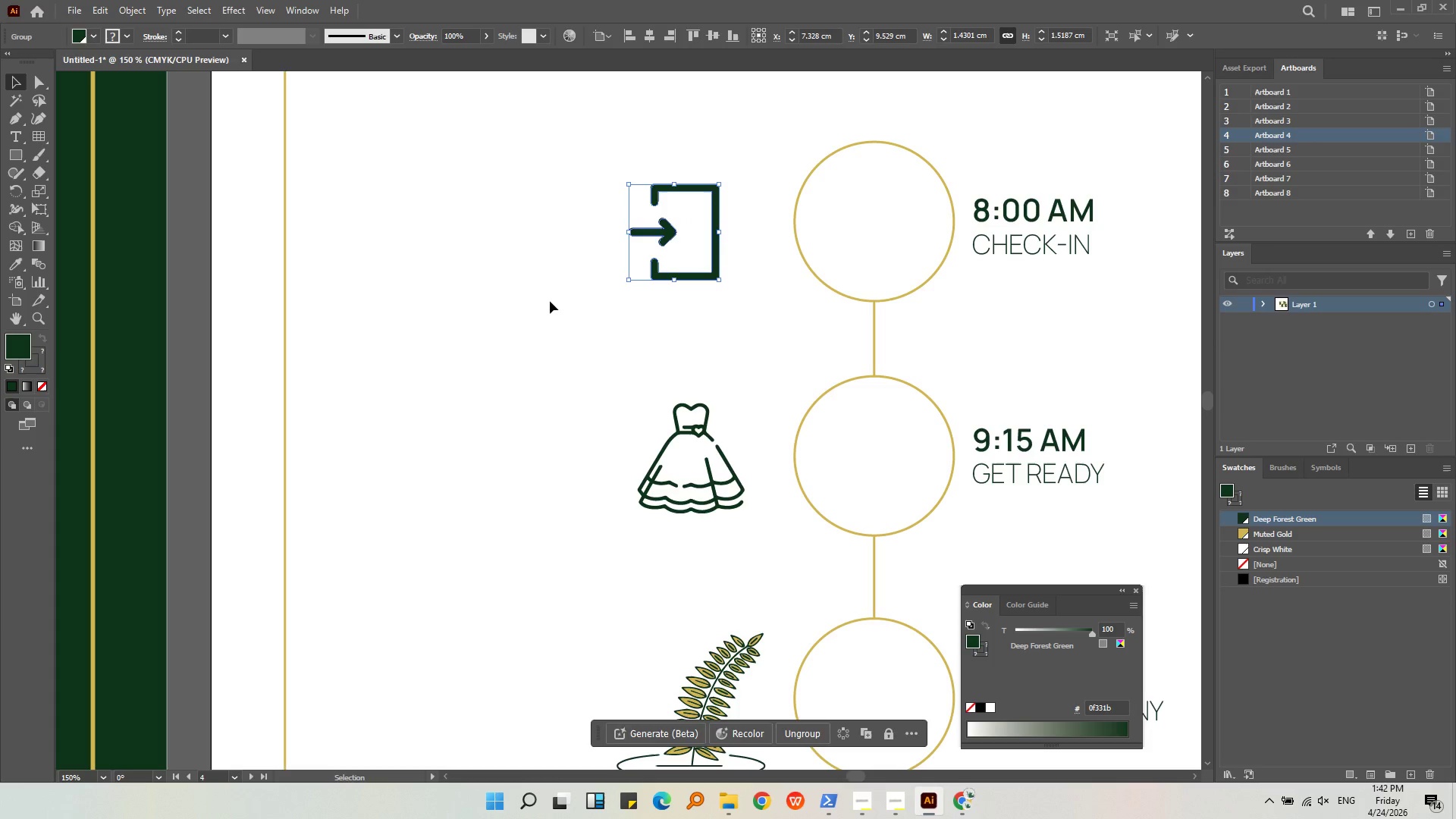 
left_click([550, 301])
 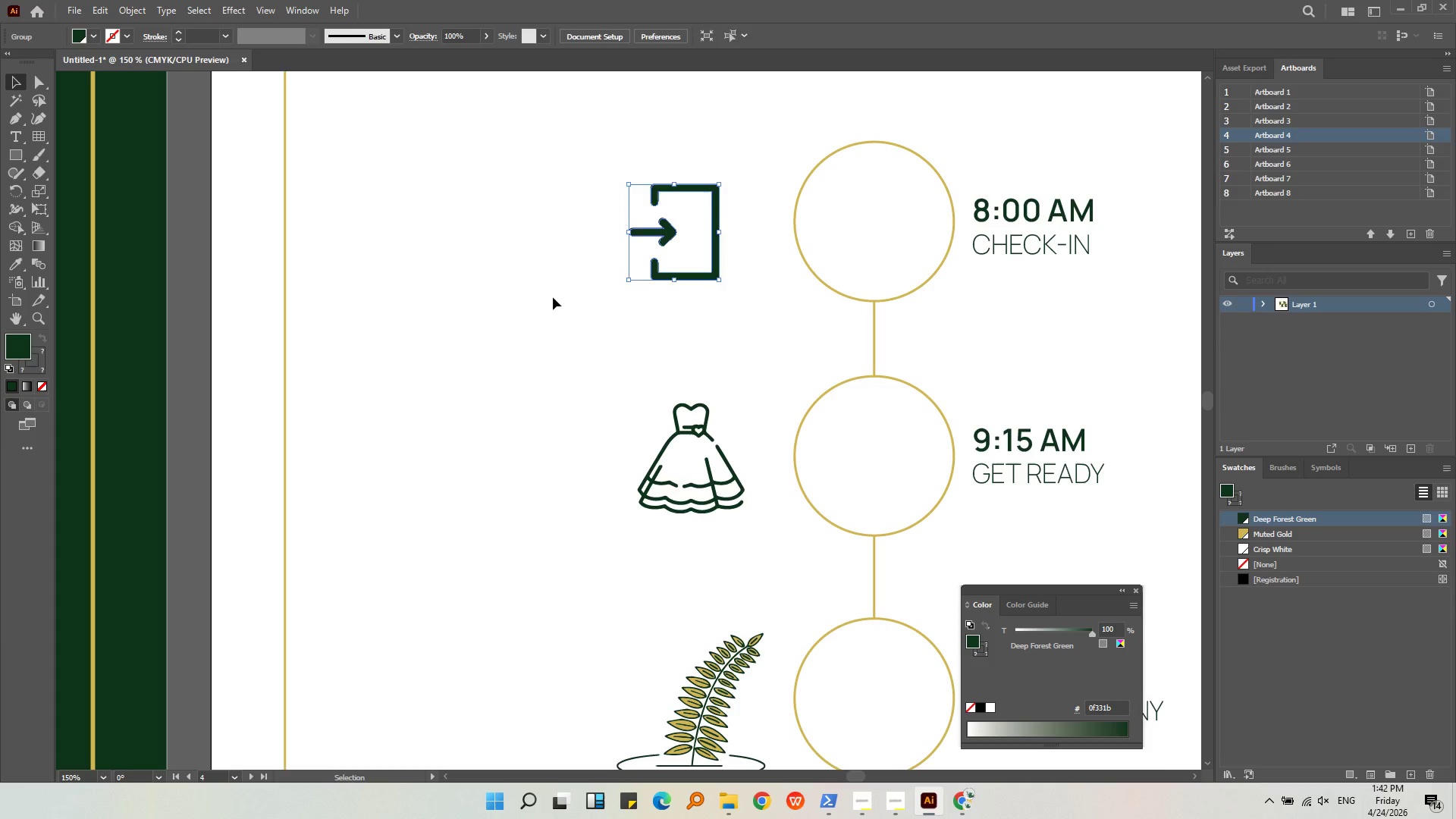 
key(Alt+AltLeft)
 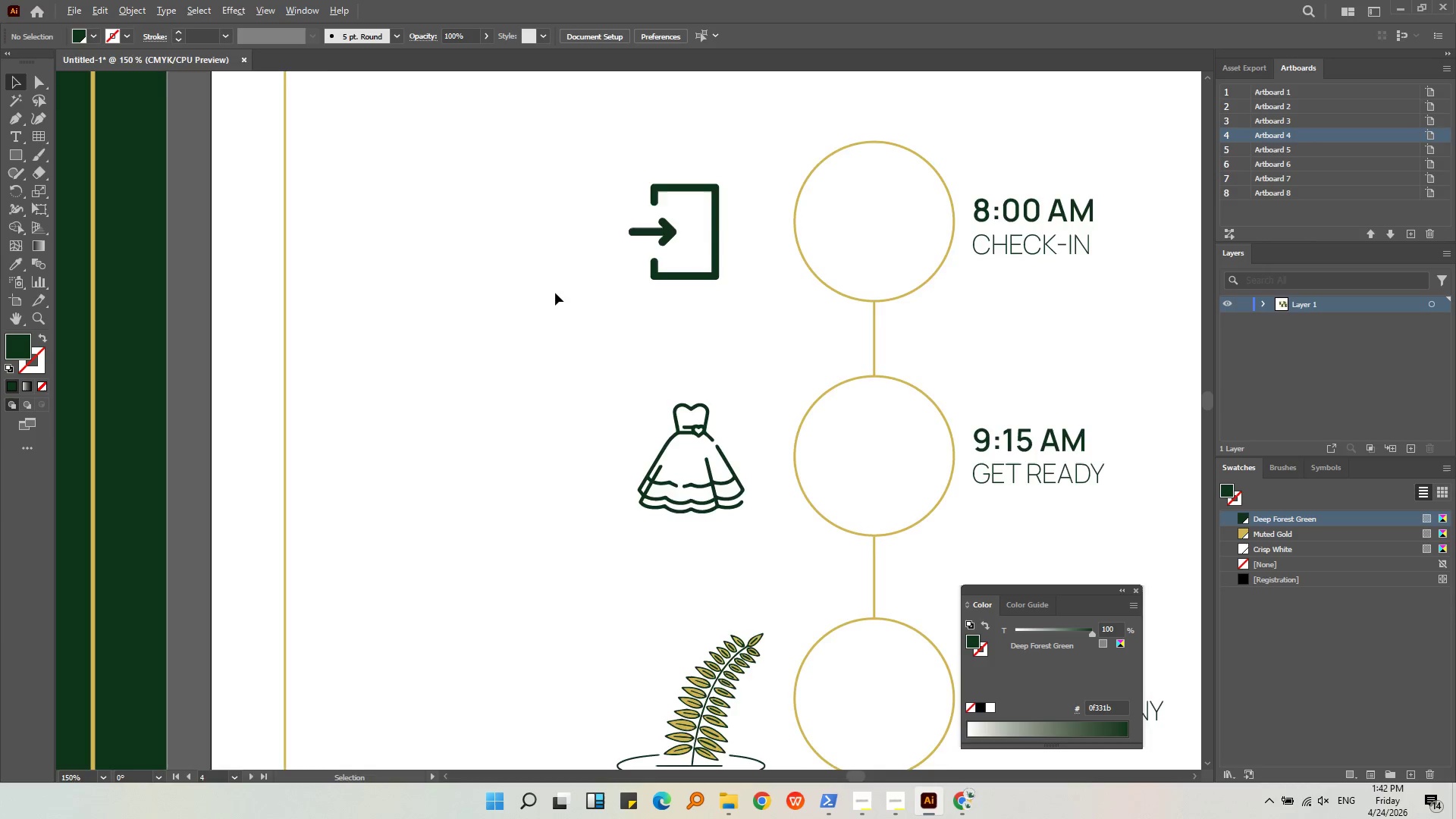 
scroll: coordinate [555, 292], scroll_direction: down, amount: 2.0
 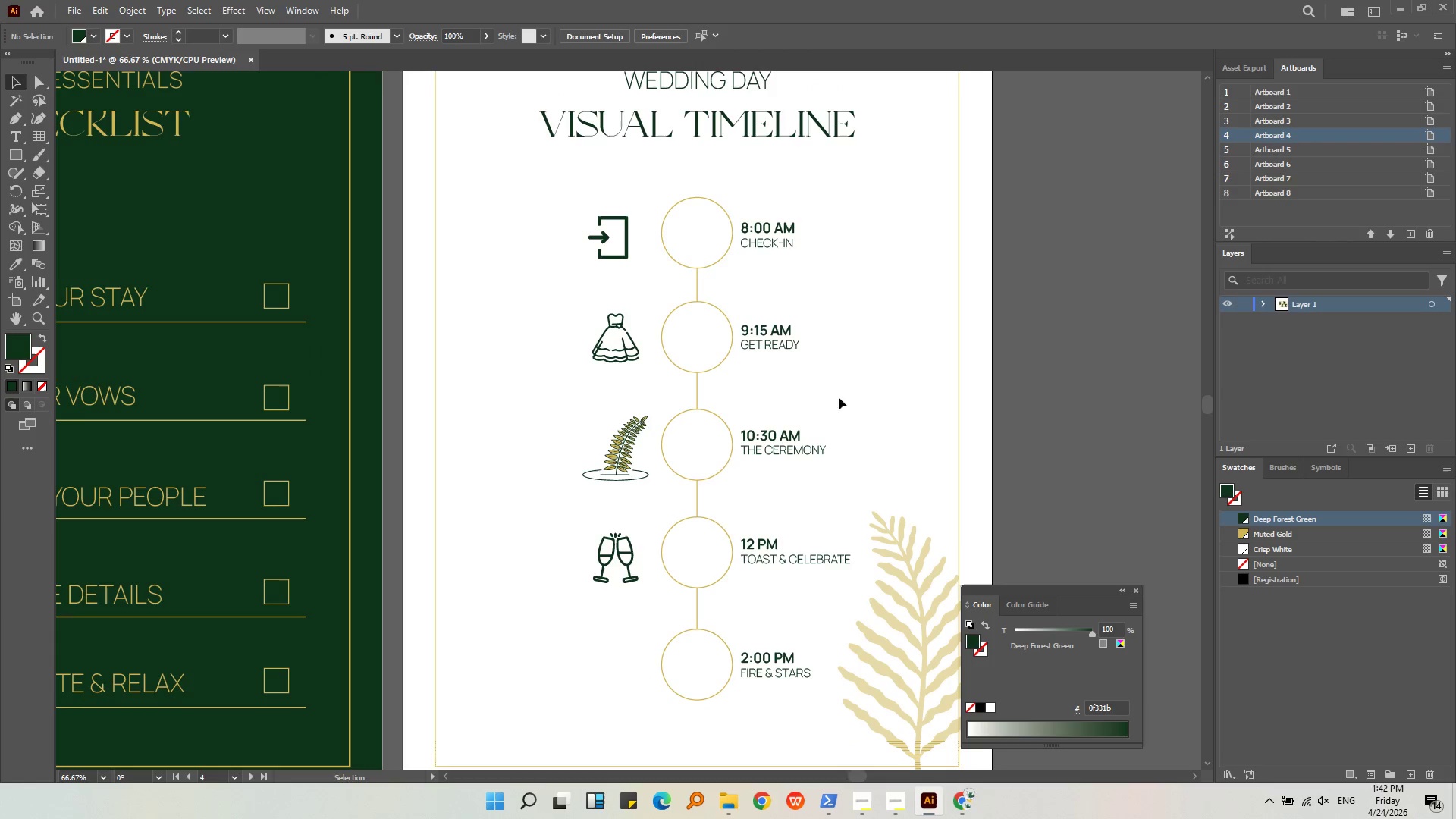 
left_click([874, 385])
 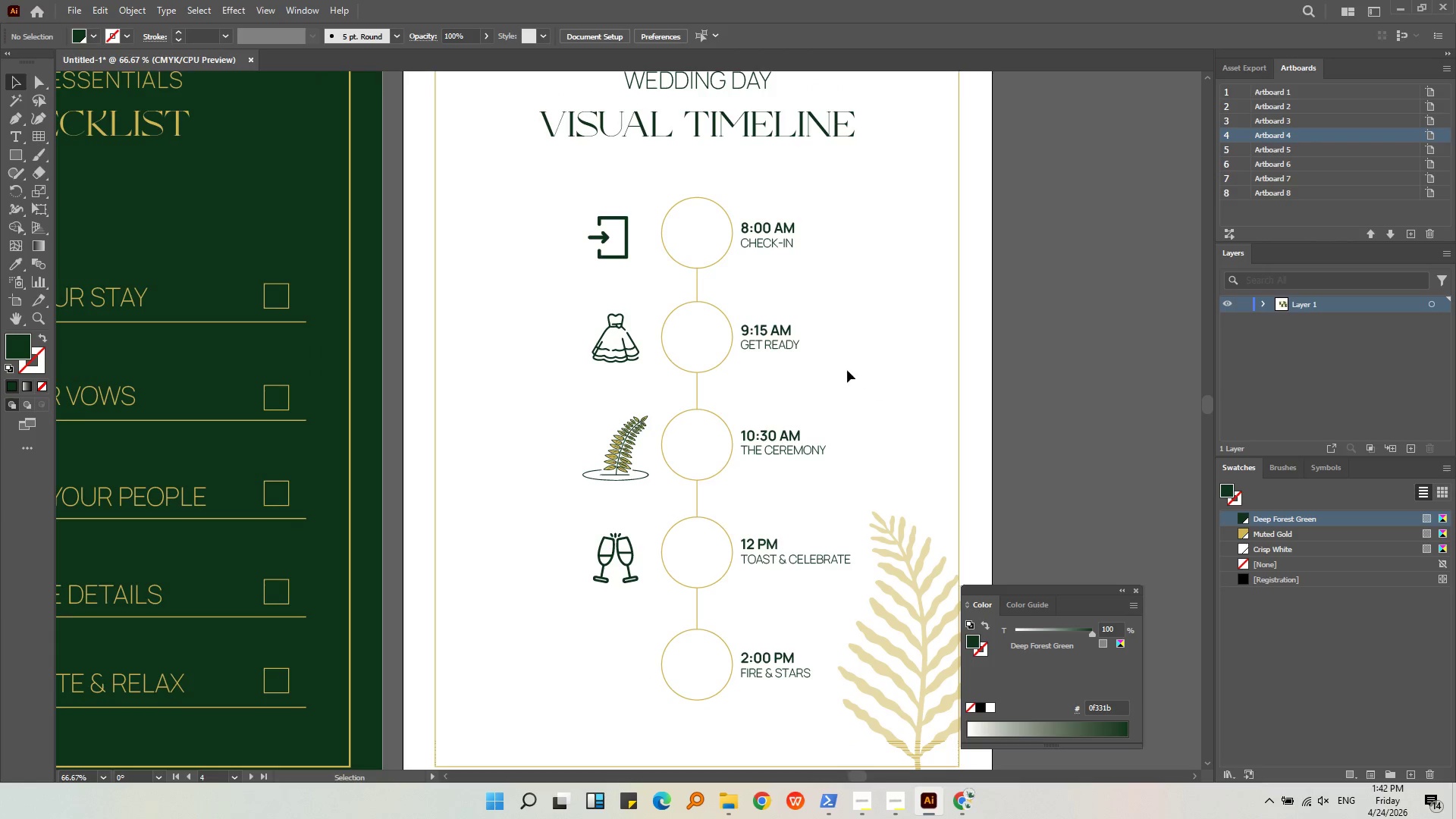 
hold_key(key=AltLeft, duration=0.53)
 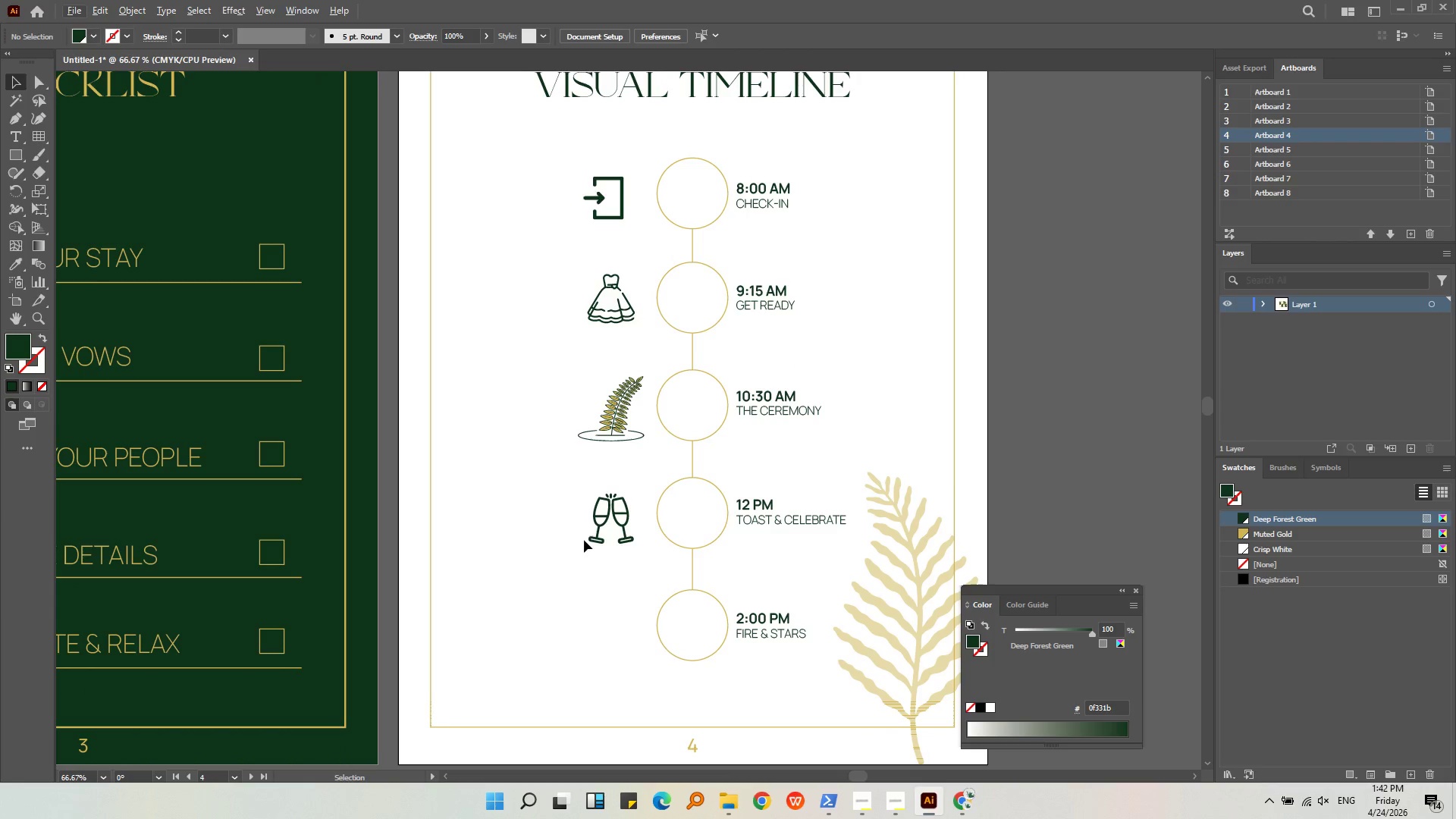 
left_click([573, 619])
 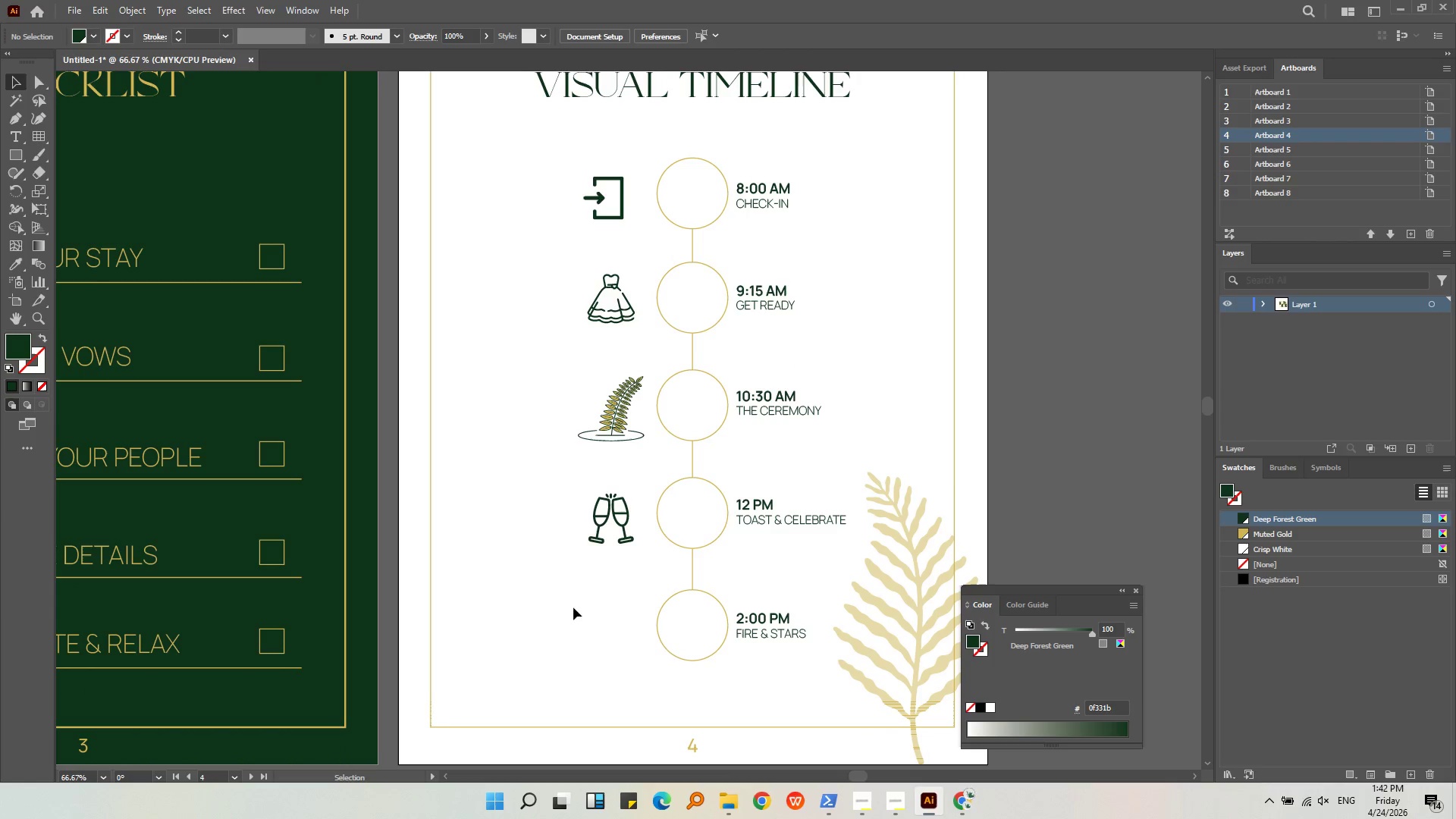 
hold_key(key=AltLeft, duration=0.33)
scroll: coordinate [570, 548], scroll_direction: down, amount: 2.0
 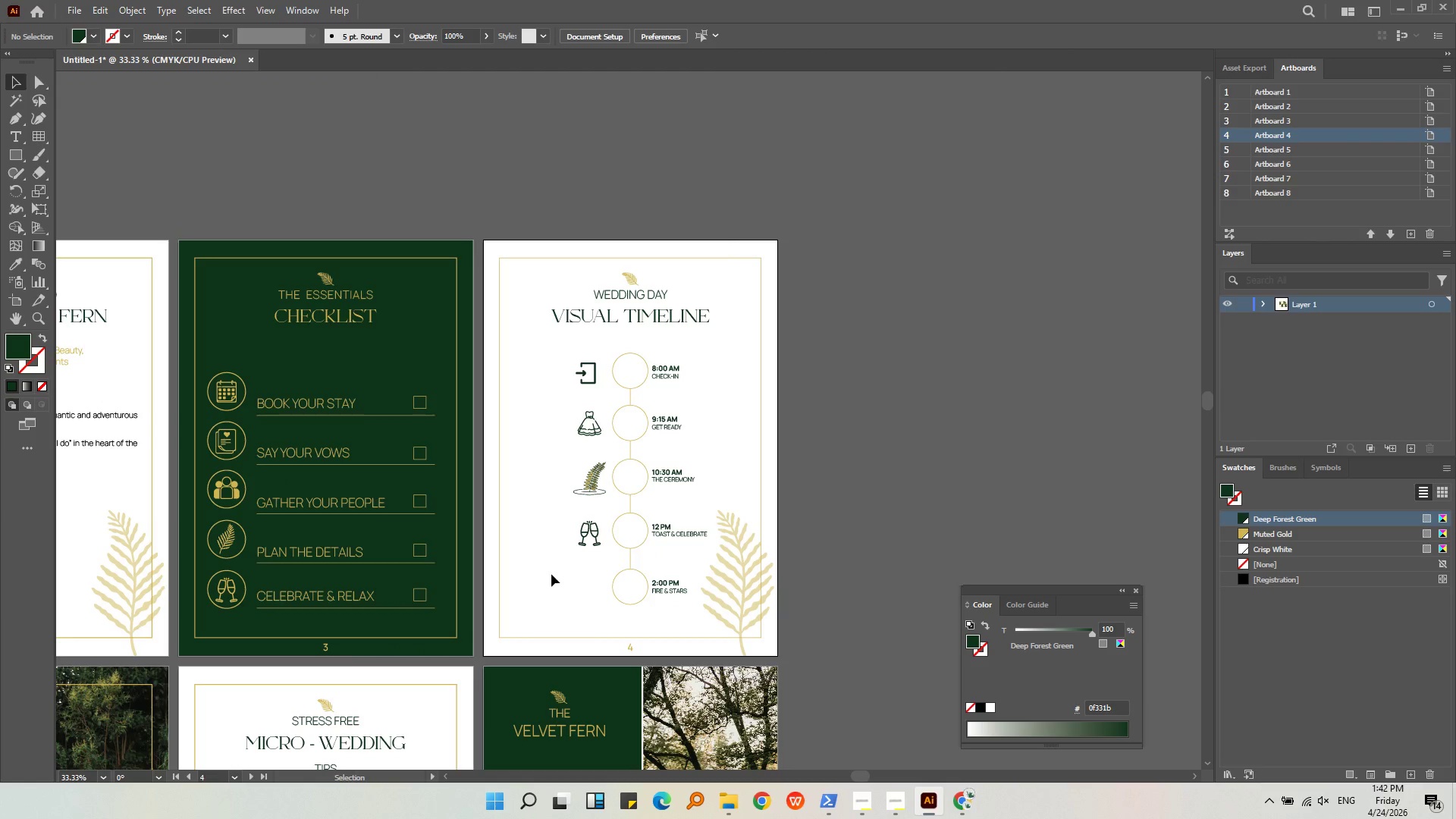 
hold_key(key=AltLeft, duration=0.64)
 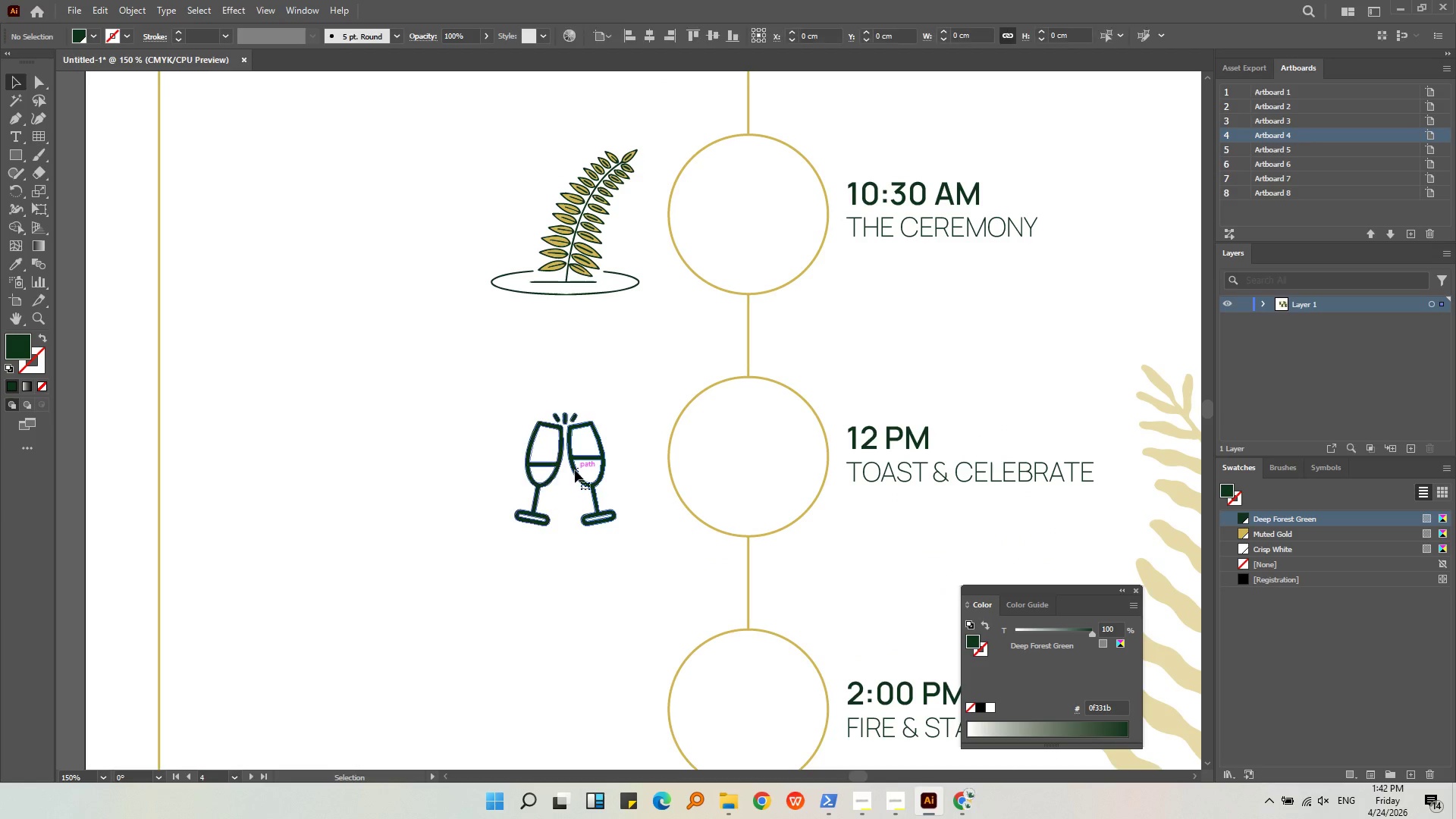 
left_click([575, 470])
 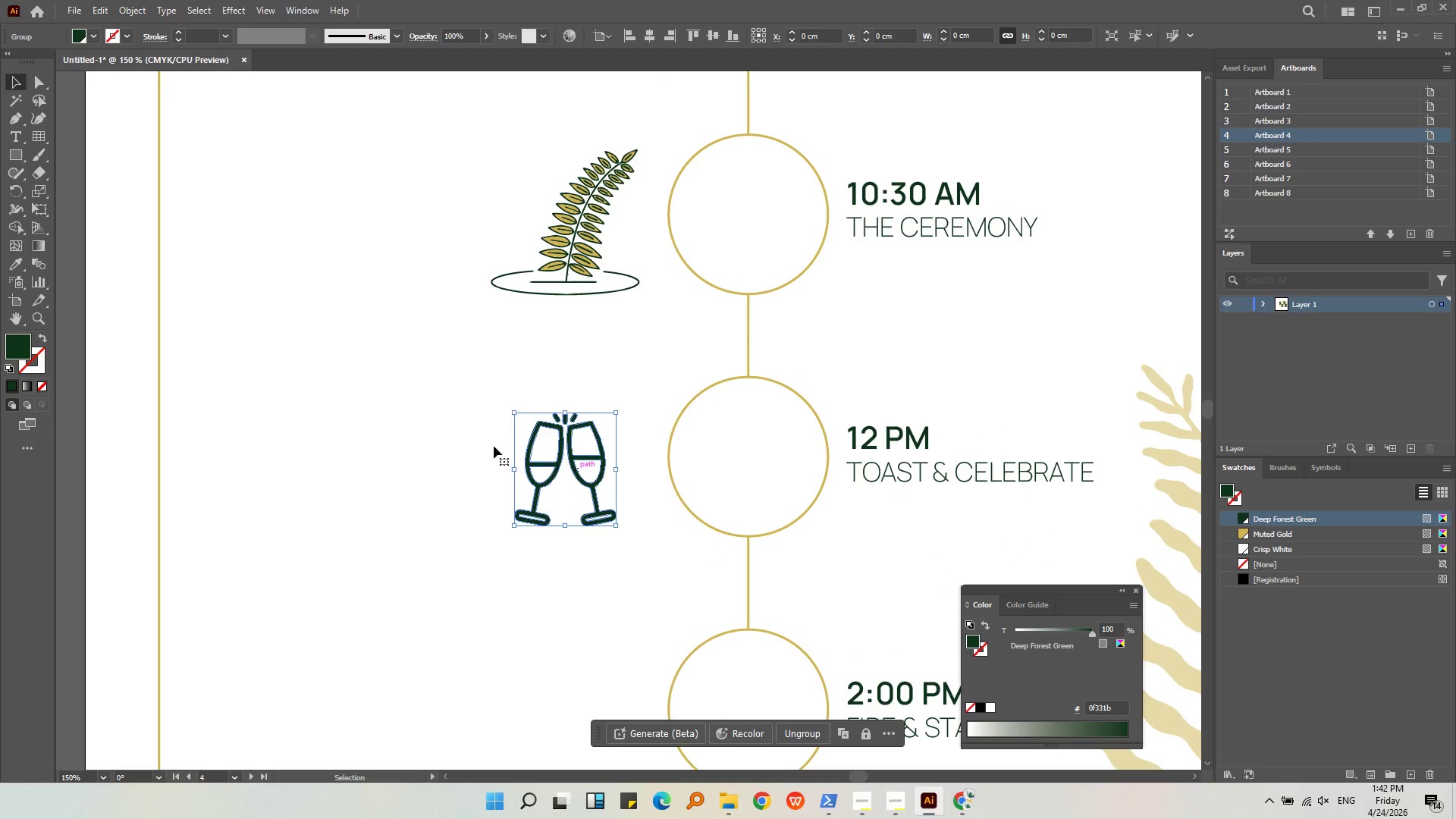 
scroll: coordinate [597, 531], scroll_direction: up, amount: 4.0
 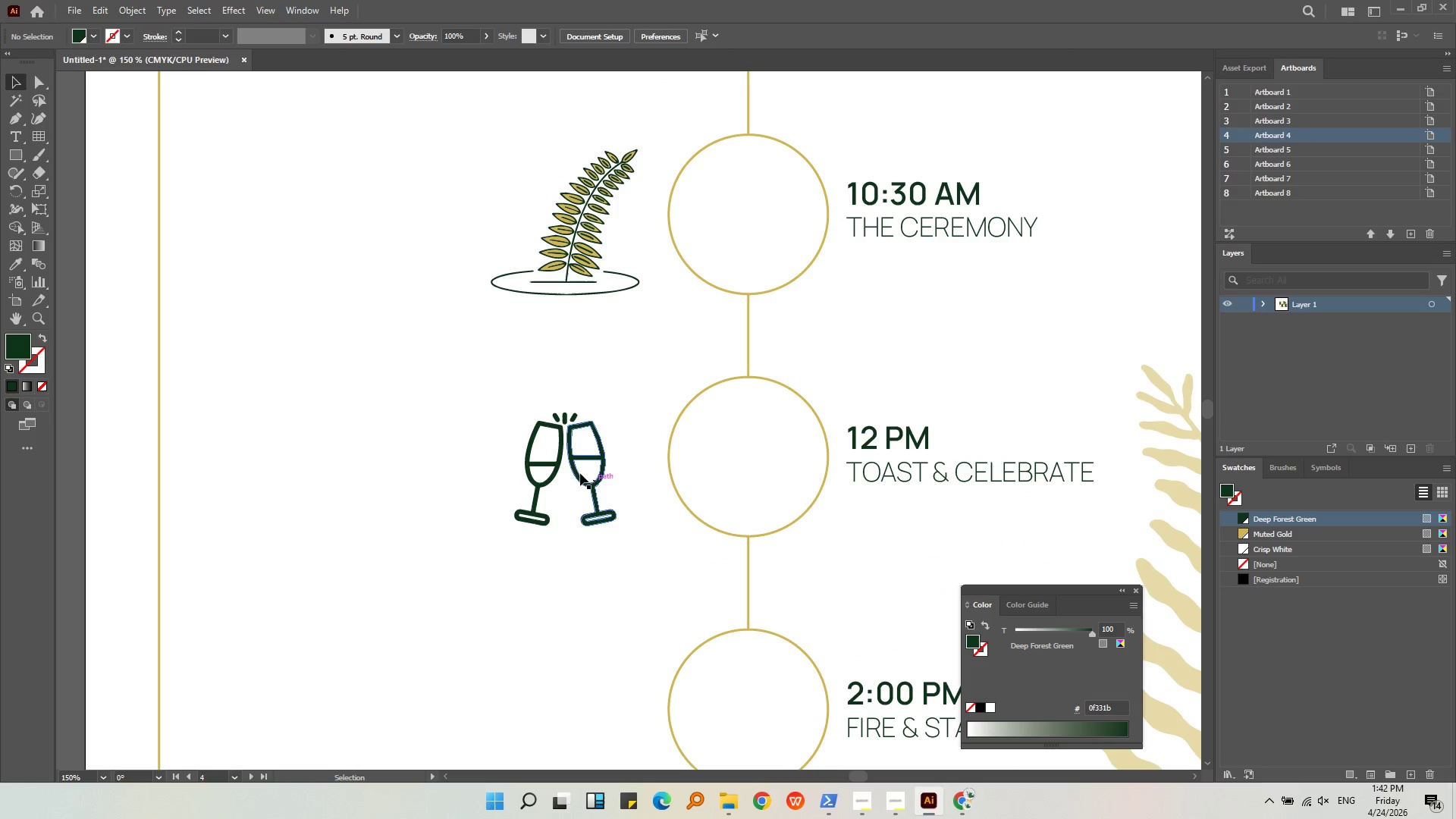 
double_click([325, 359])
 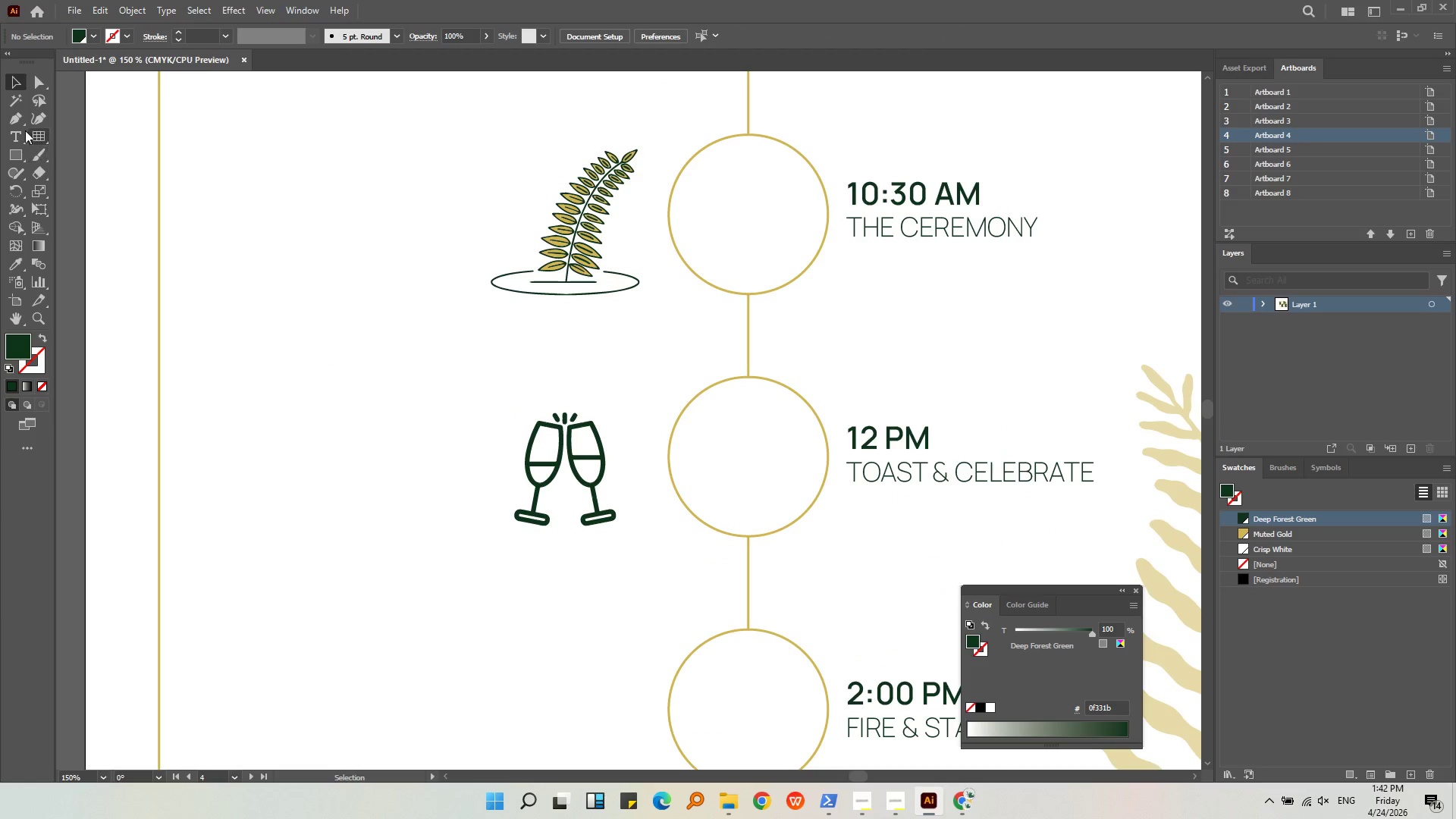 
left_click([19, 118])
 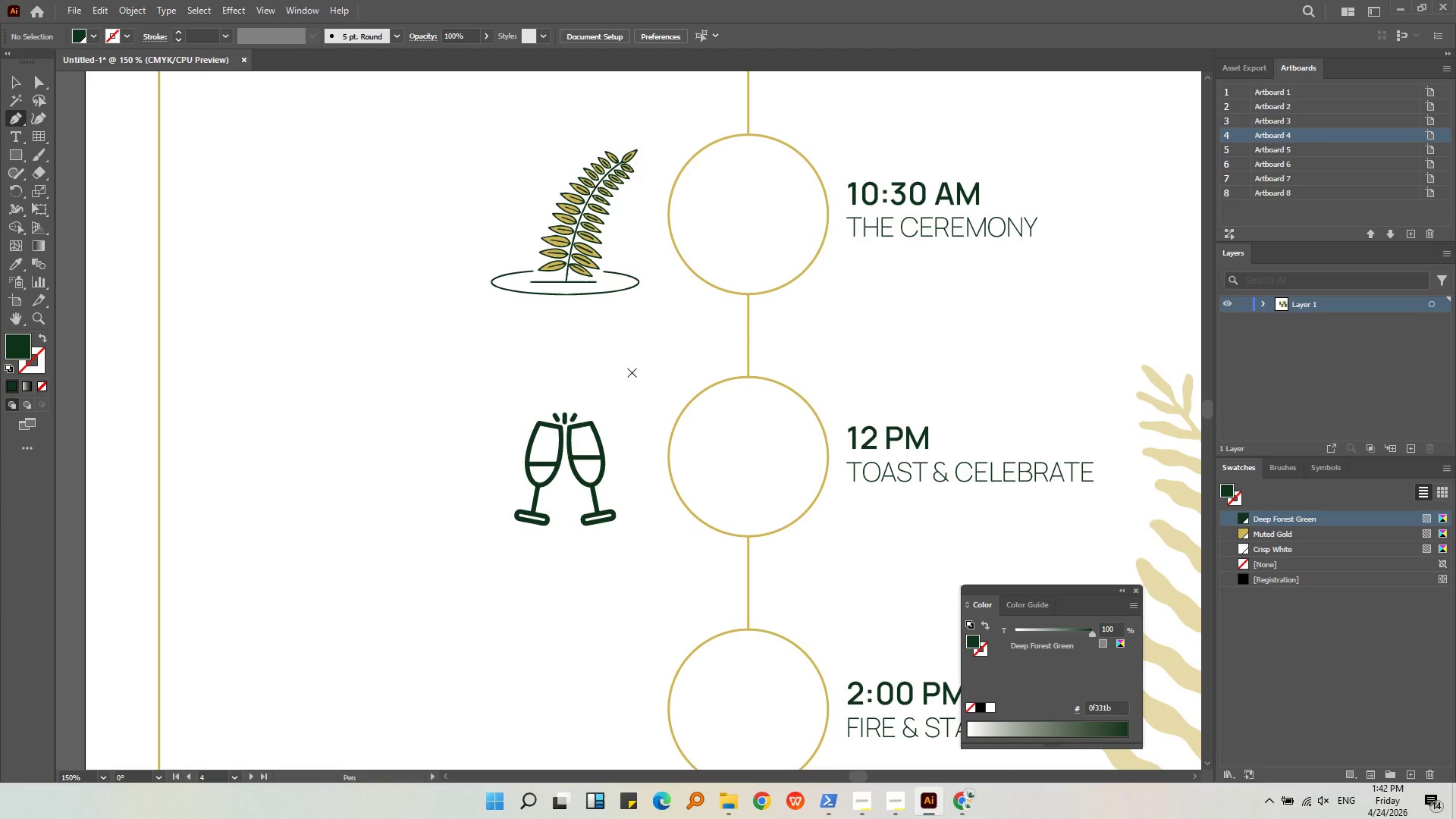 
hold_key(key=AltLeft, duration=0.59)
scroll: coordinate [441, 468], scroll_direction: up, amount: 5.0
 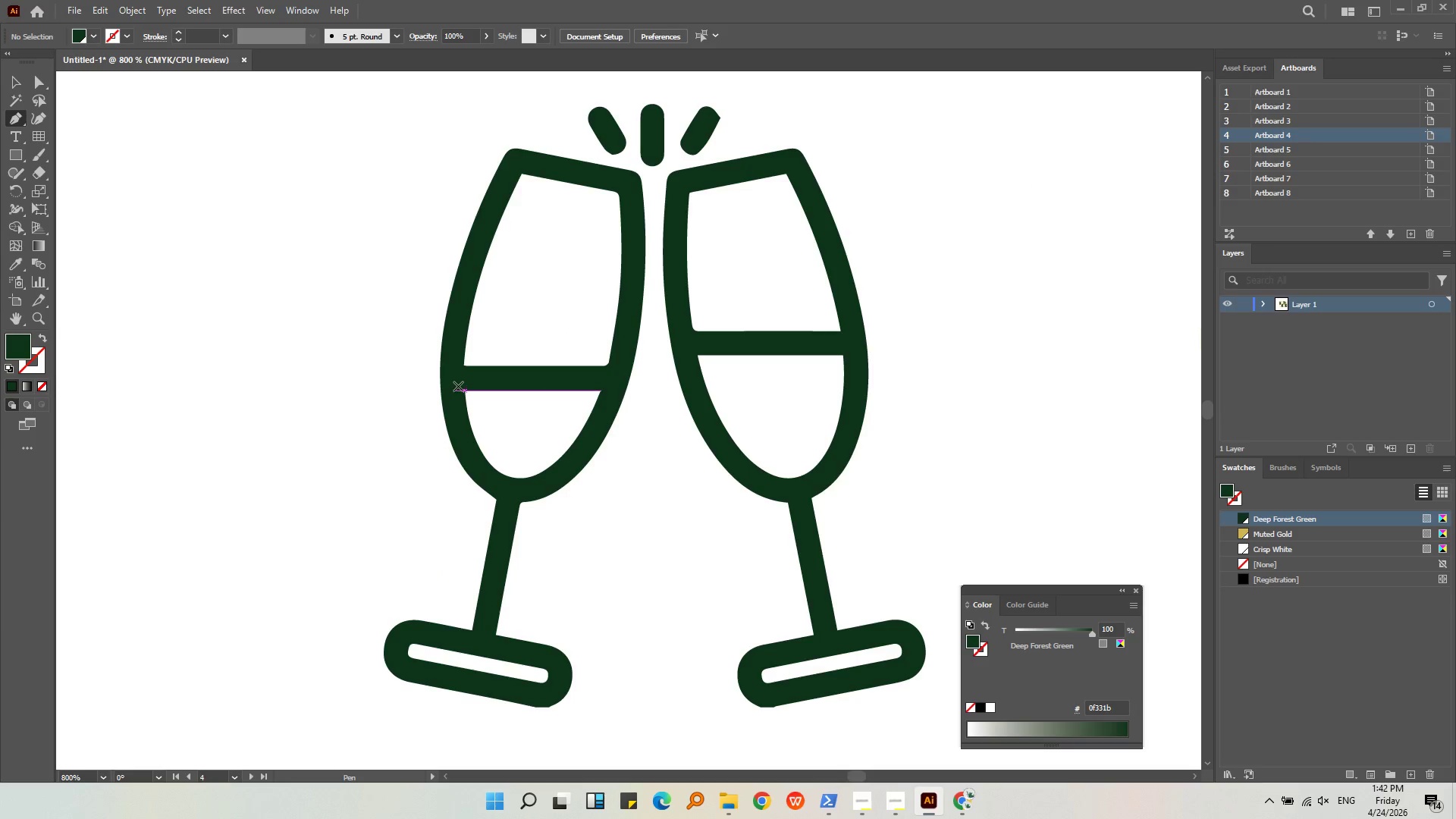 
left_click([460, 384])
 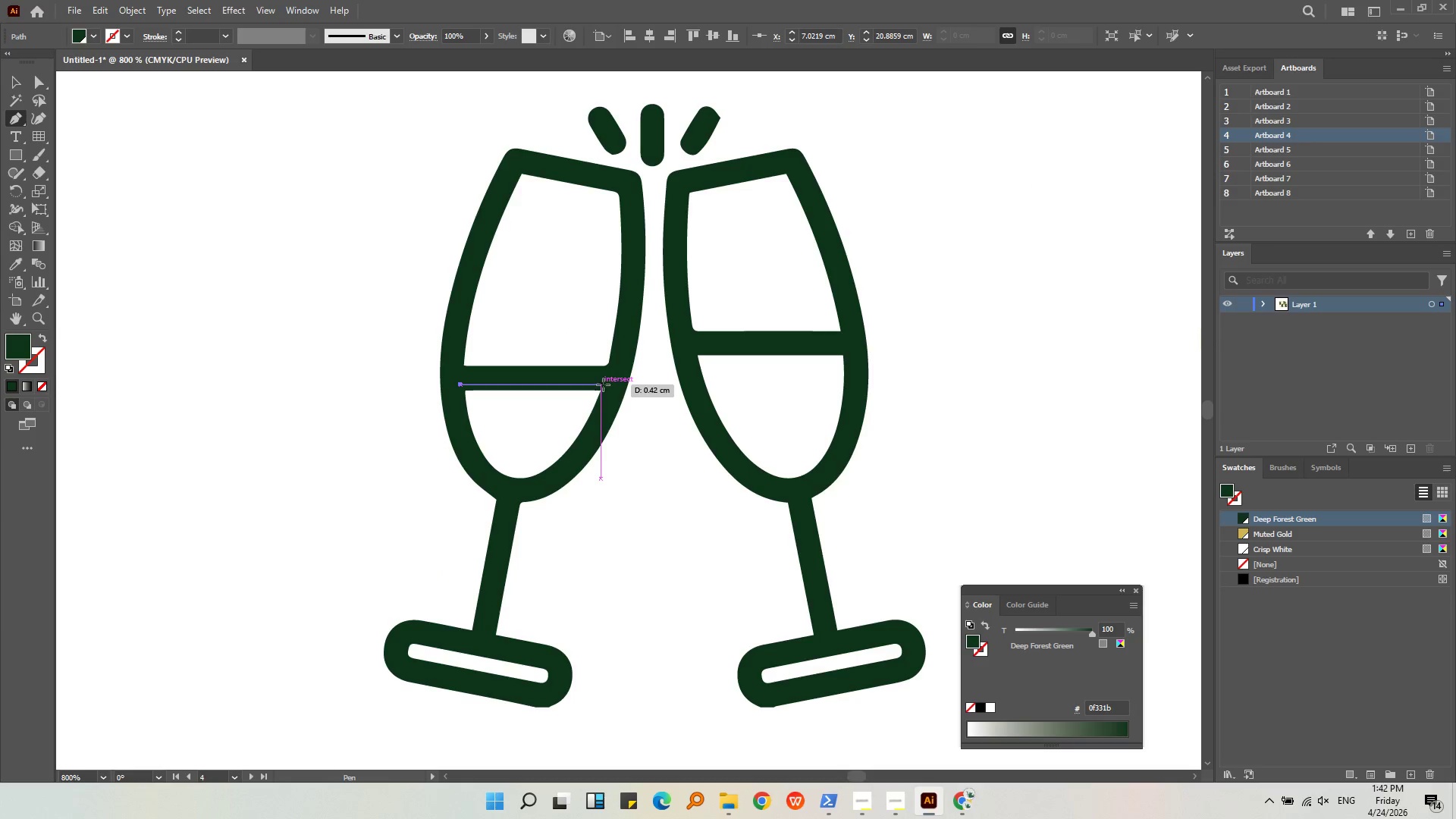 
left_click([604, 384])
 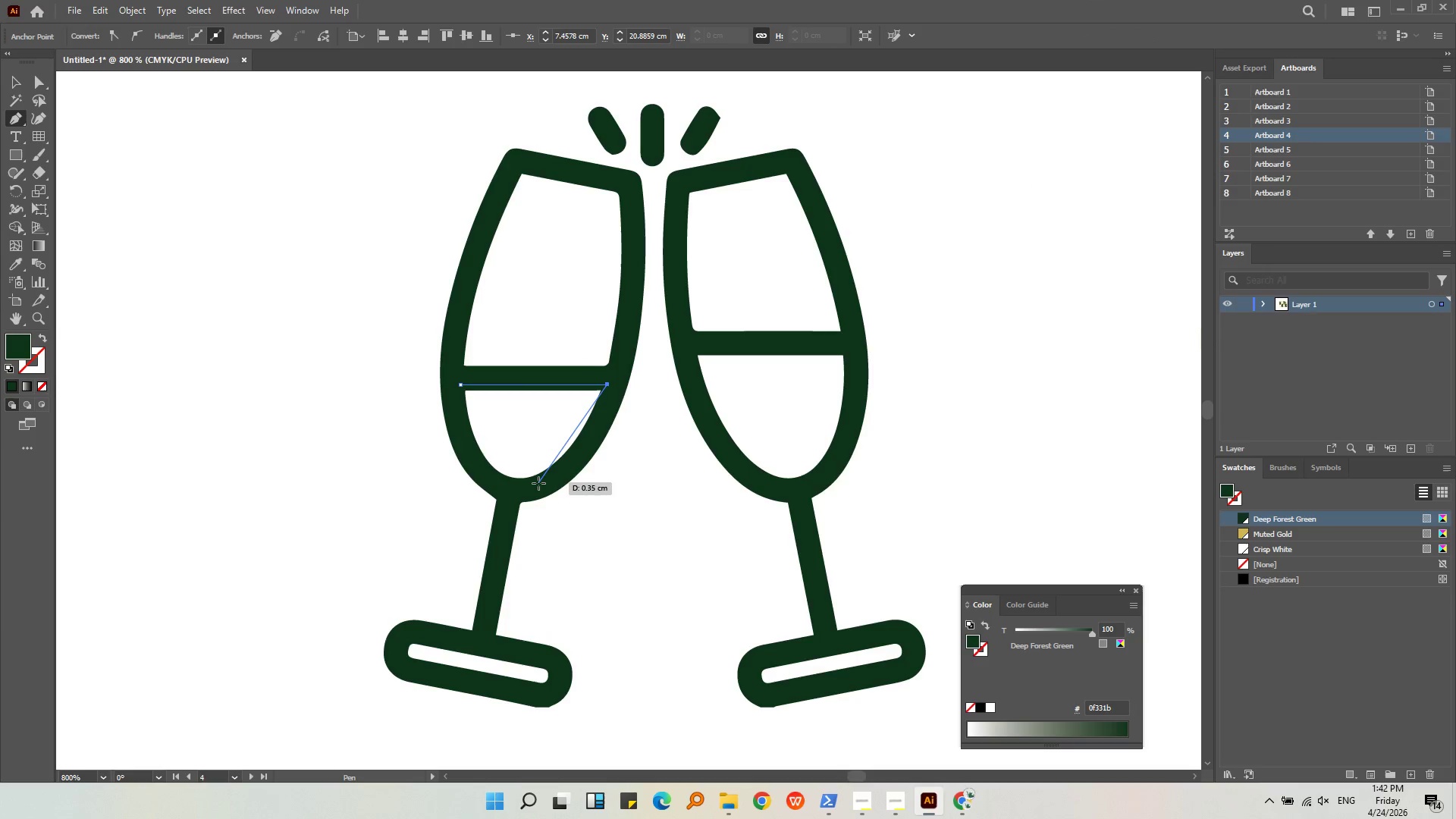 
left_click_drag(start_coordinate=[538, 483], to_coordinate=[482, 509])
 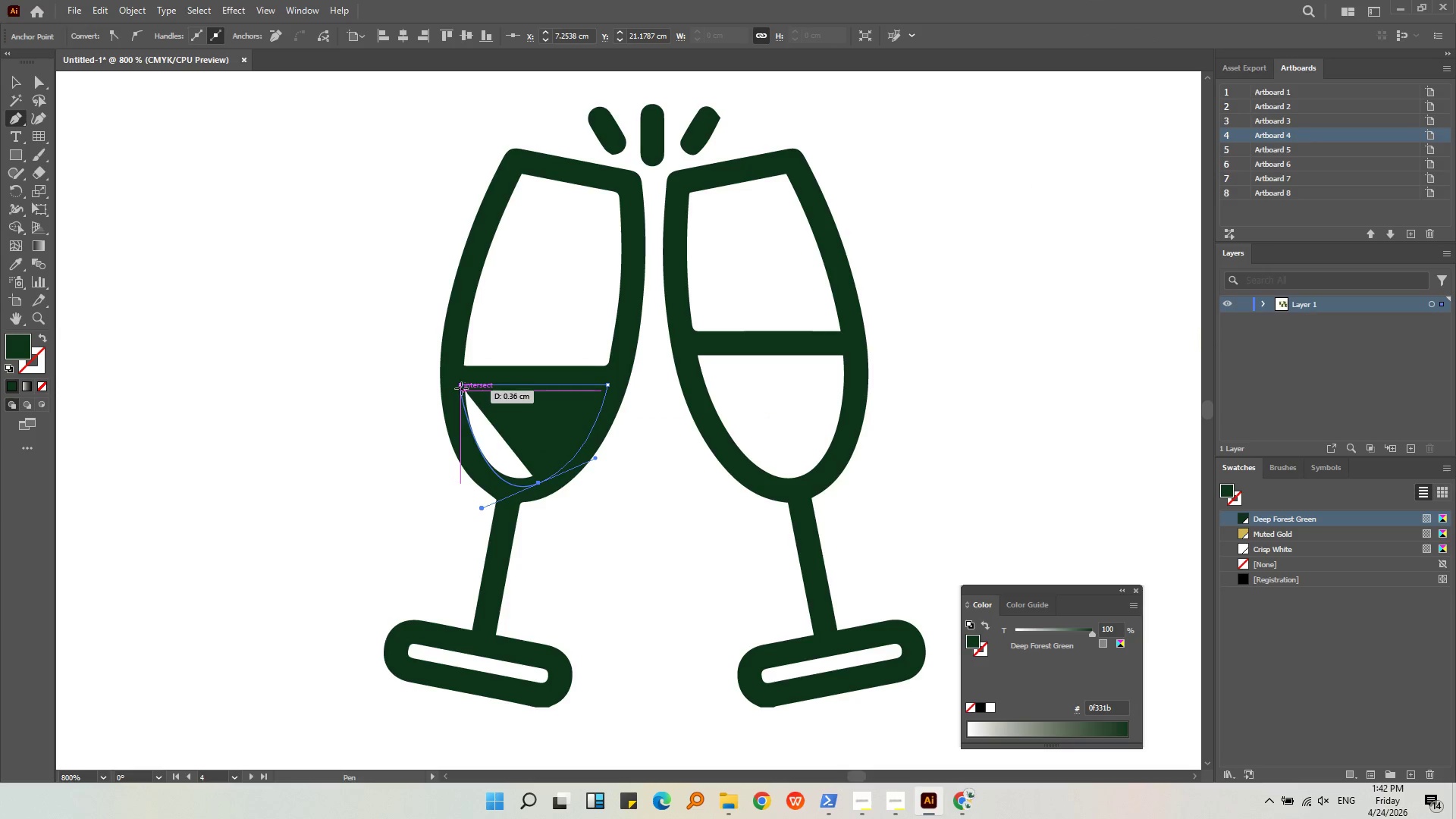 
left_click([460, 384])
 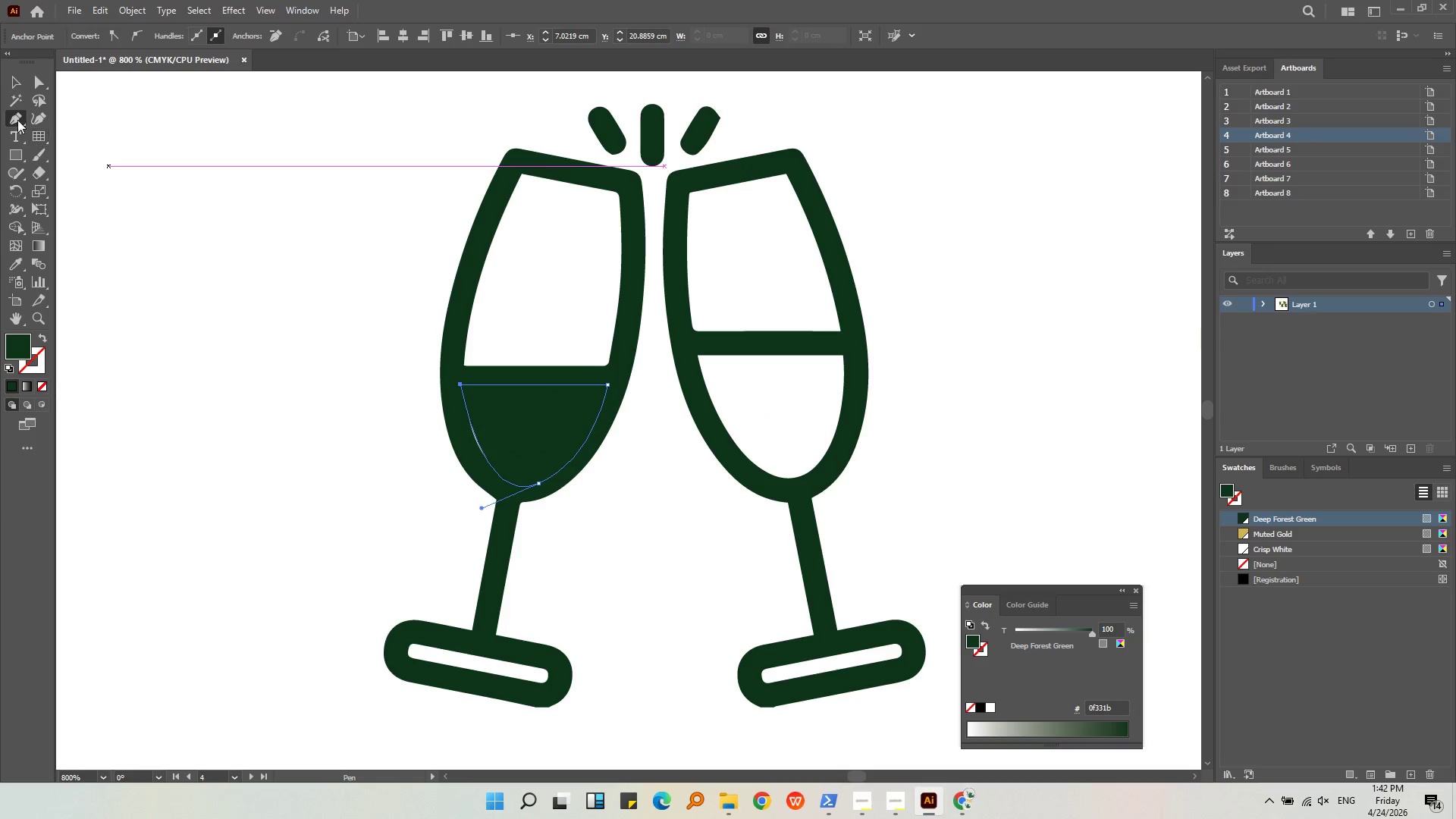 
left_click([29, 117])
 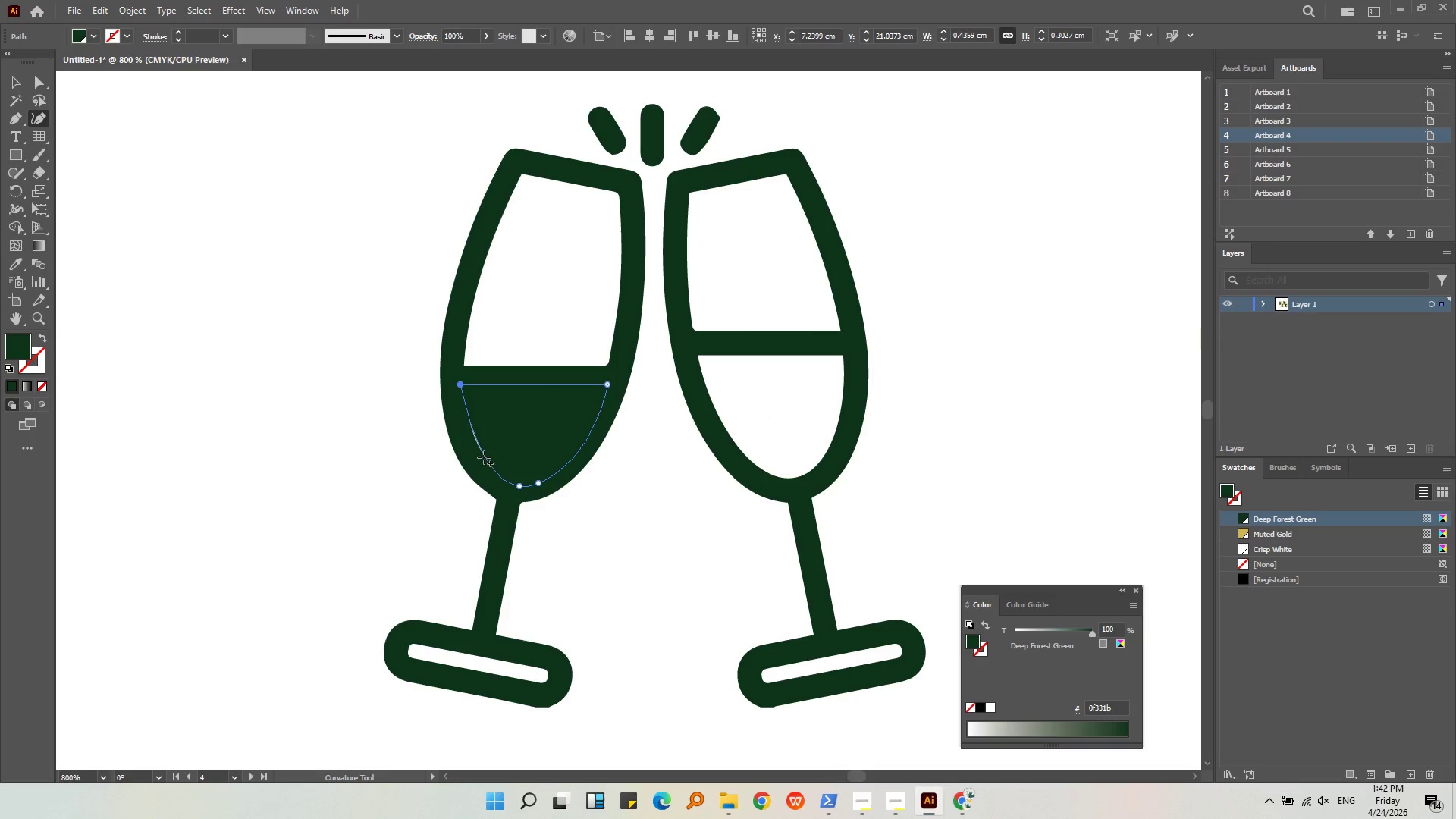 
left_click_drag(start_coordinate=[482, 455], to_coordinate=[478, 460])
 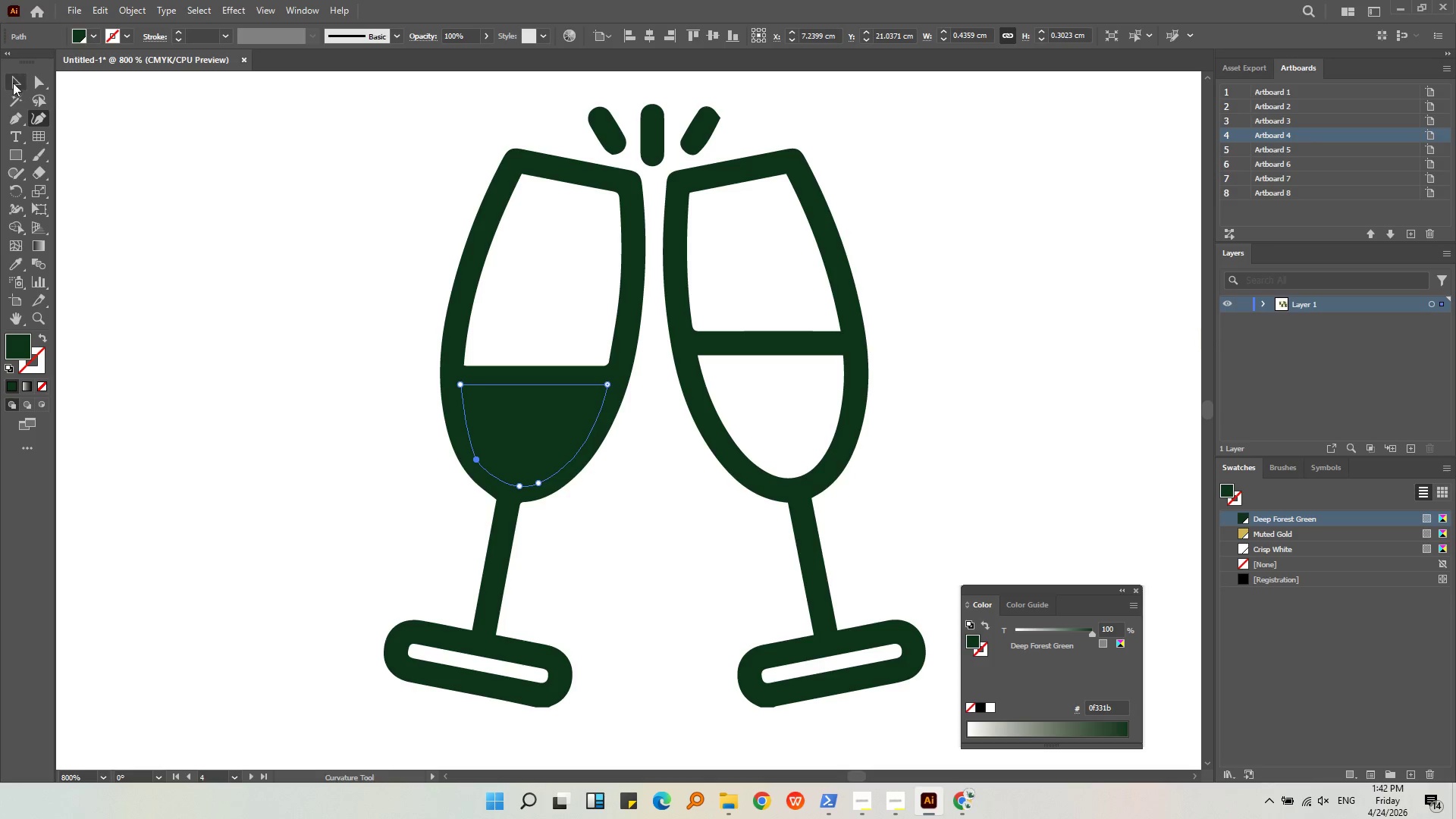 
left_click([11, 77])
 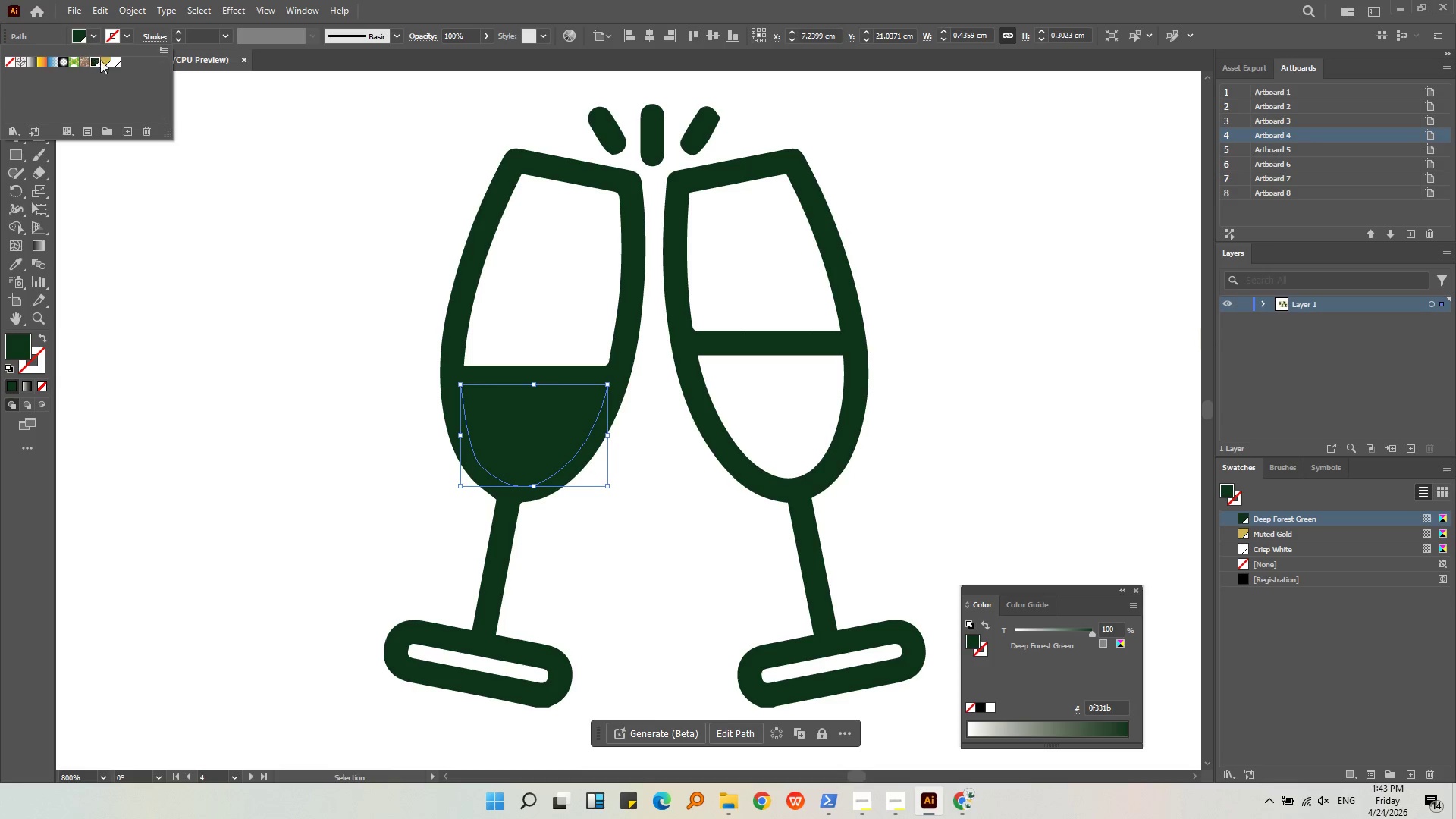 
double_click([206, 233])
 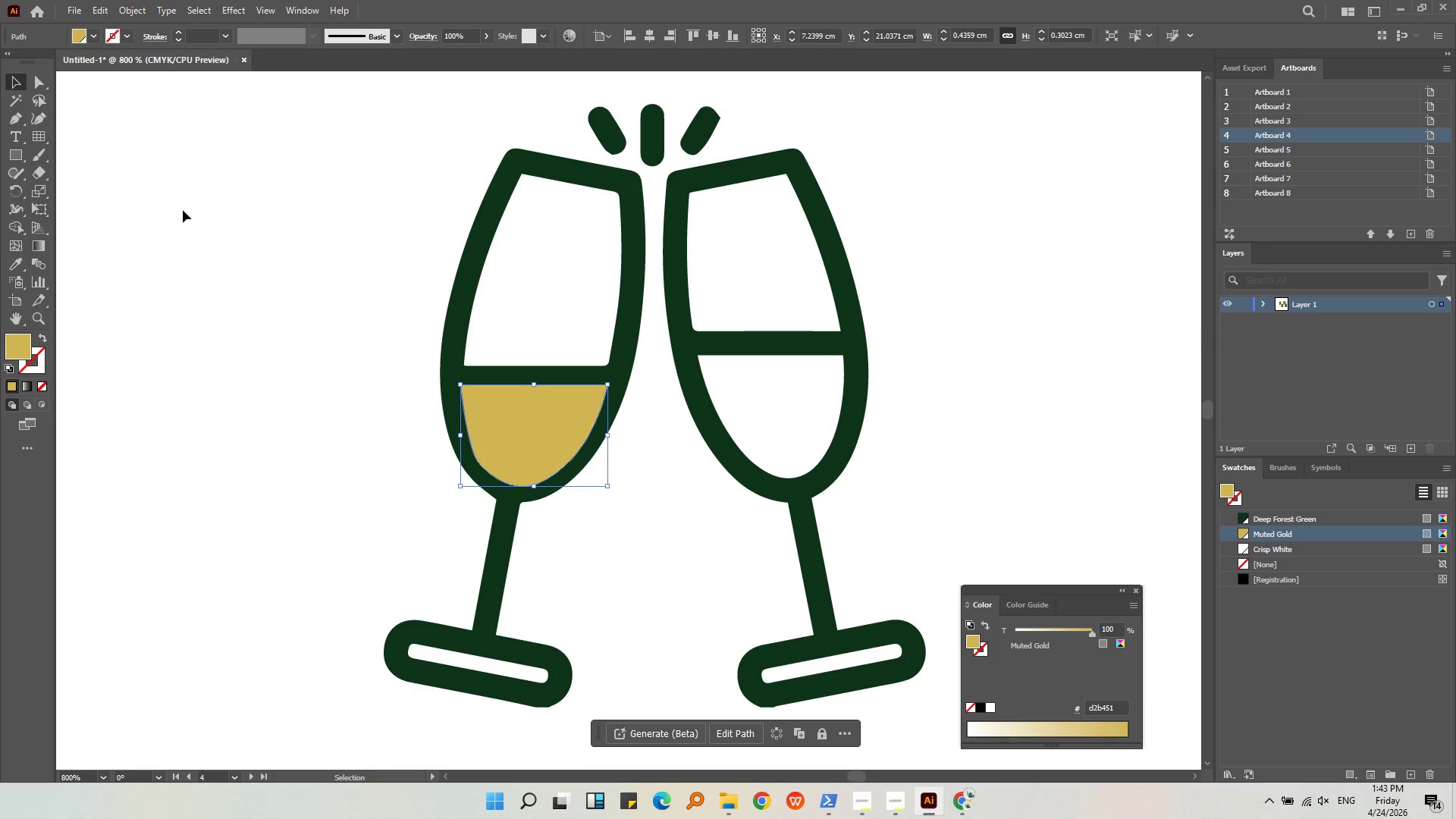 
triple_click([174, 203])
 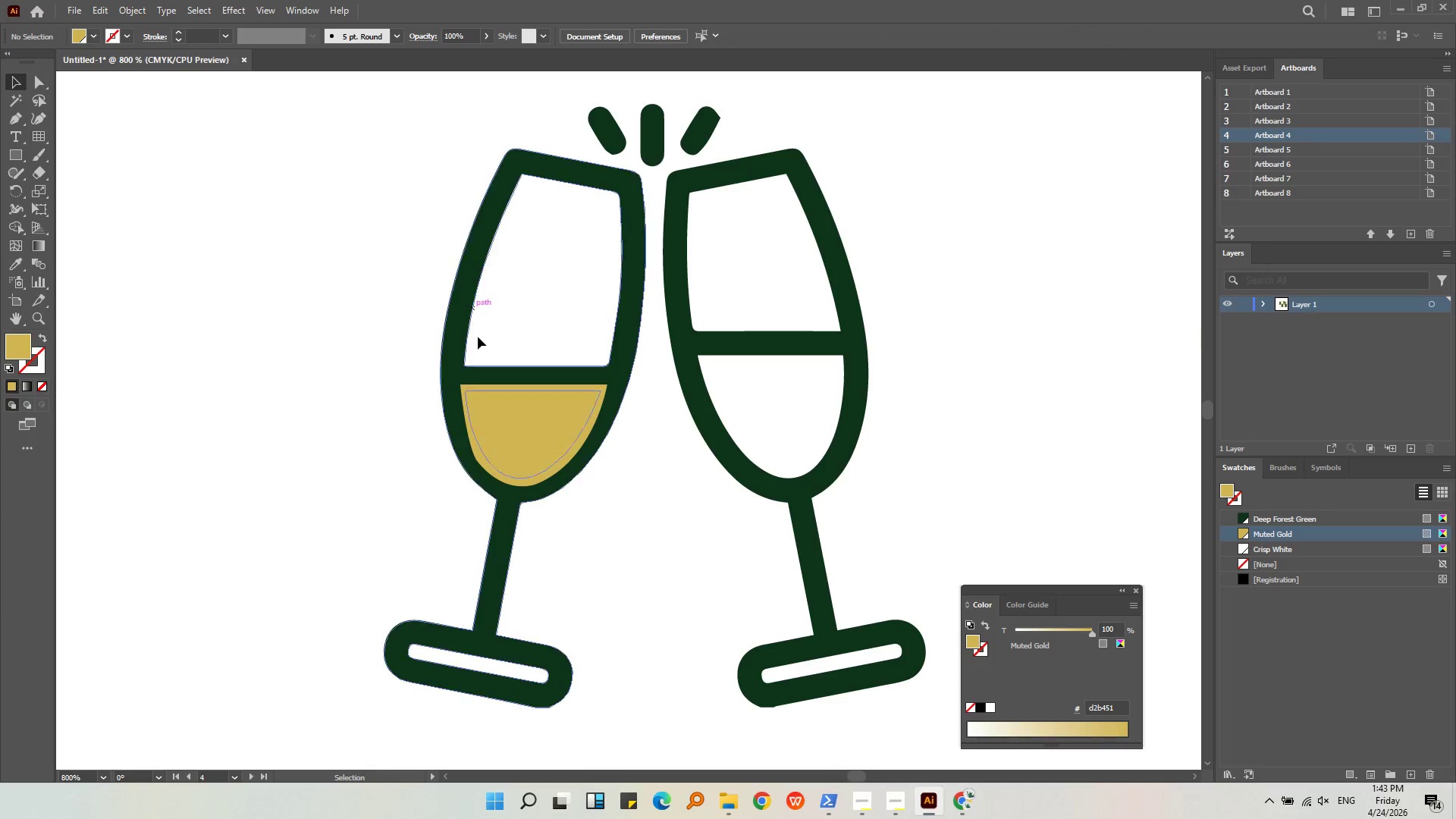 
left_click([487, 438])
 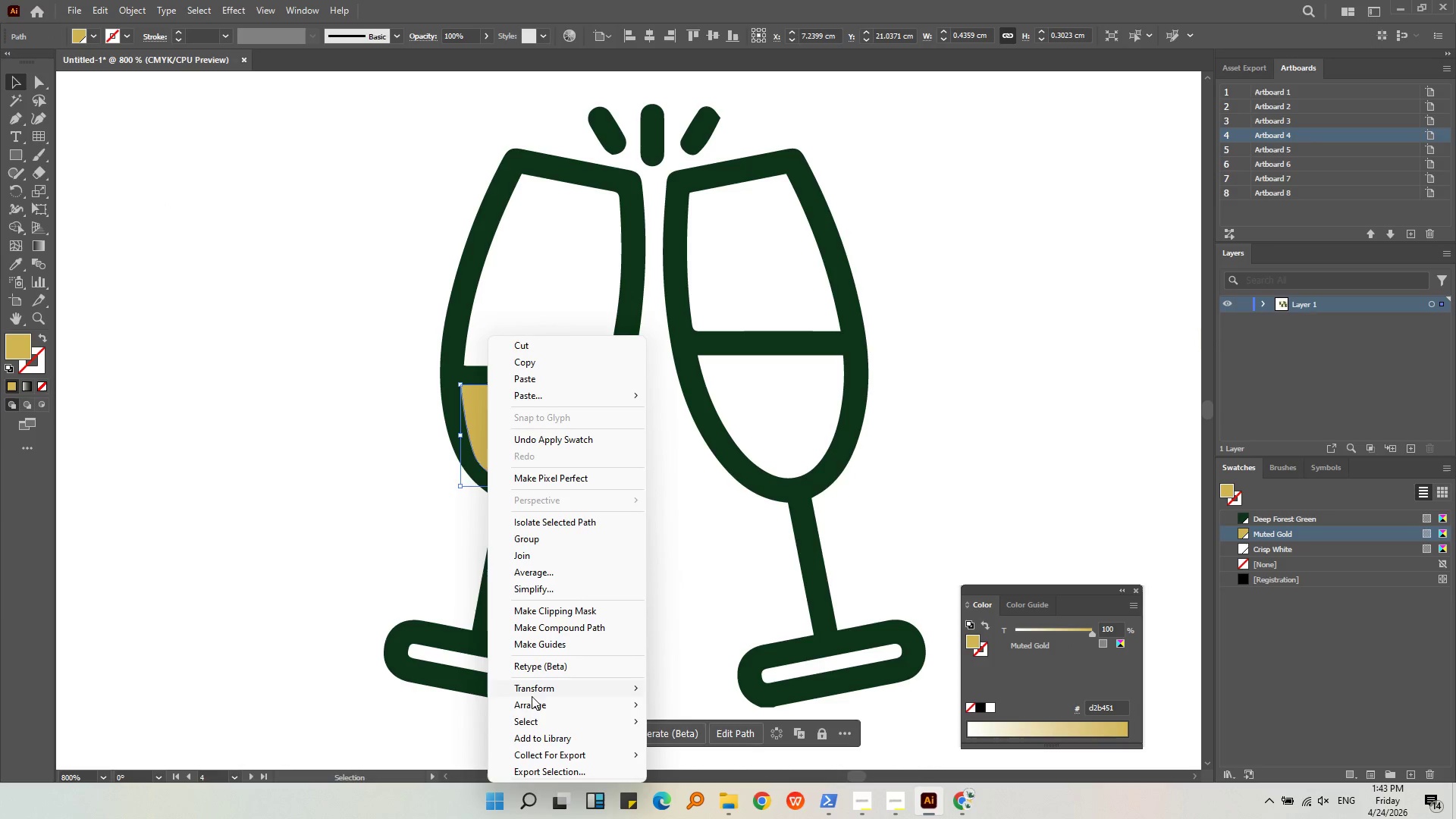 
left_click([540, 711])
 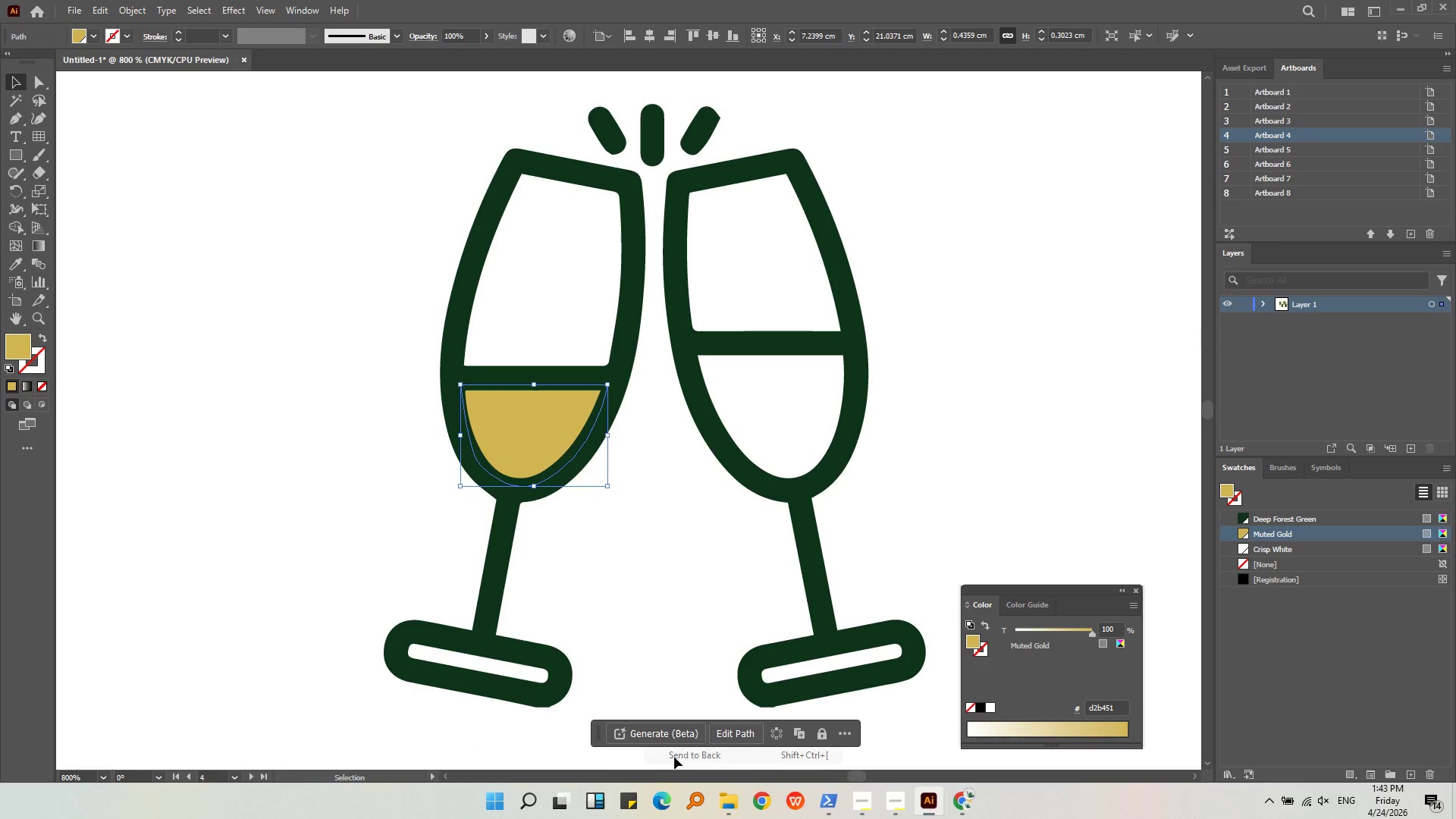 
double_click([628, 593])
 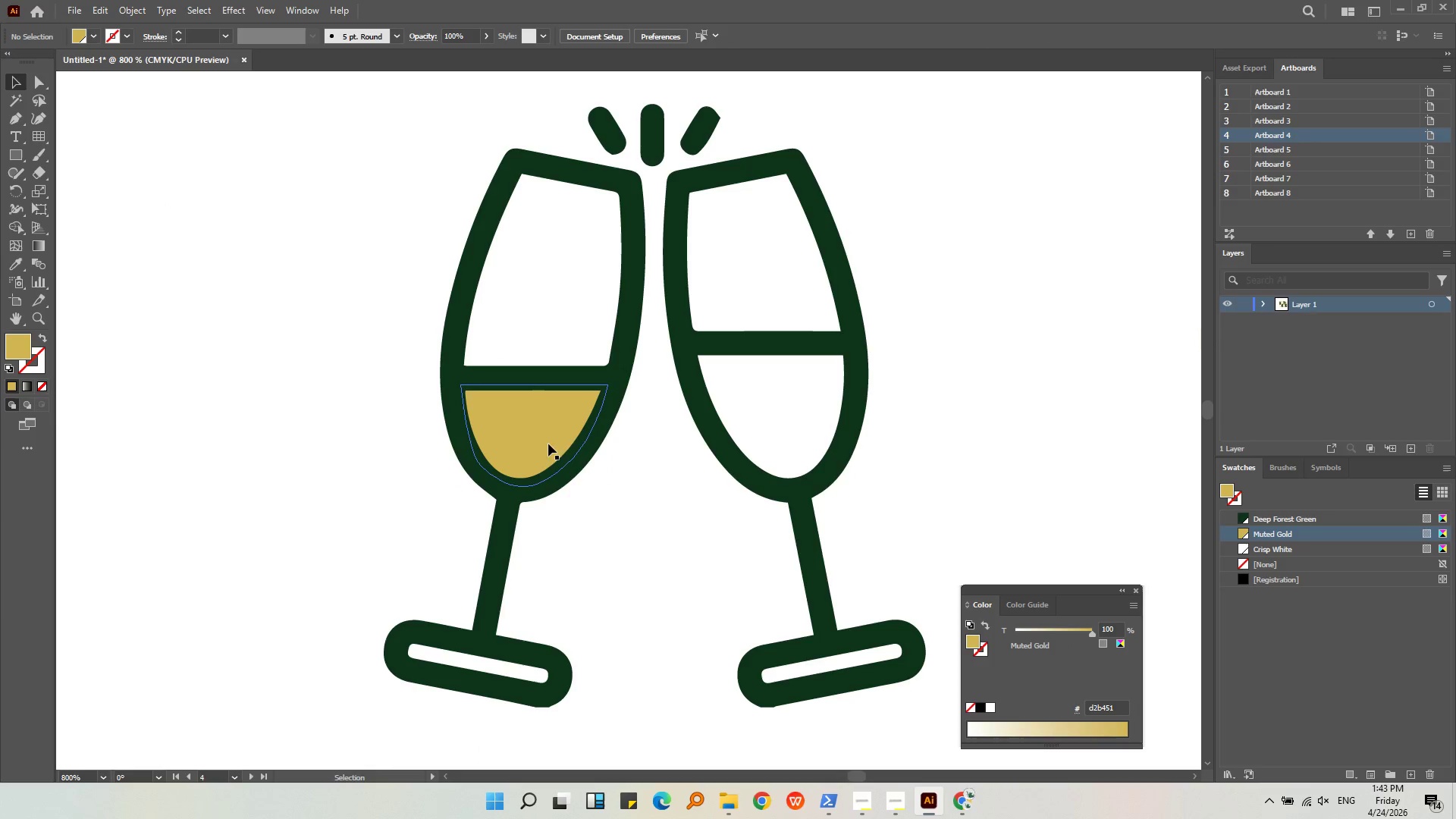 
left_click([546, 432])
 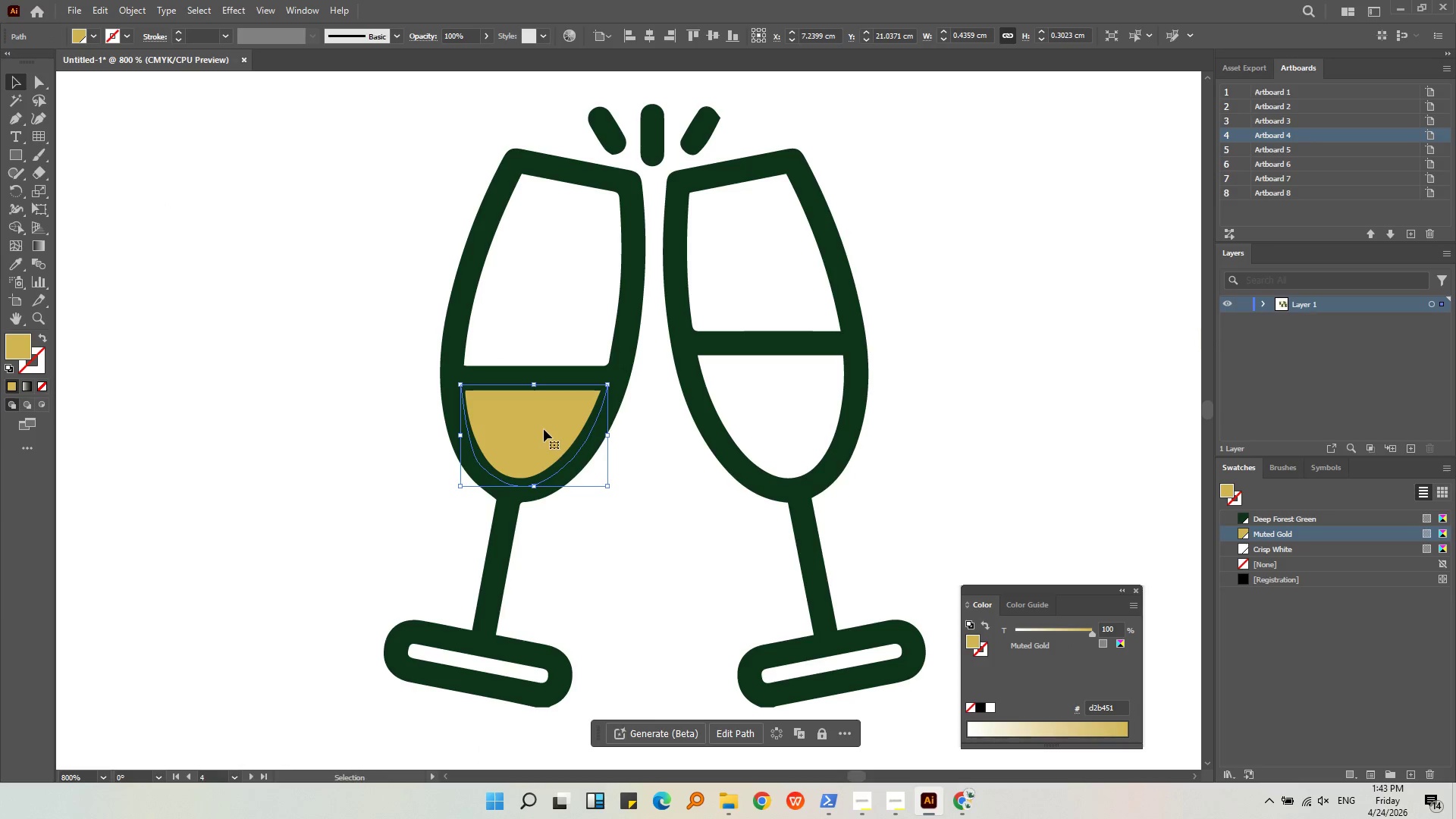 
key(Alt+AltLeft)
 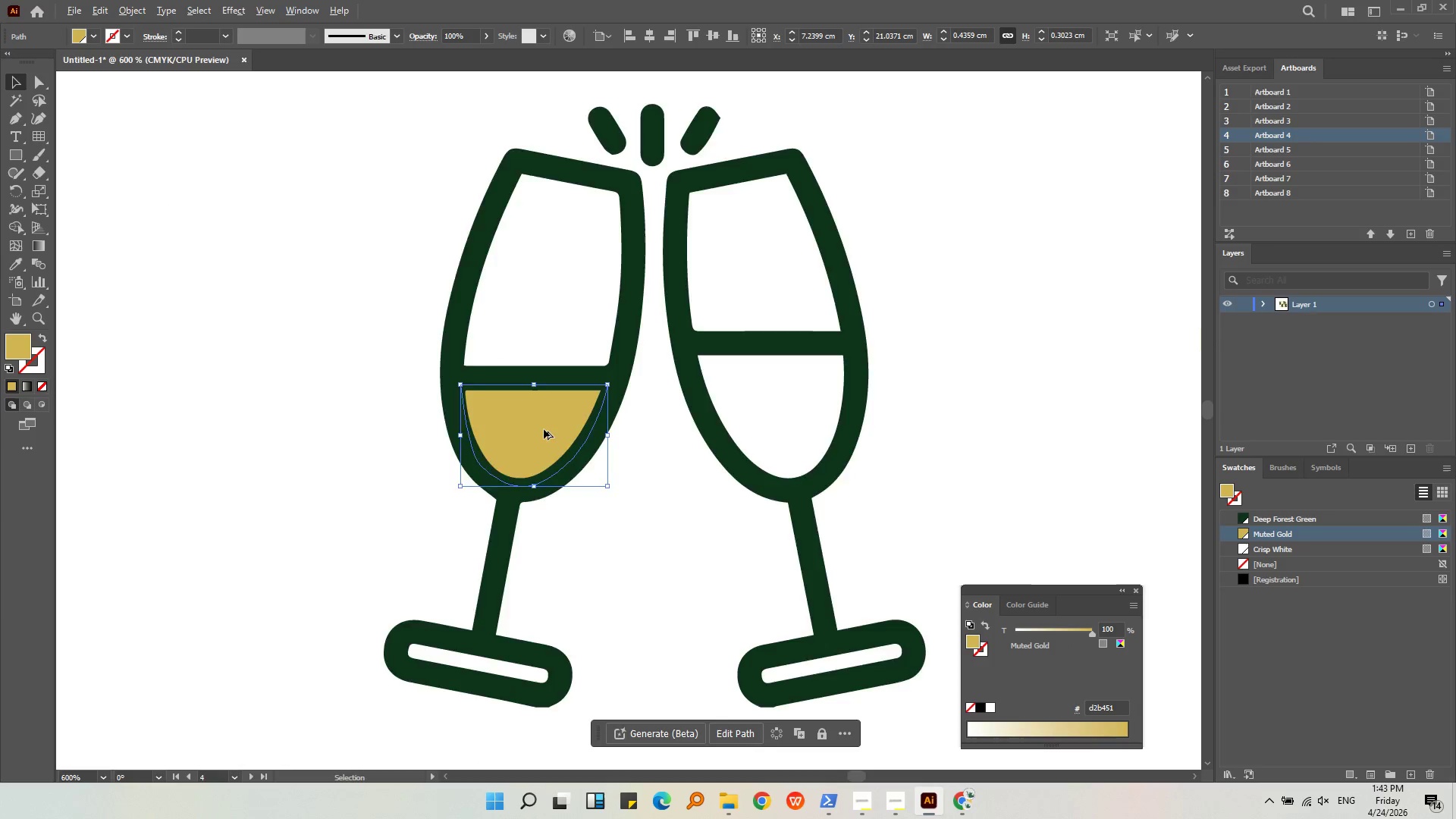 
left_click([726, 473])
 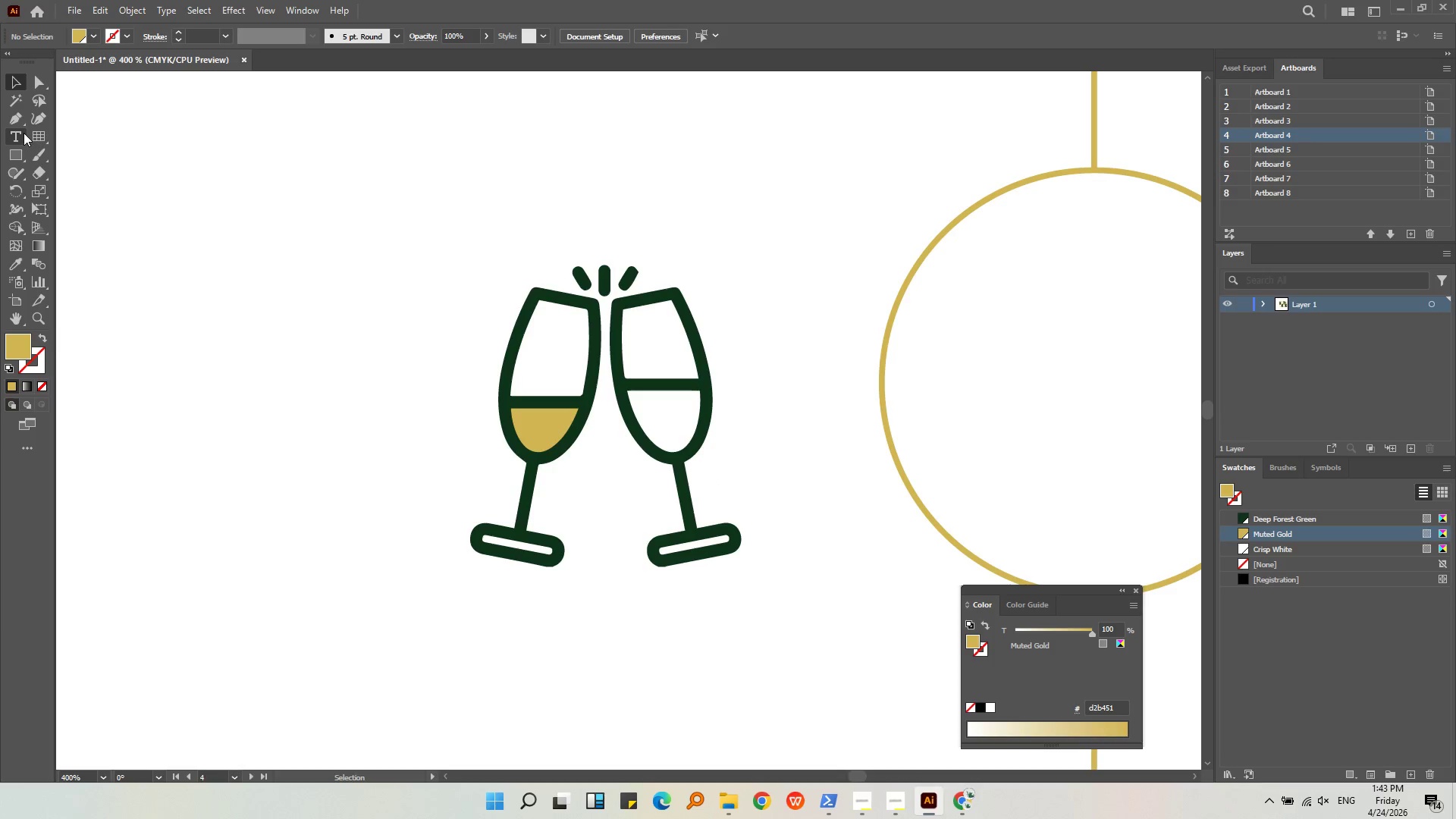 
scroll: coordinate [544, 429], scroll_direction: down, amount: 2.0
 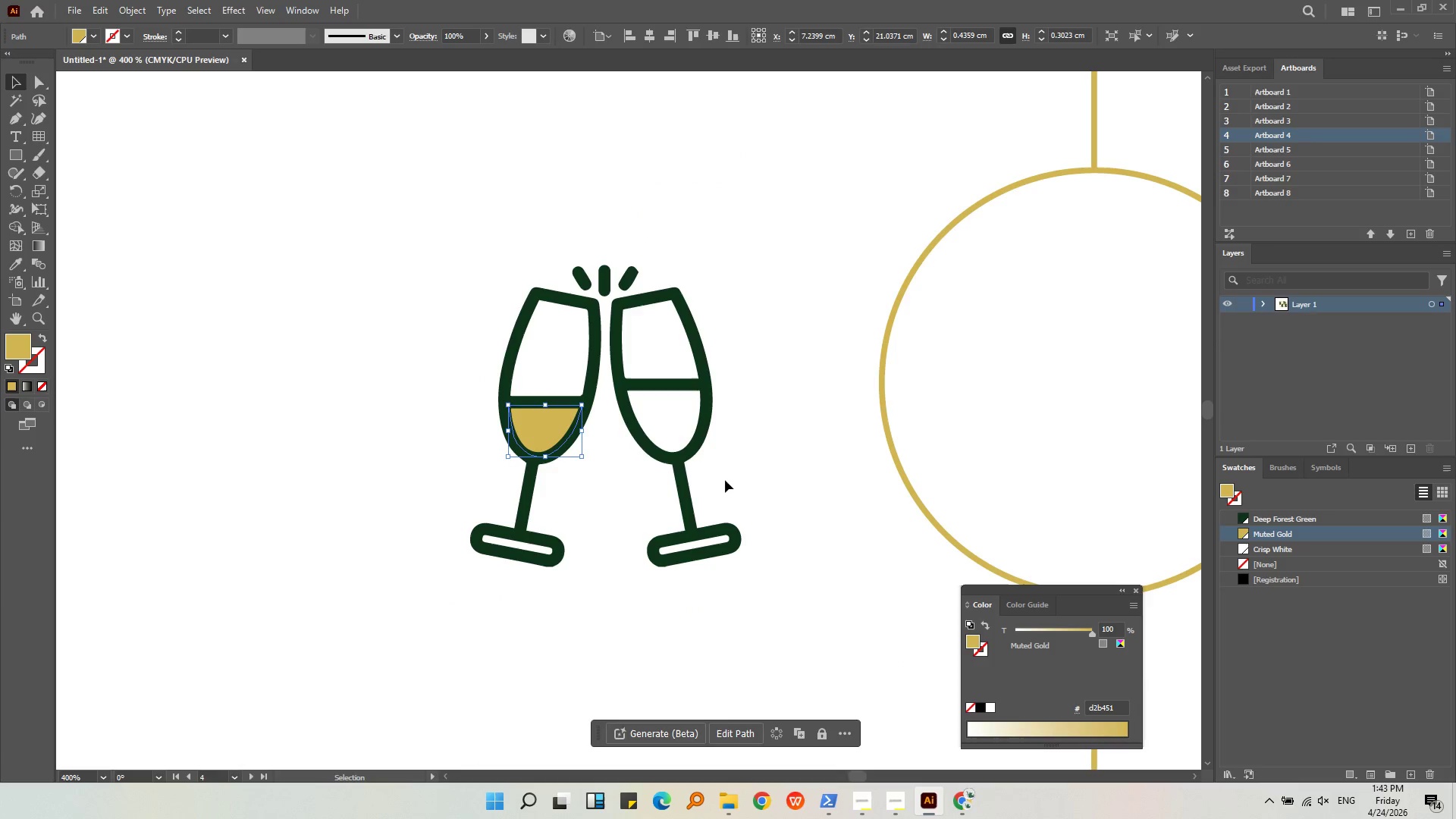 
left_click([14, 122])
 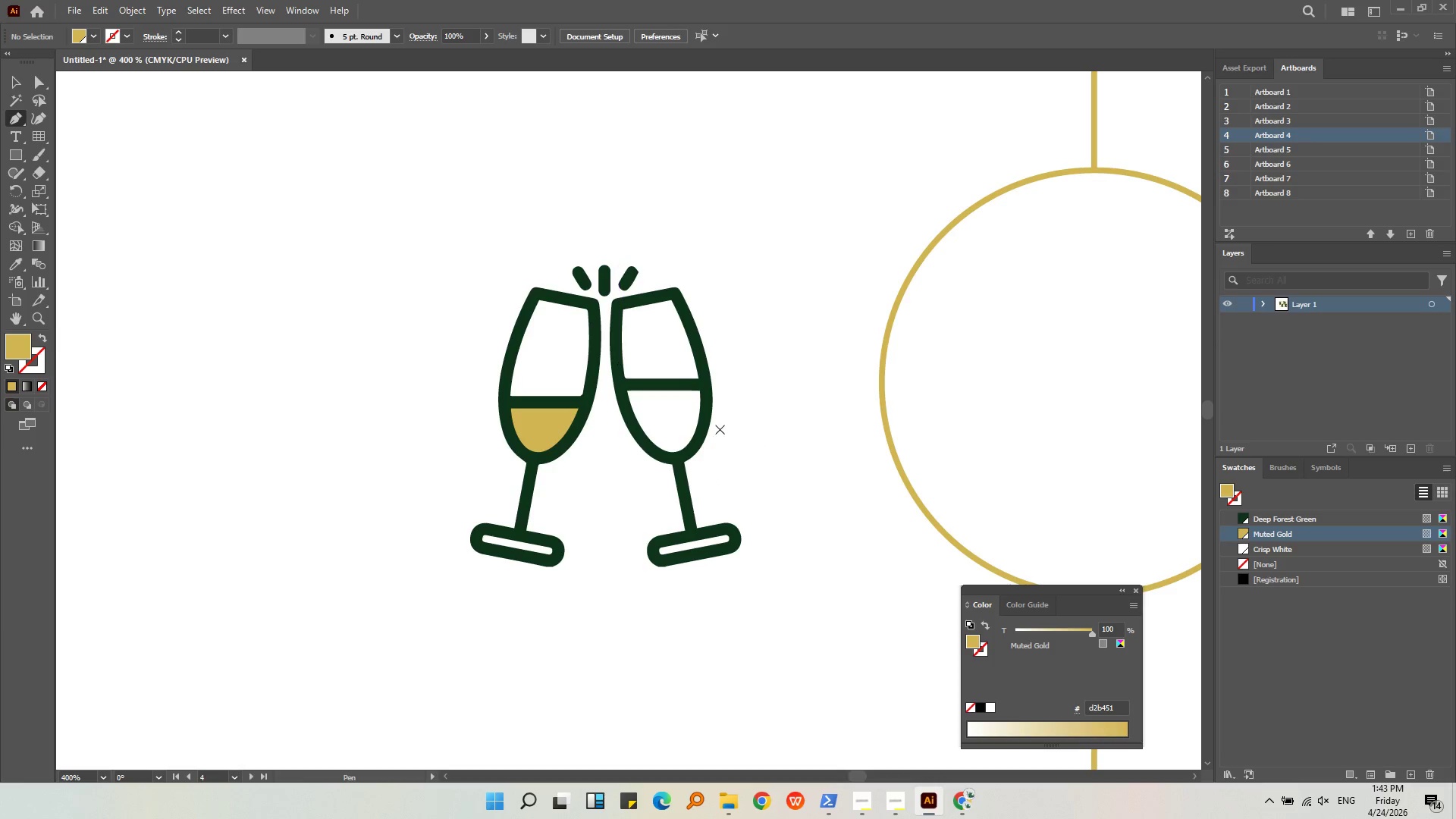 
key(Alt+AltLeft)
 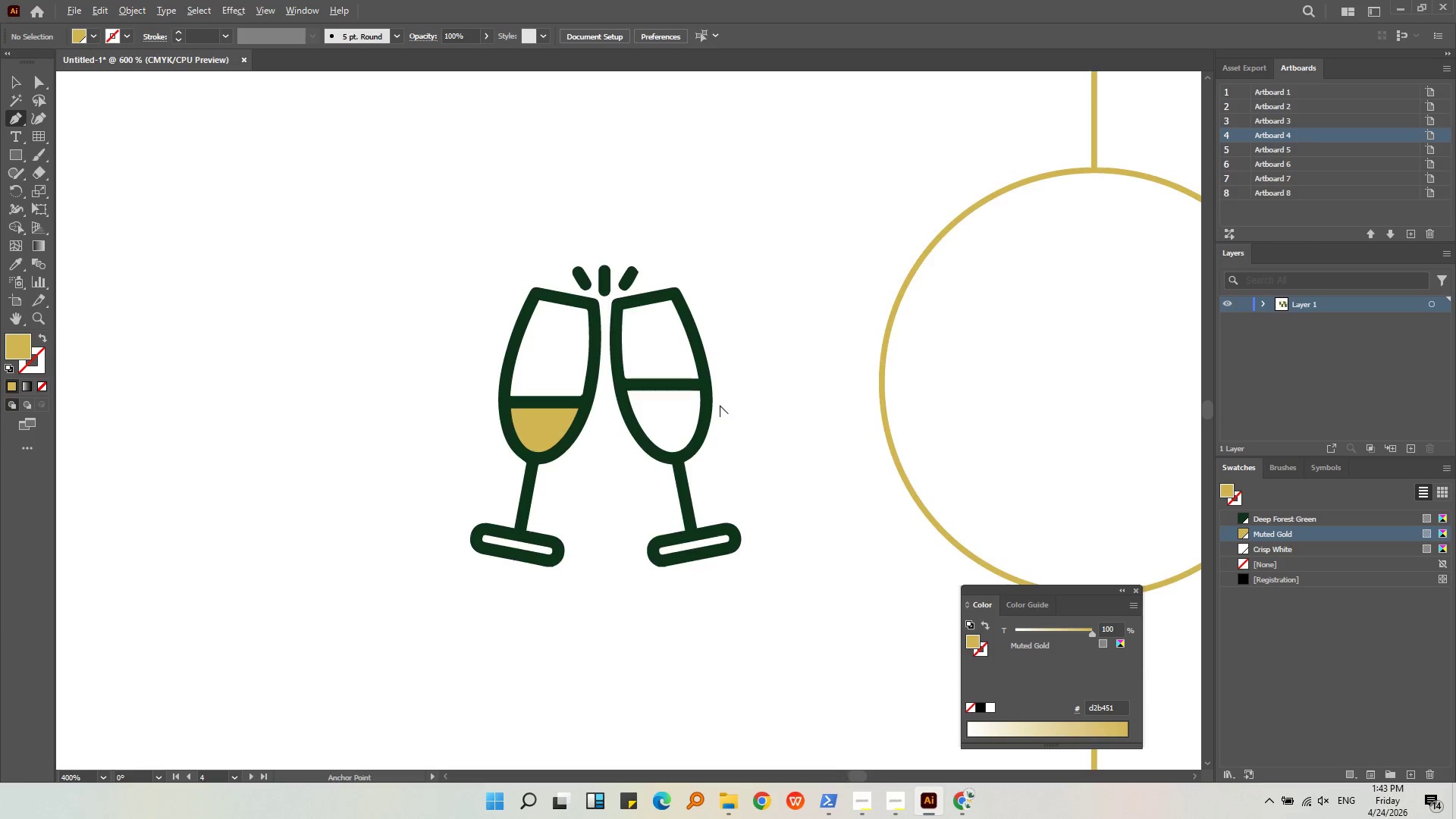 
scroll: coordinate [720, 404], scroll_direction: up, amount: 2.0
 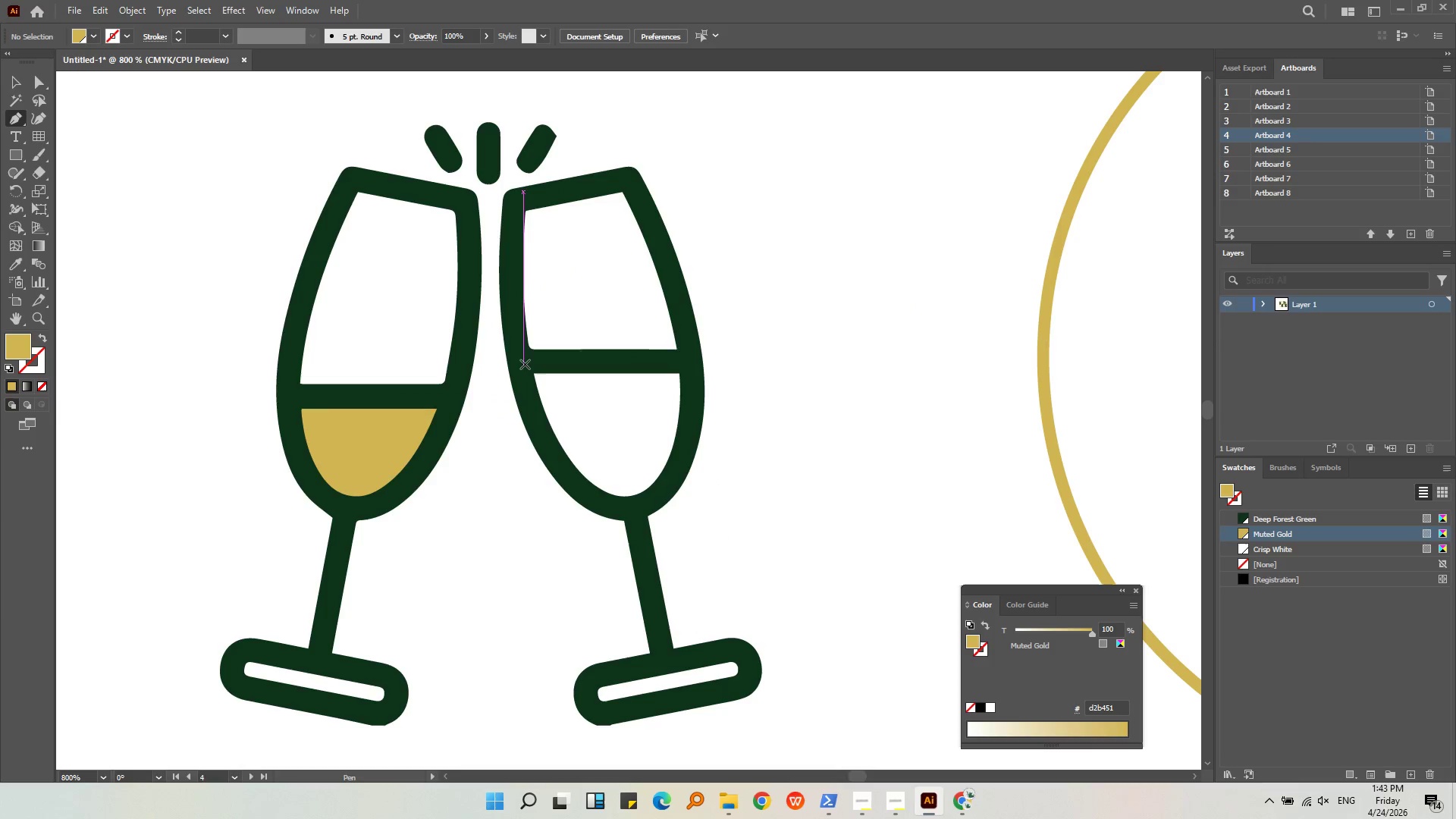 
left_click([518, 362])
 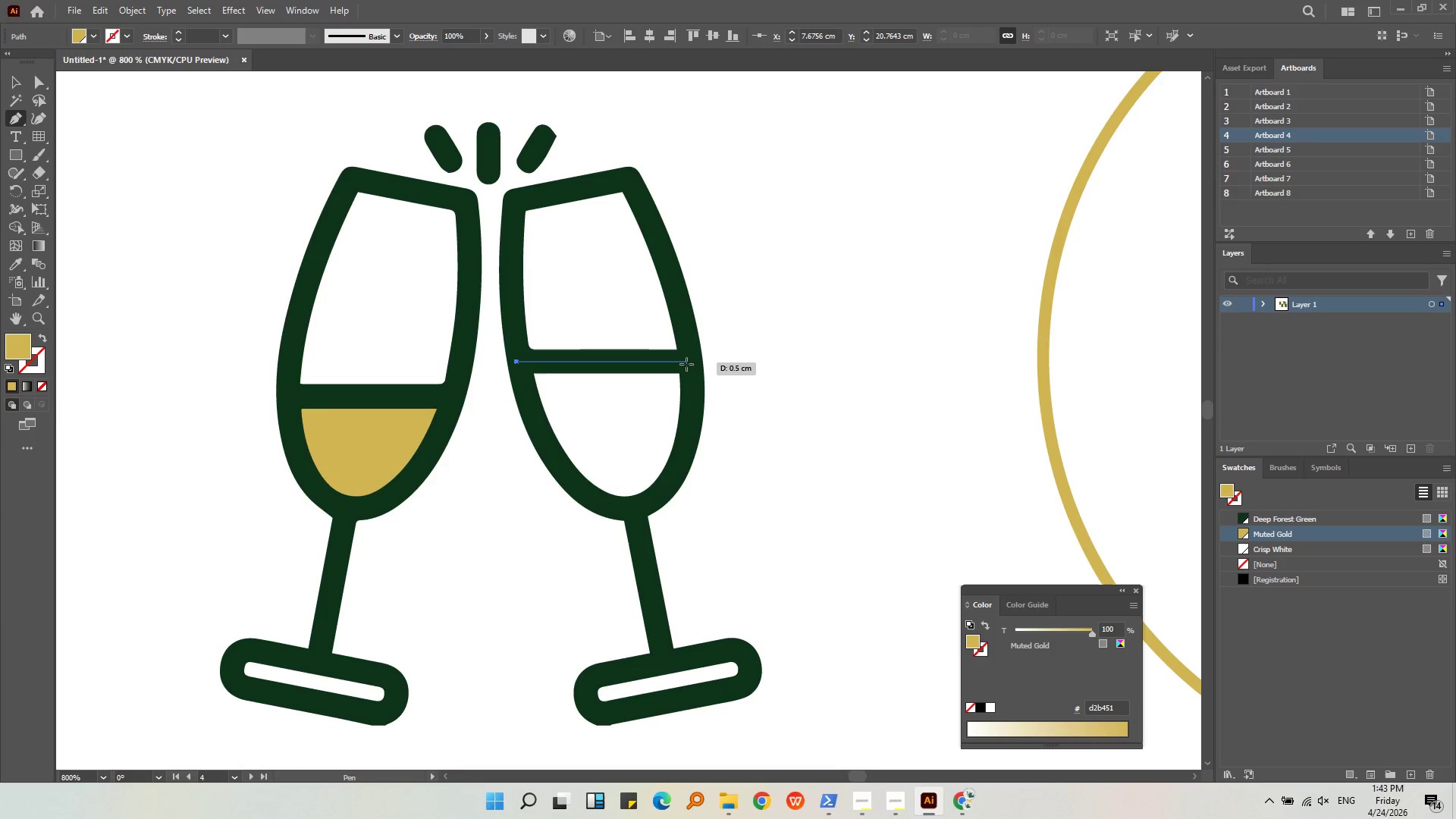 
left_click([686, 364])
 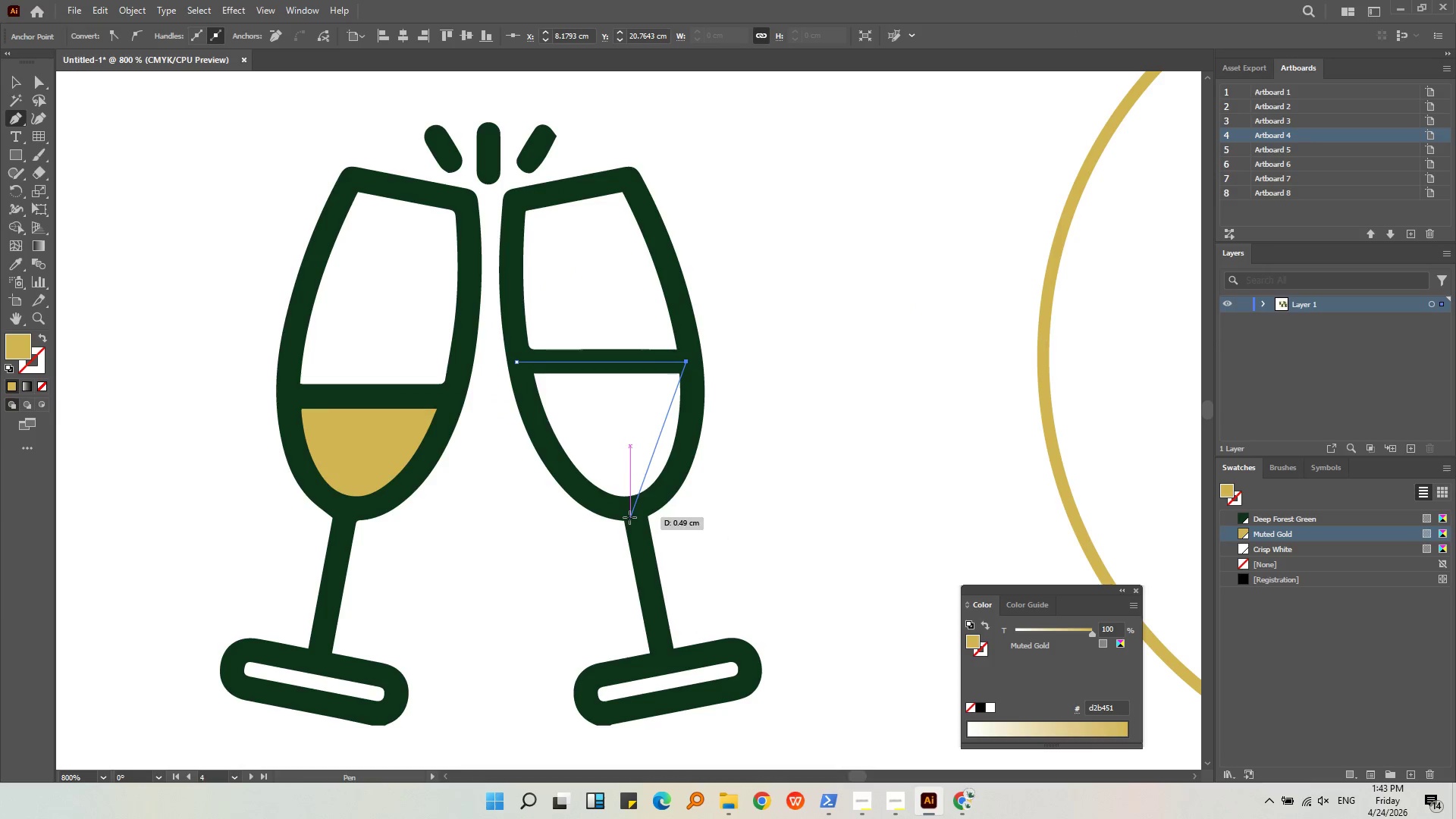 
left_click([632, 511])
 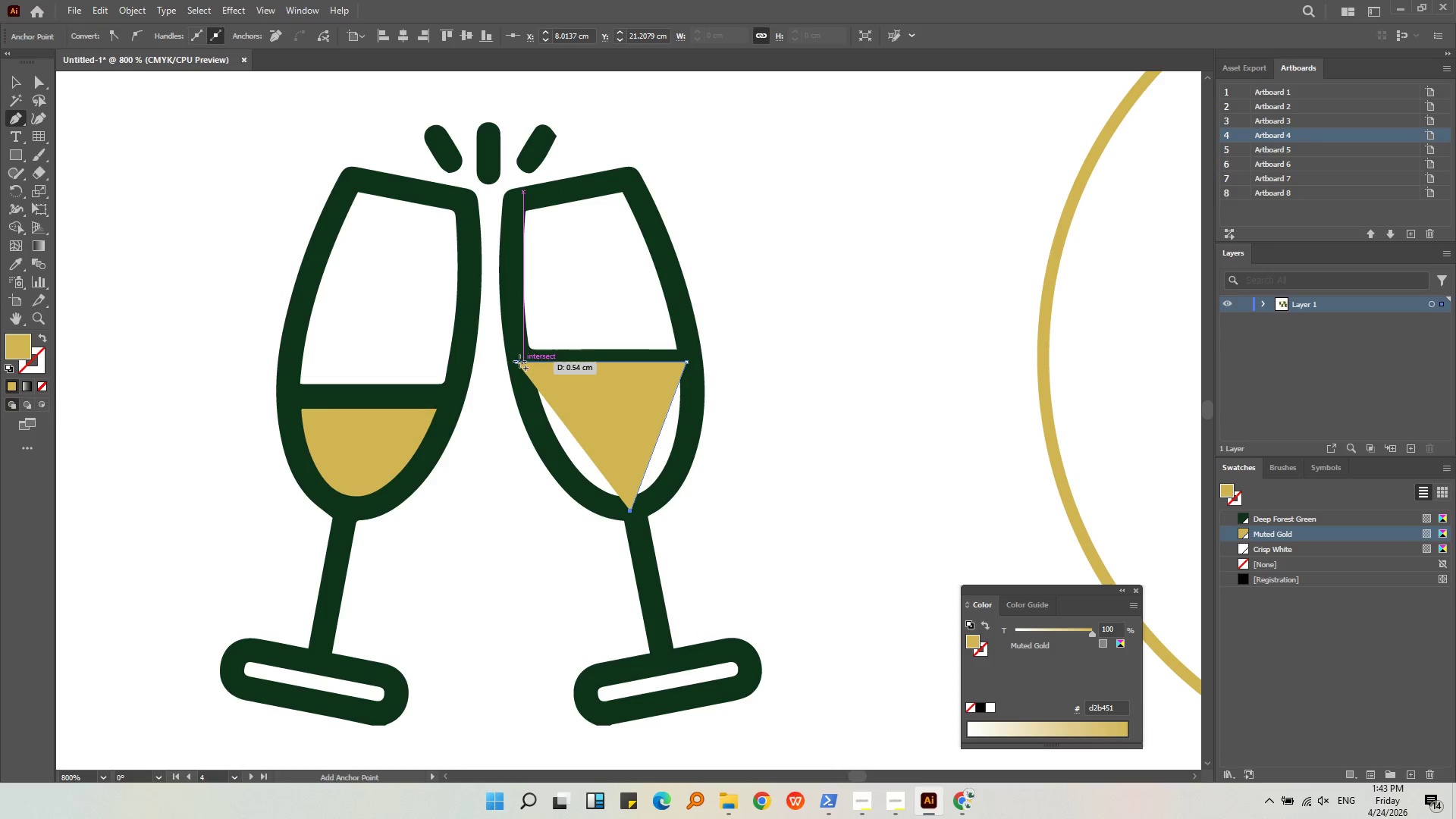 
left_click([518, 360])
 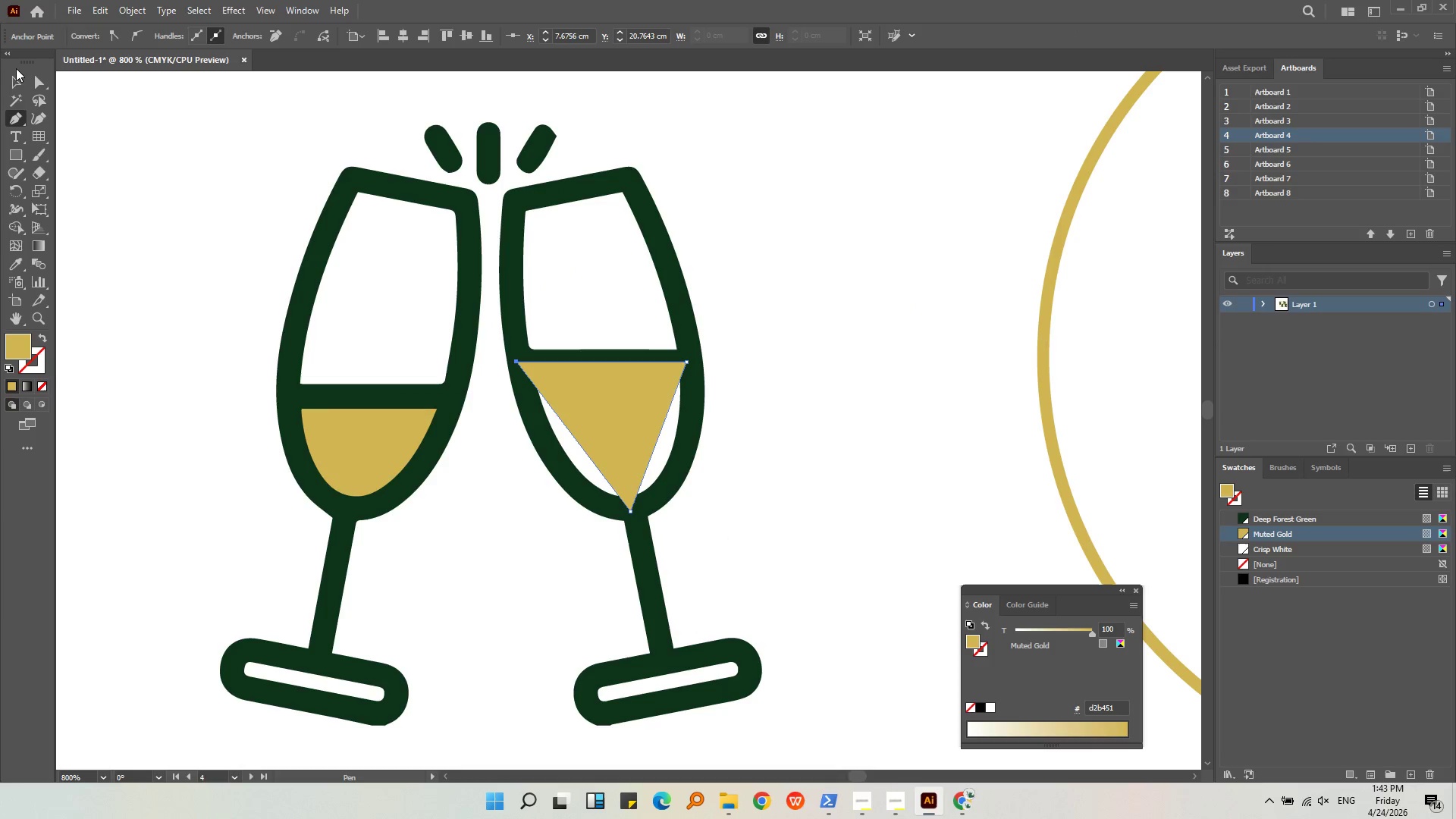 
left_click([17, 77])
 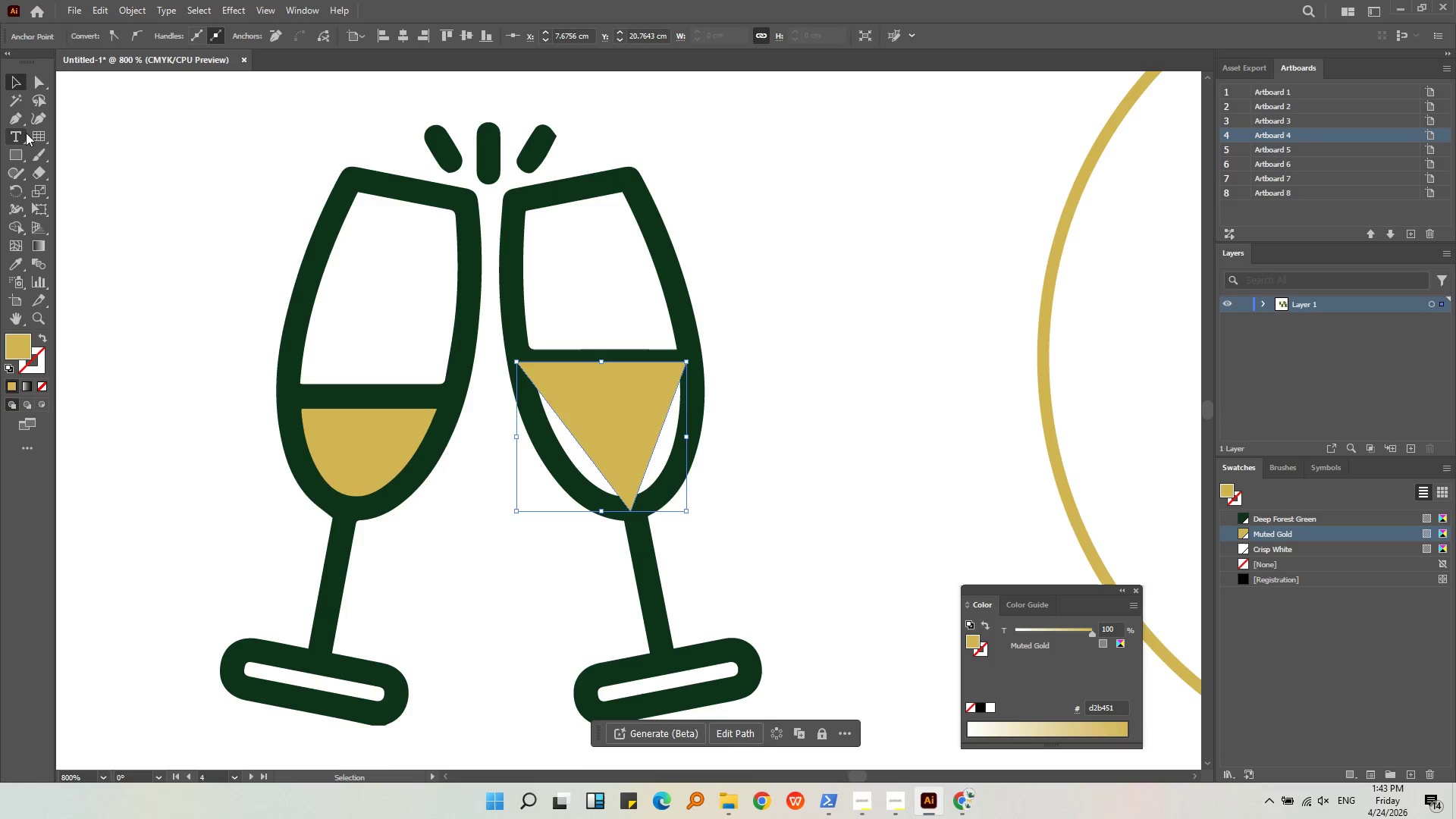 
left_click([30, 113])
 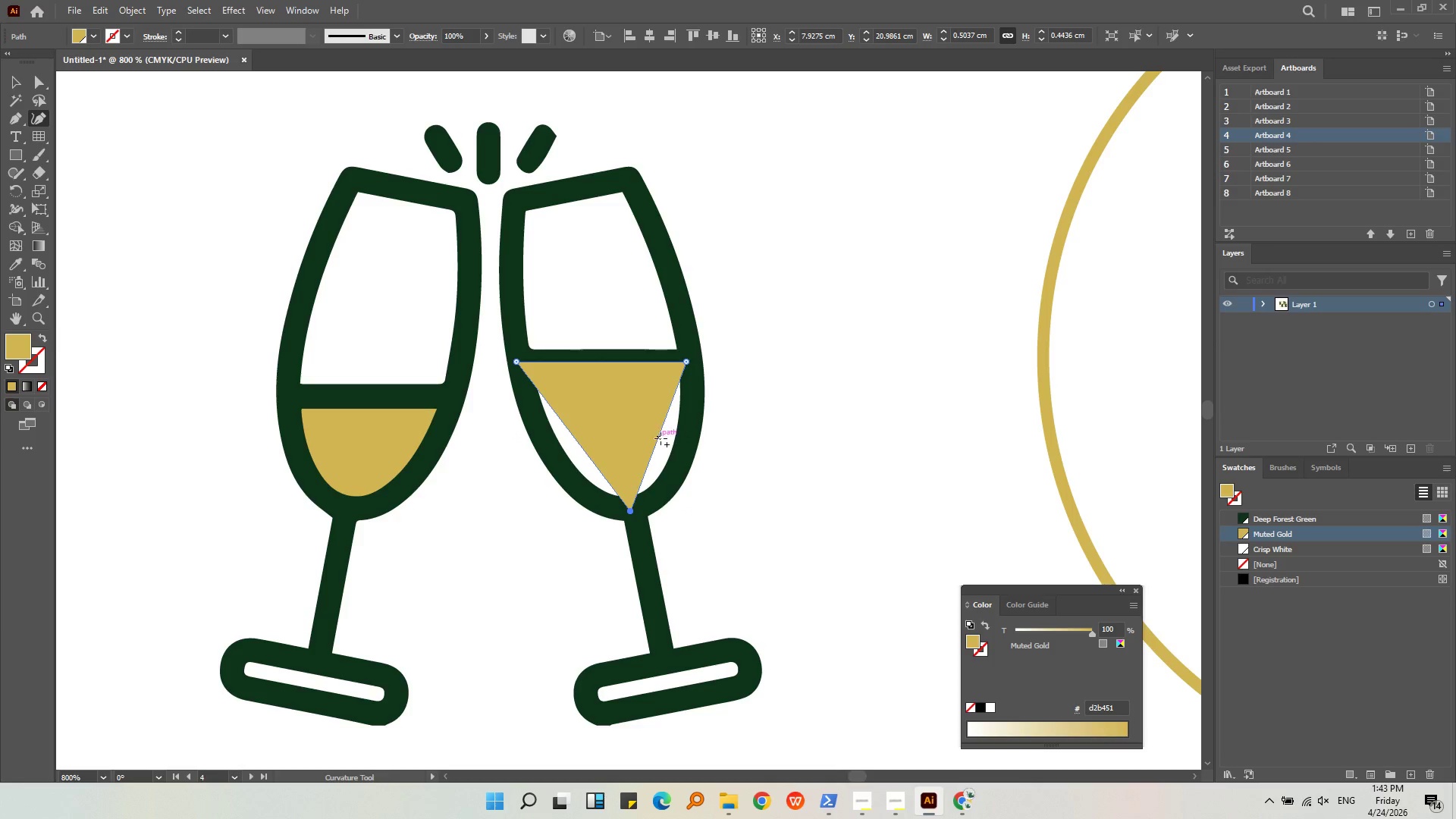 
left_click_drag(start_coordinate=[661, 438], to_coordinate=[692, 448])
 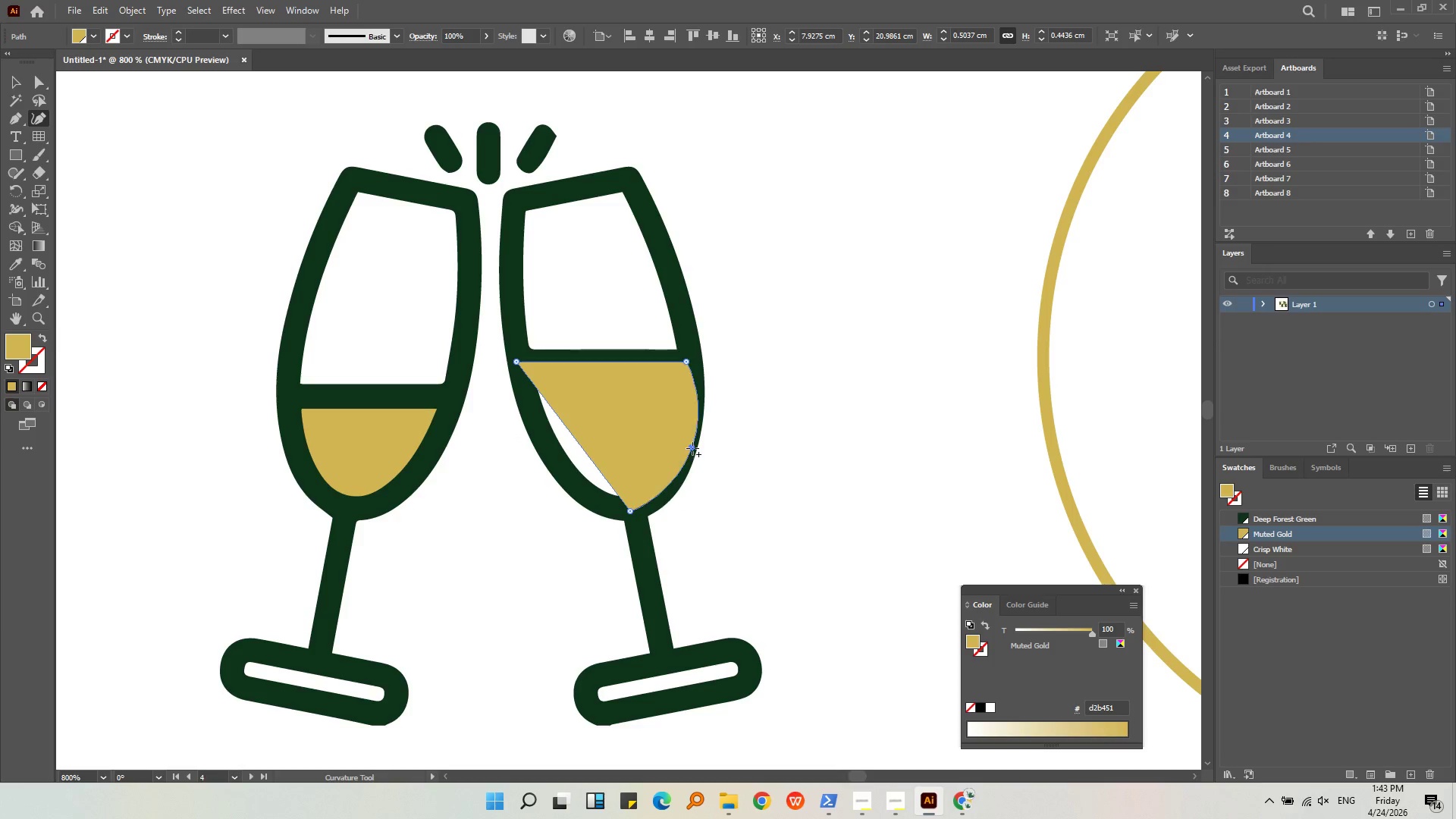 
left_click([692, 448])
 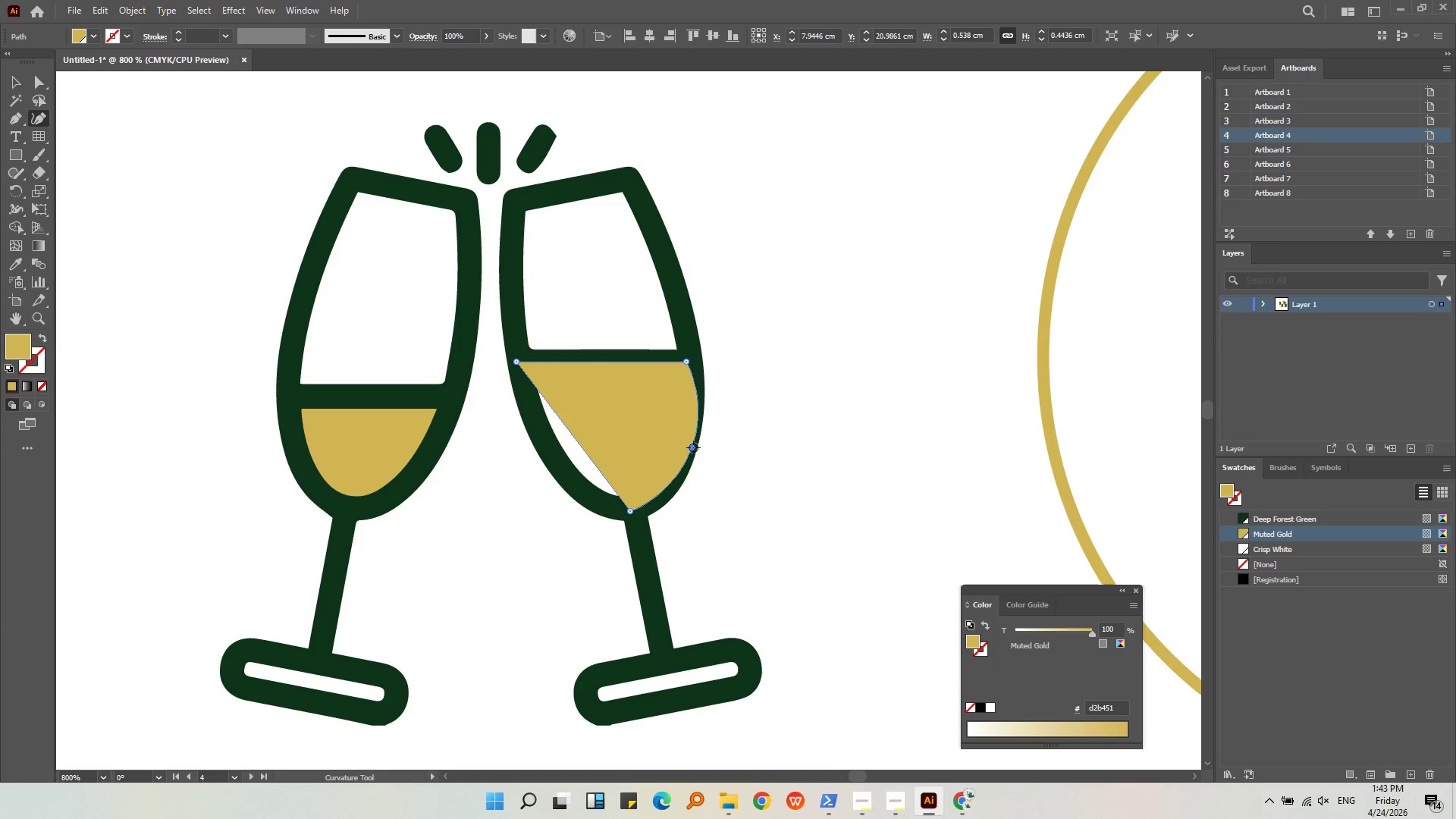 
left_click_drag(start_coordinate=[693, 447], to_coordinate=[684, 447])
 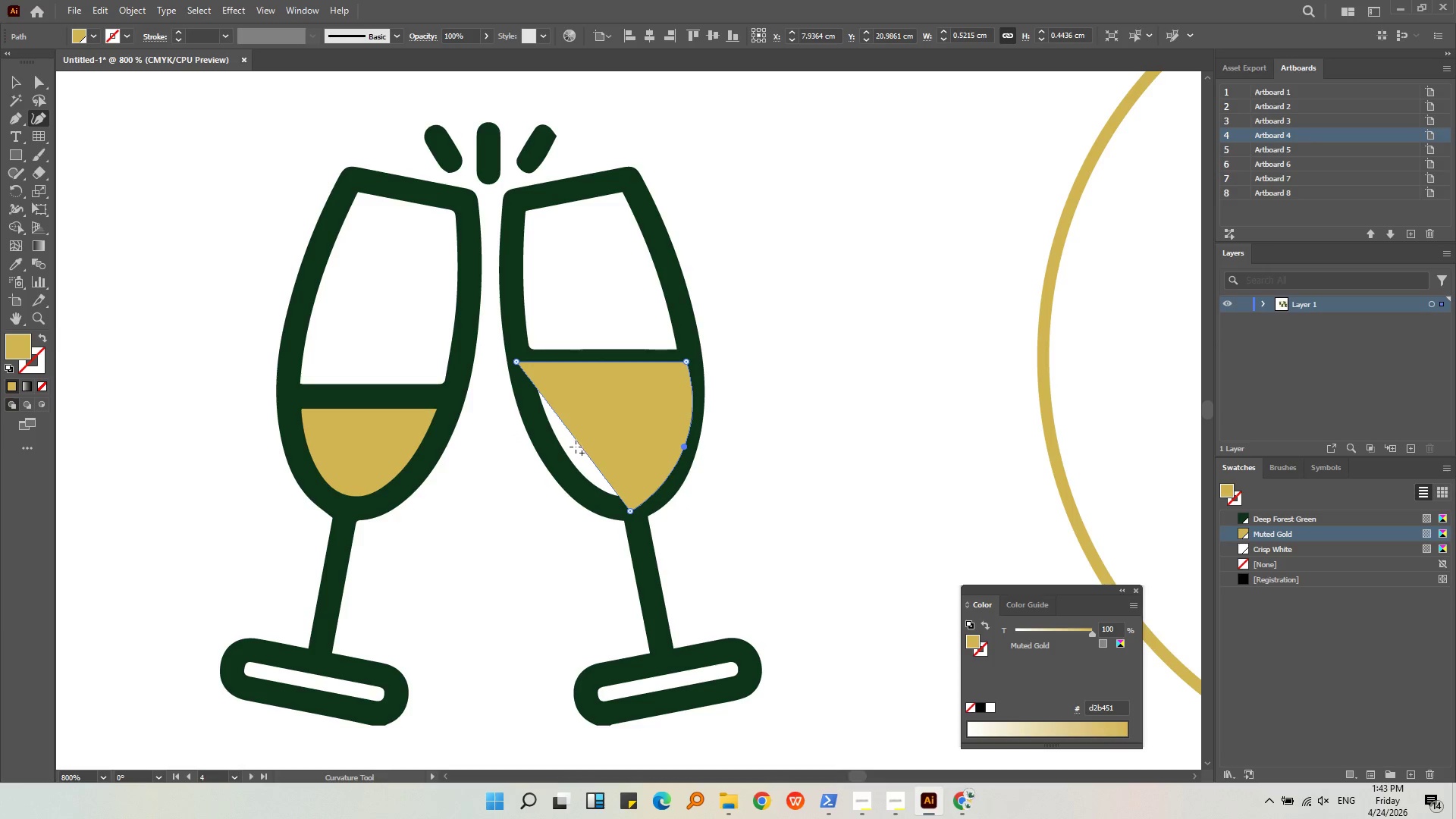 
left_click_drag(start_coordinate=[581, 445], to_coordinate=[556, 466])
 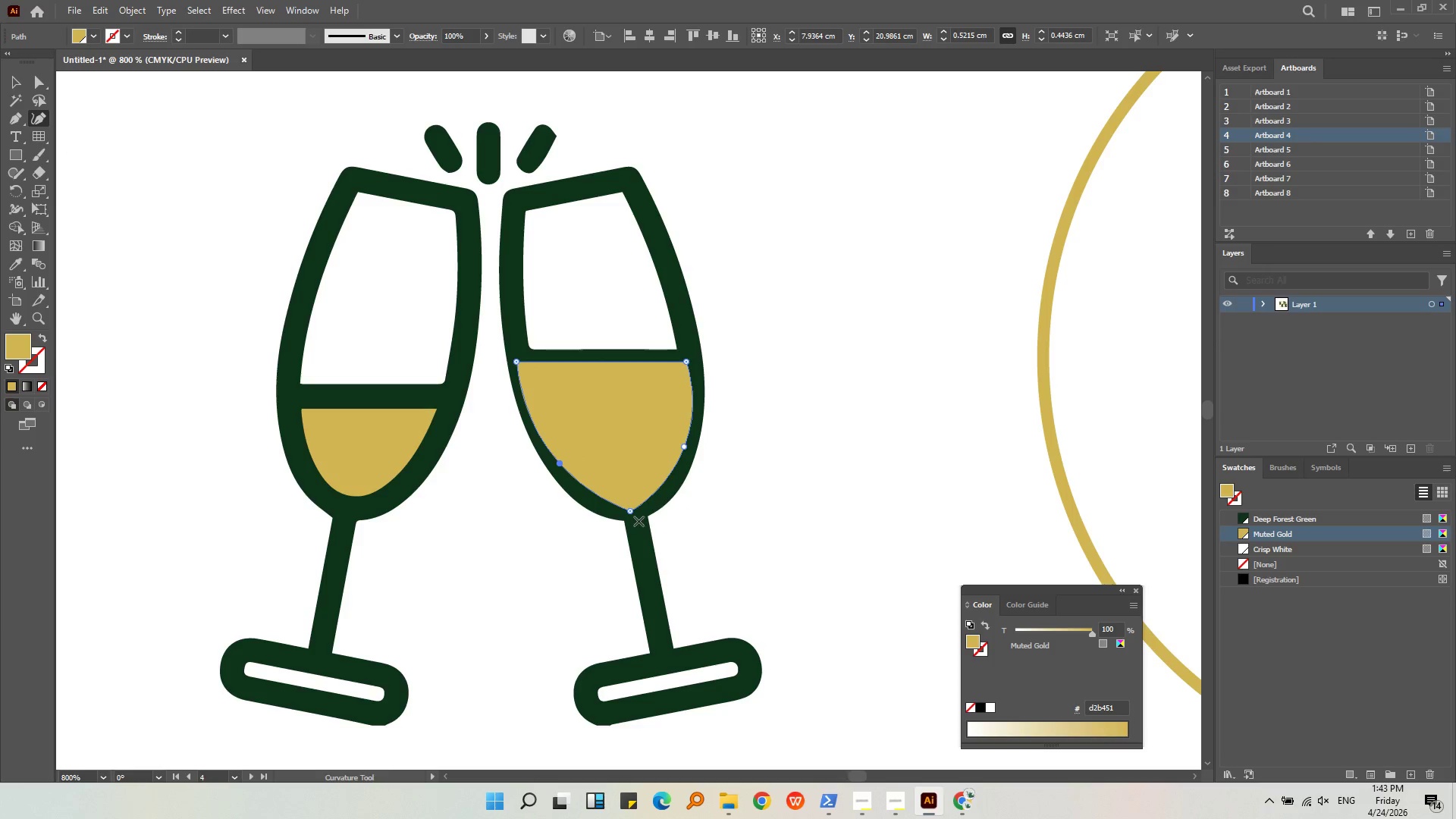 
left_click_drag(start_coordinate=[632, 511], to_coordinate=[628, 505])
 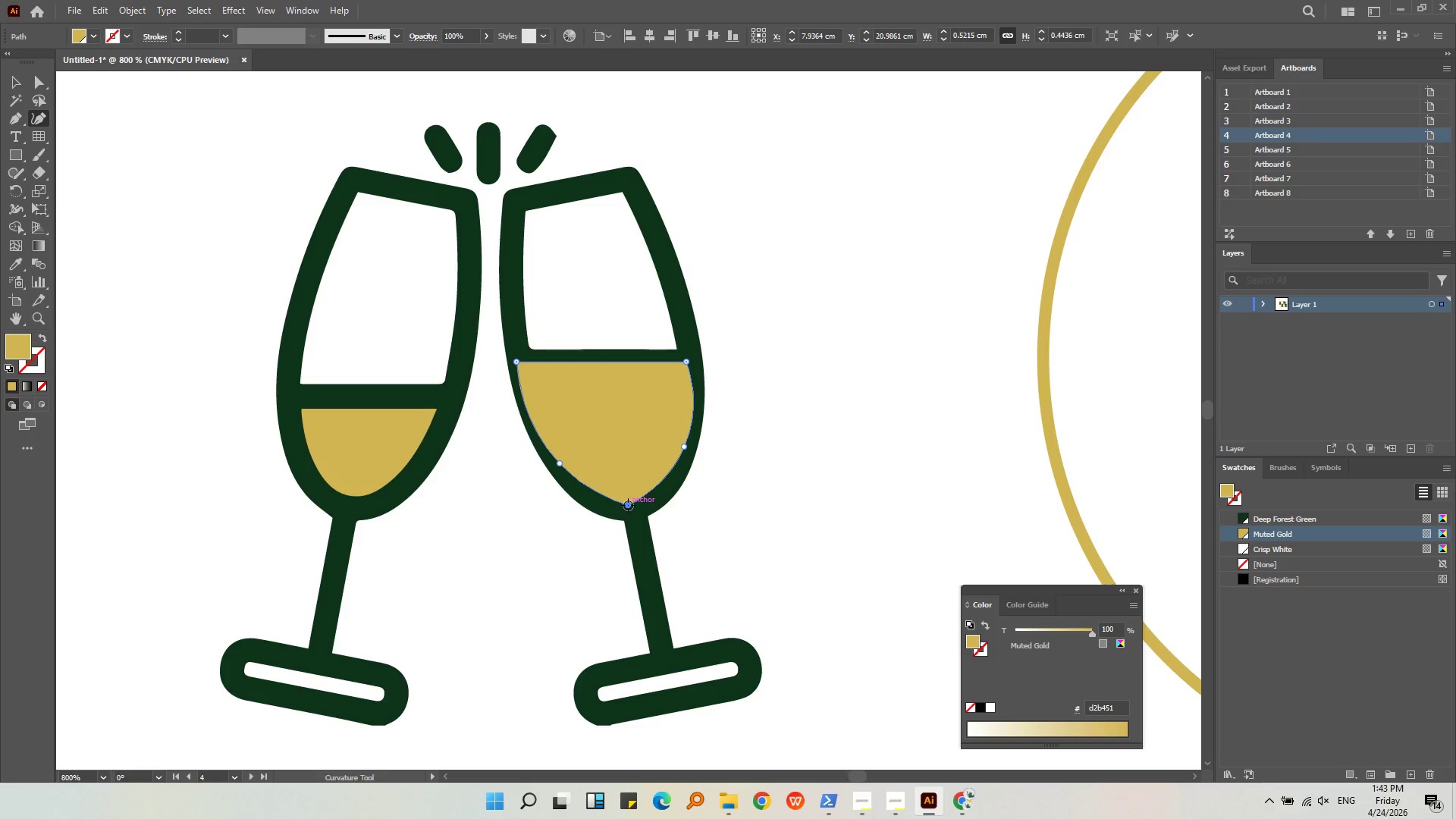 
key(Alt+AltLeft)
 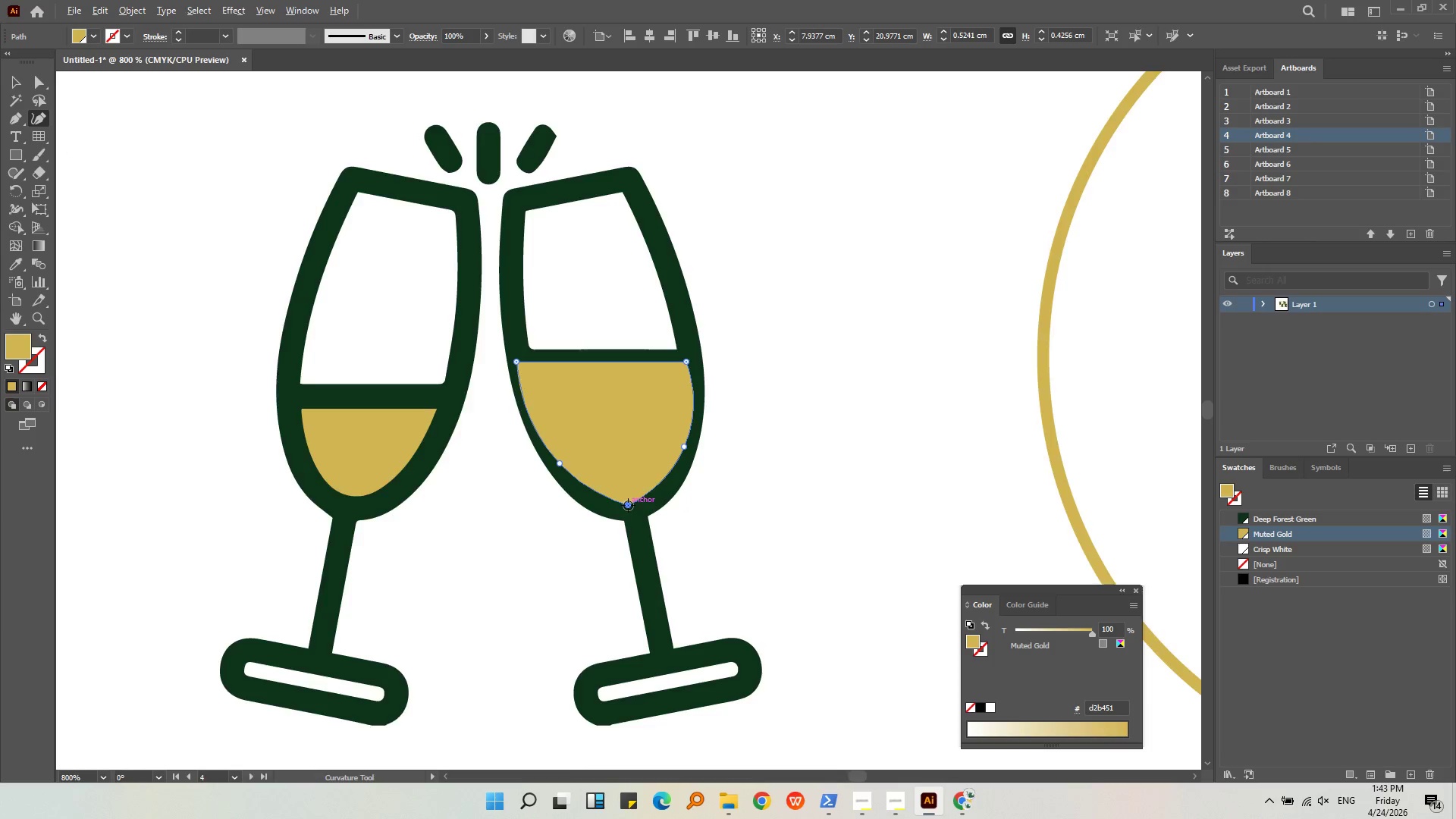 
scroll: coordinate [626, 505], scroll_direction: up, amount: 4.0
 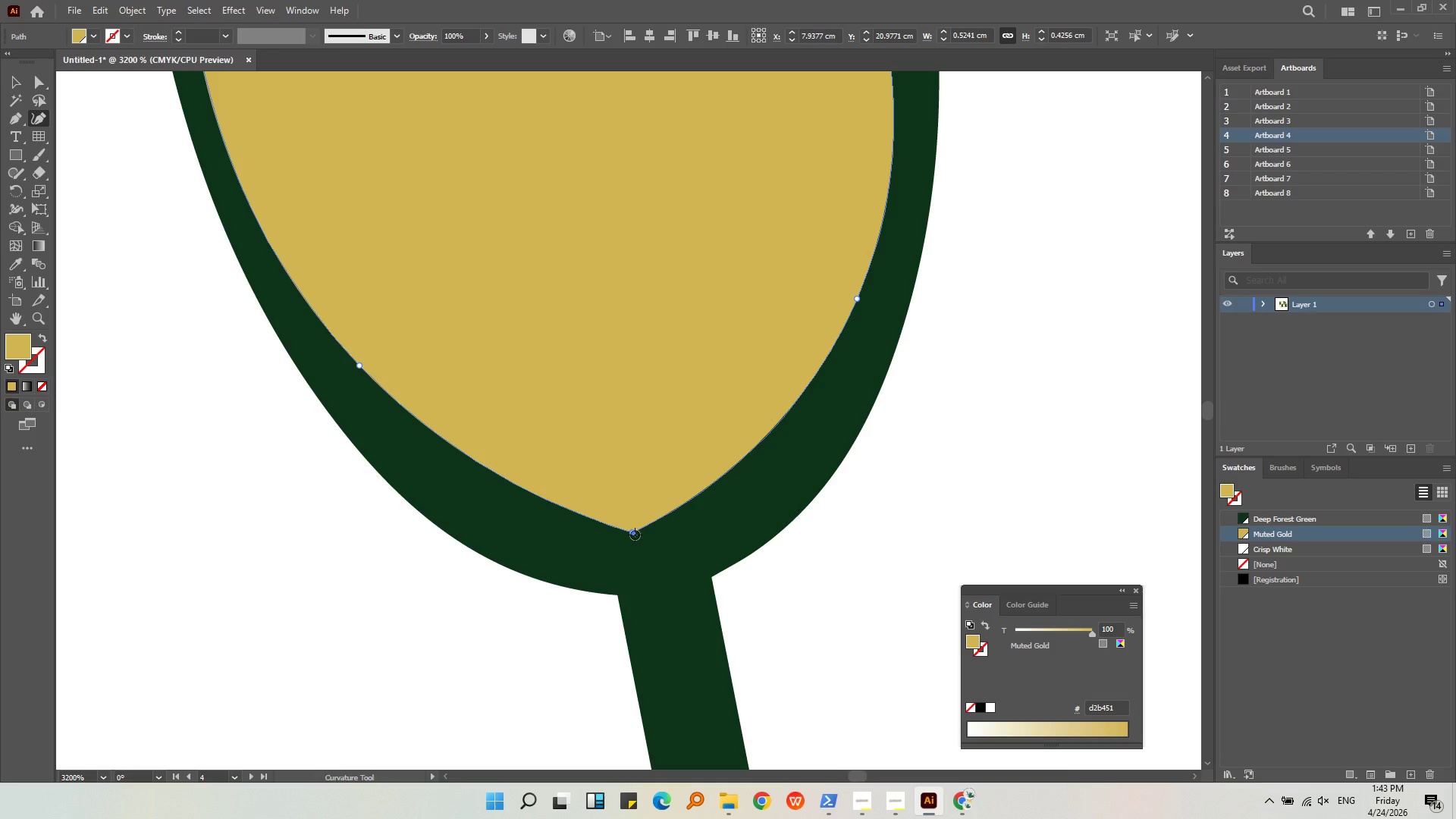 
left_click([635, 535])
 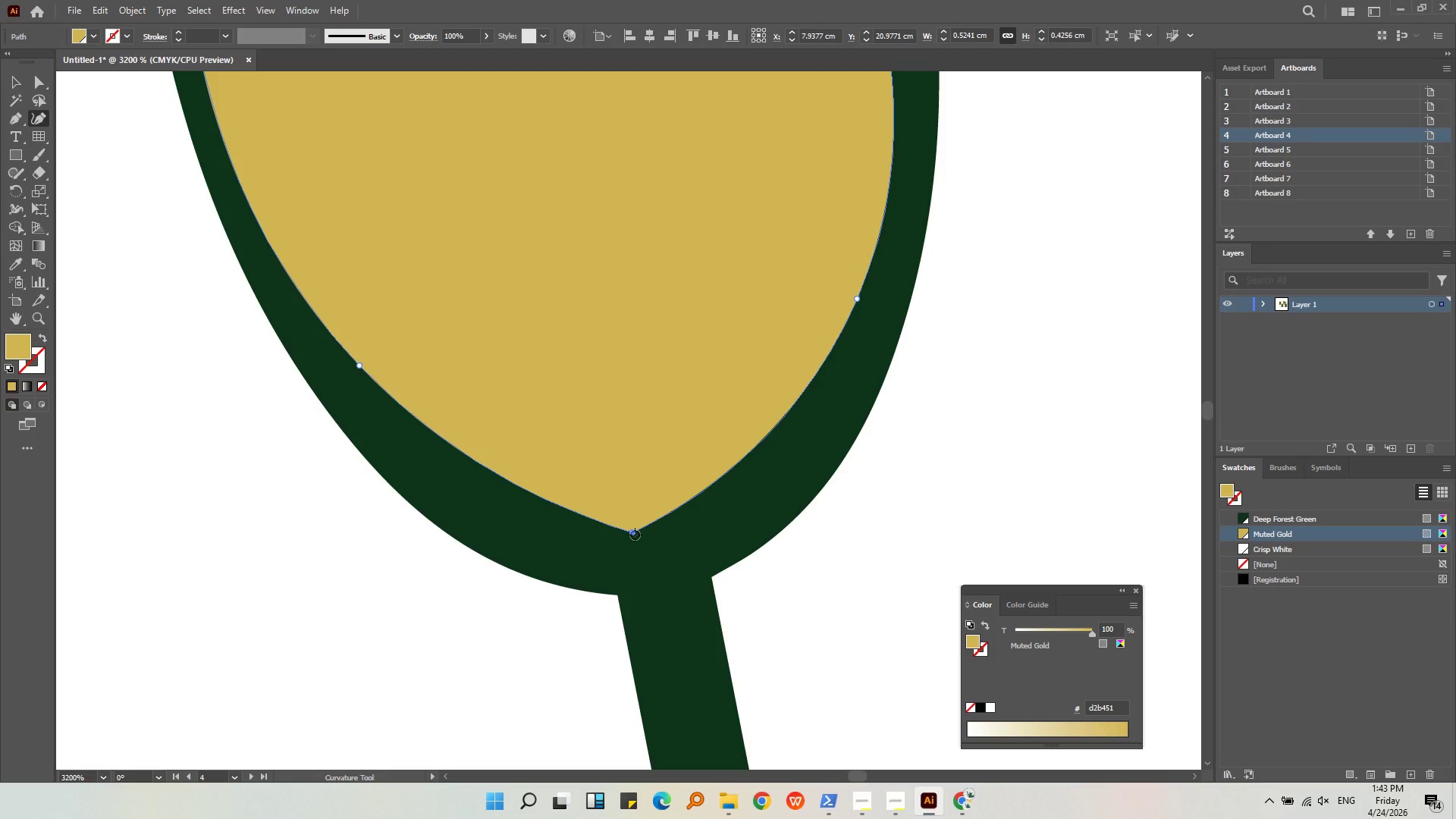 
key(Delete)
 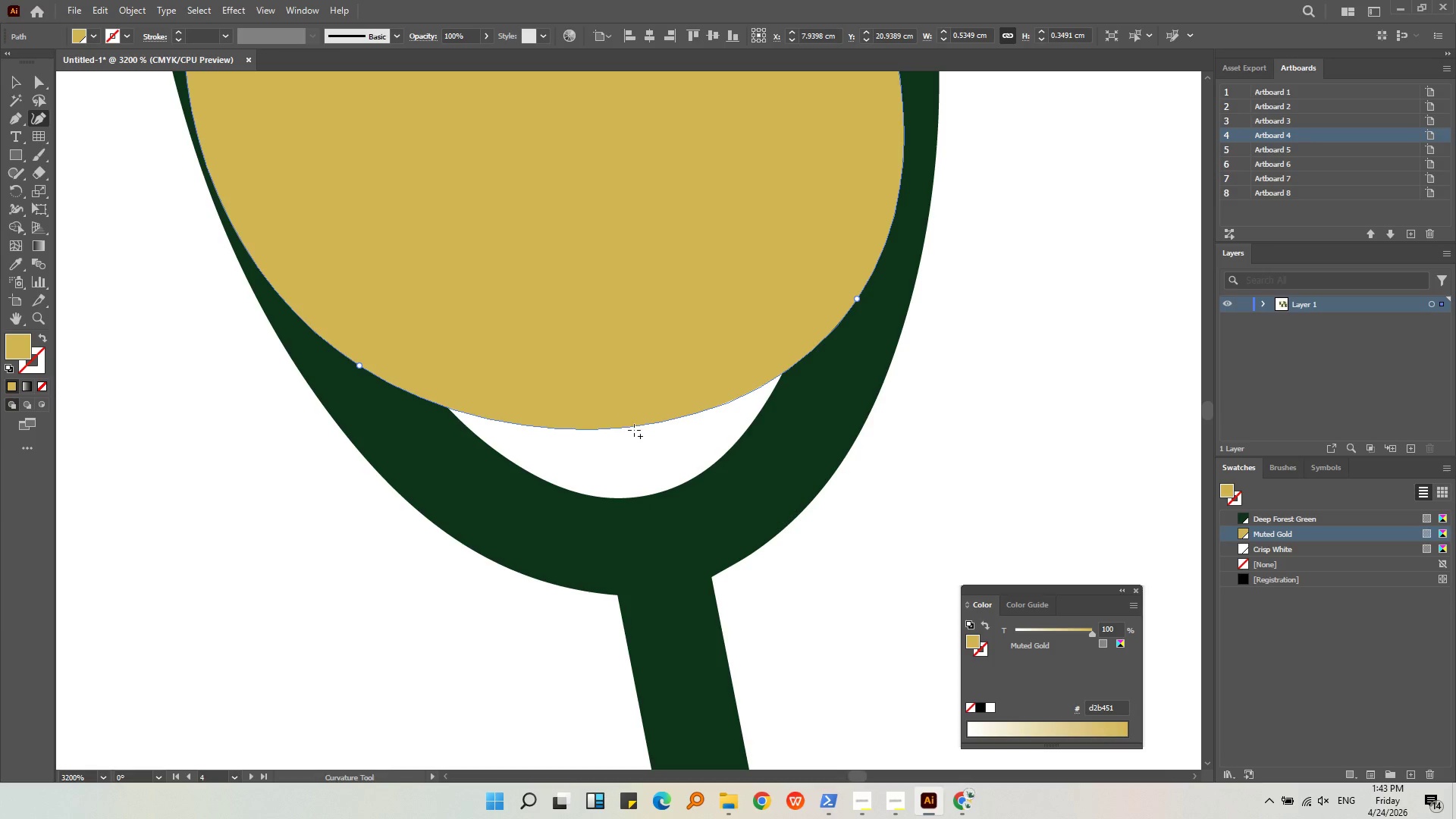 
left_click_drag(start_coordinate=[634, 427], to_coordinate=[654, 535])
 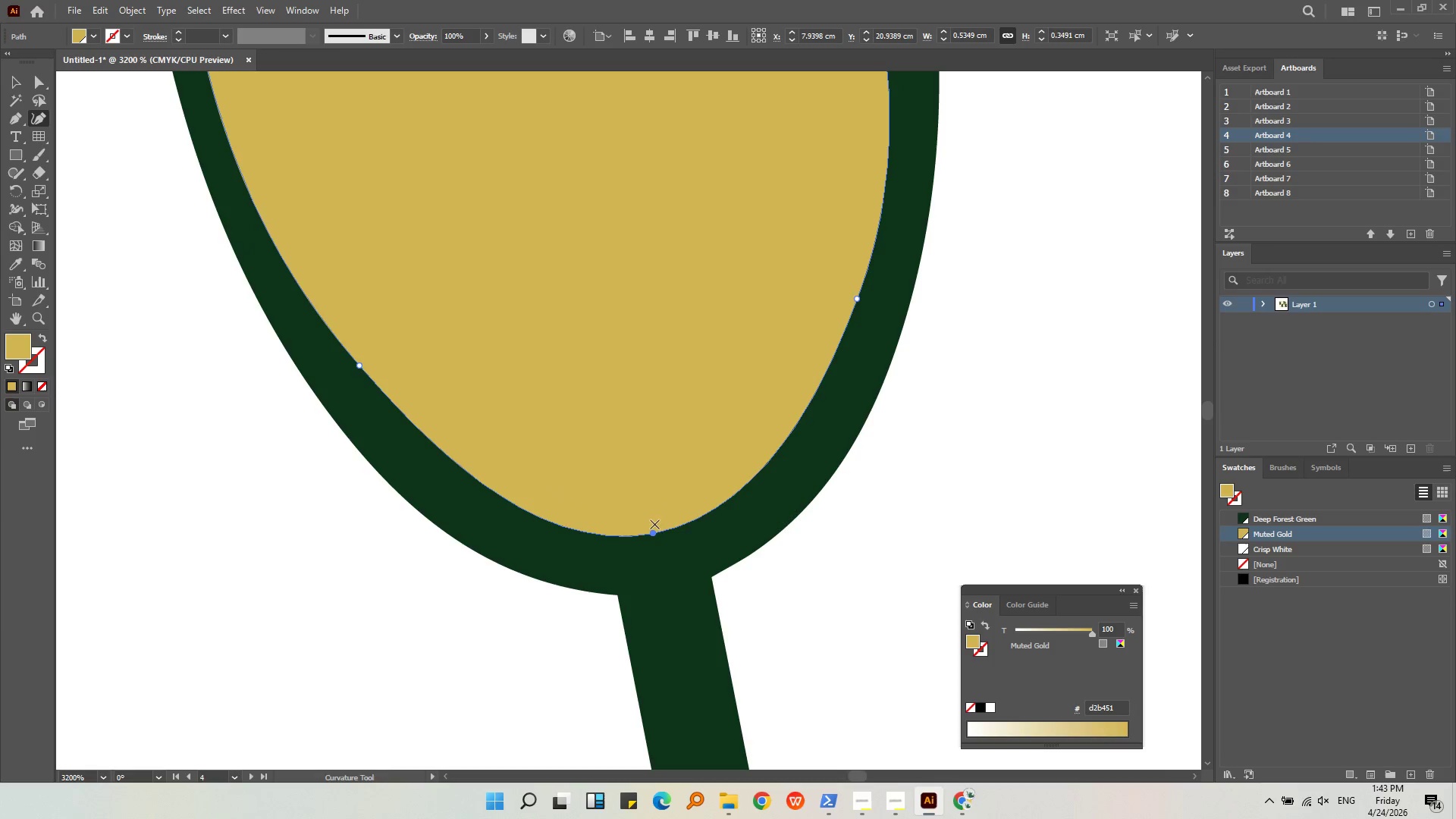 
key(Alt+AltLeft)
 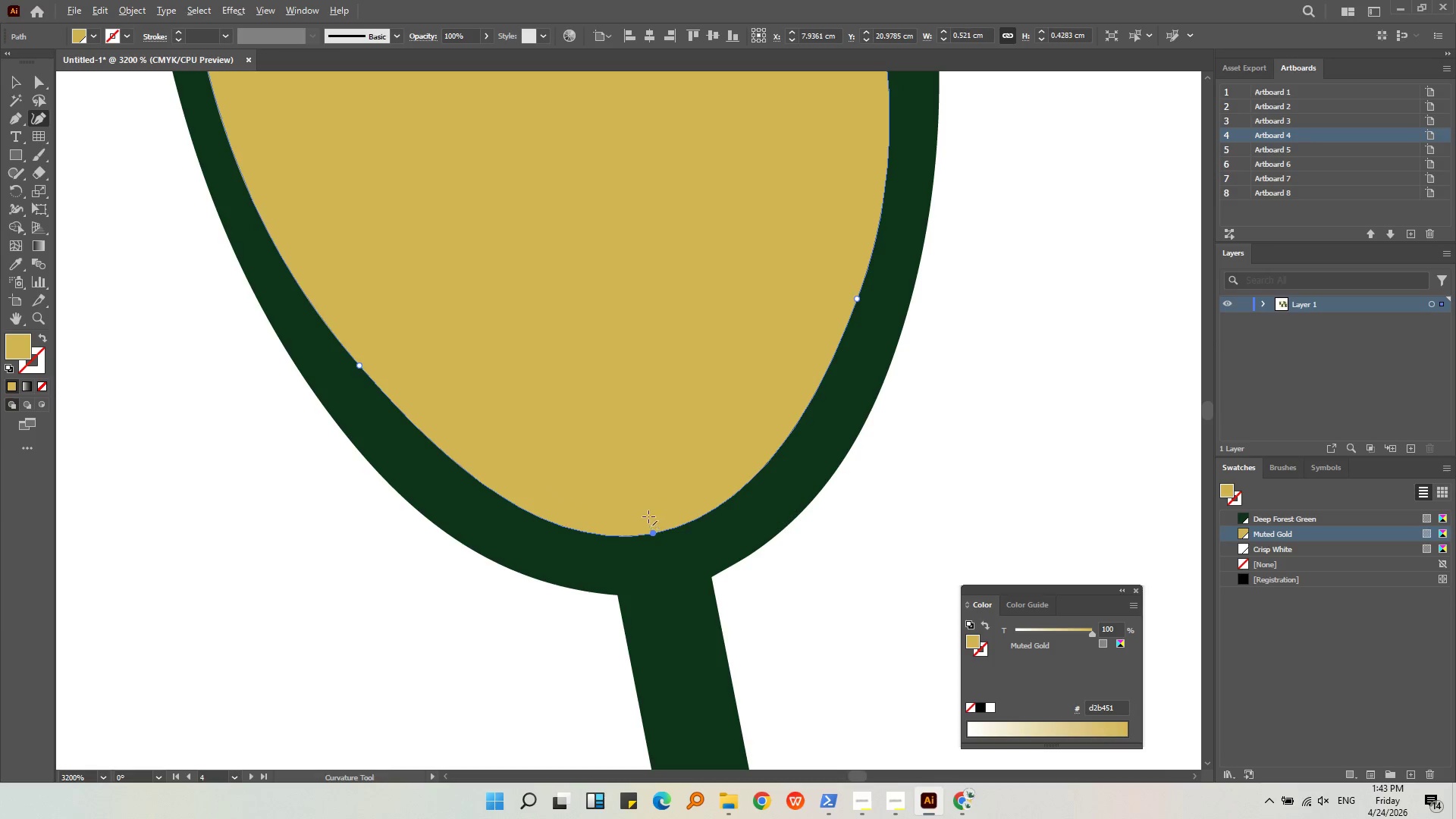 
scroll: coordinate [648, 516], scroll_direction: down, amount: 2.0
 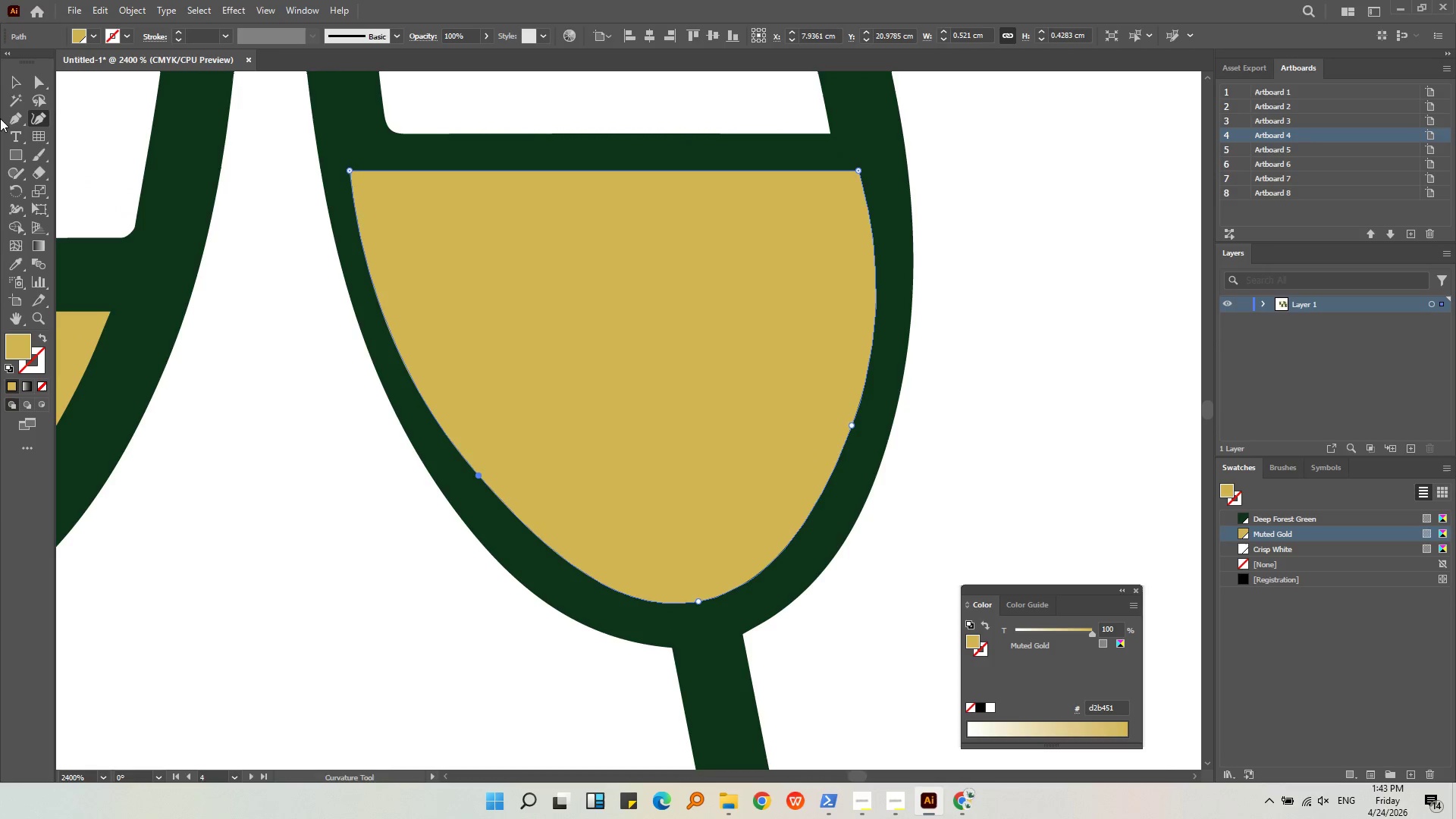 
left_click([11, 83])
 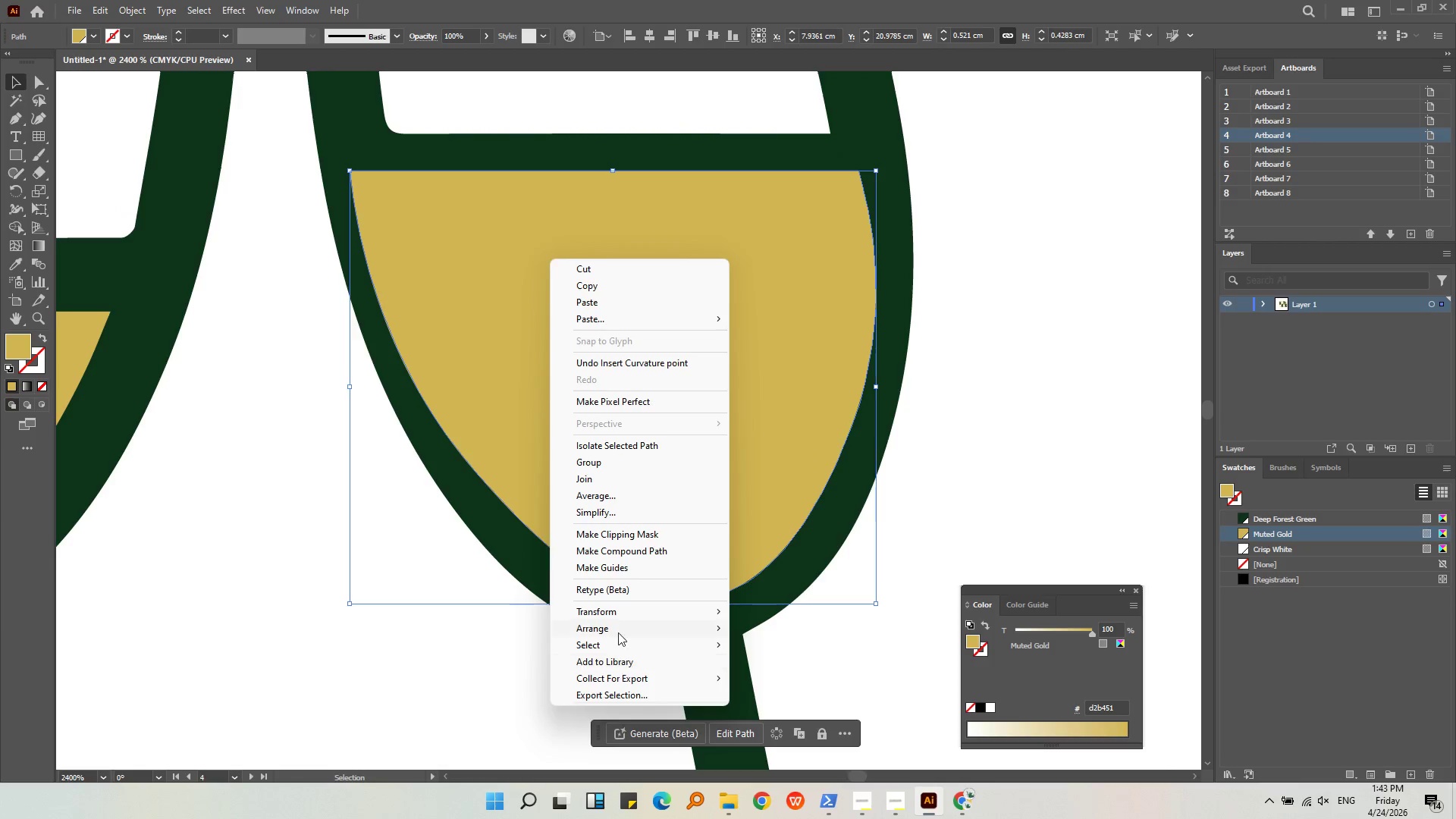 
left_click([616, 625])
 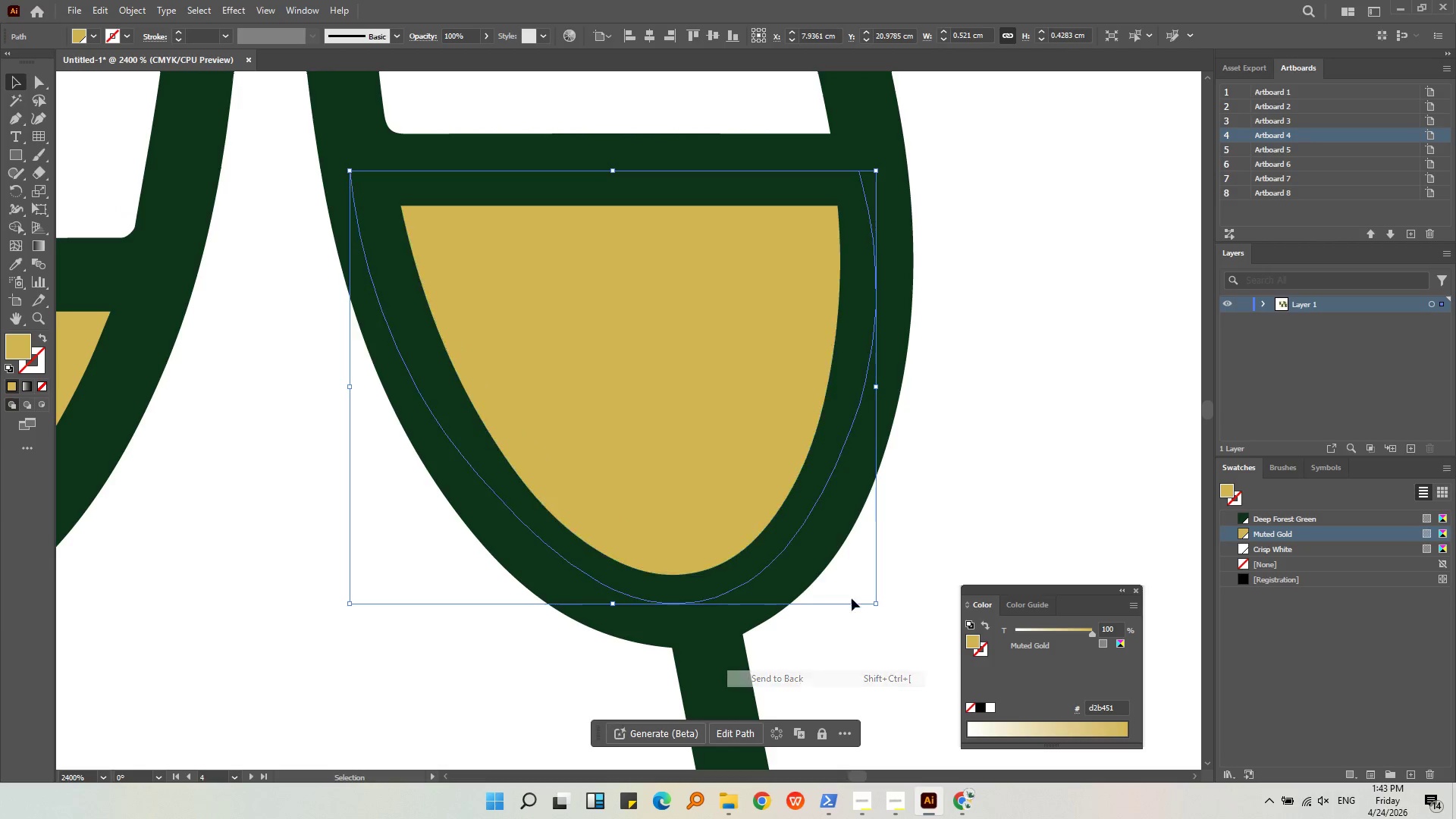 
double_click([977, 335])
 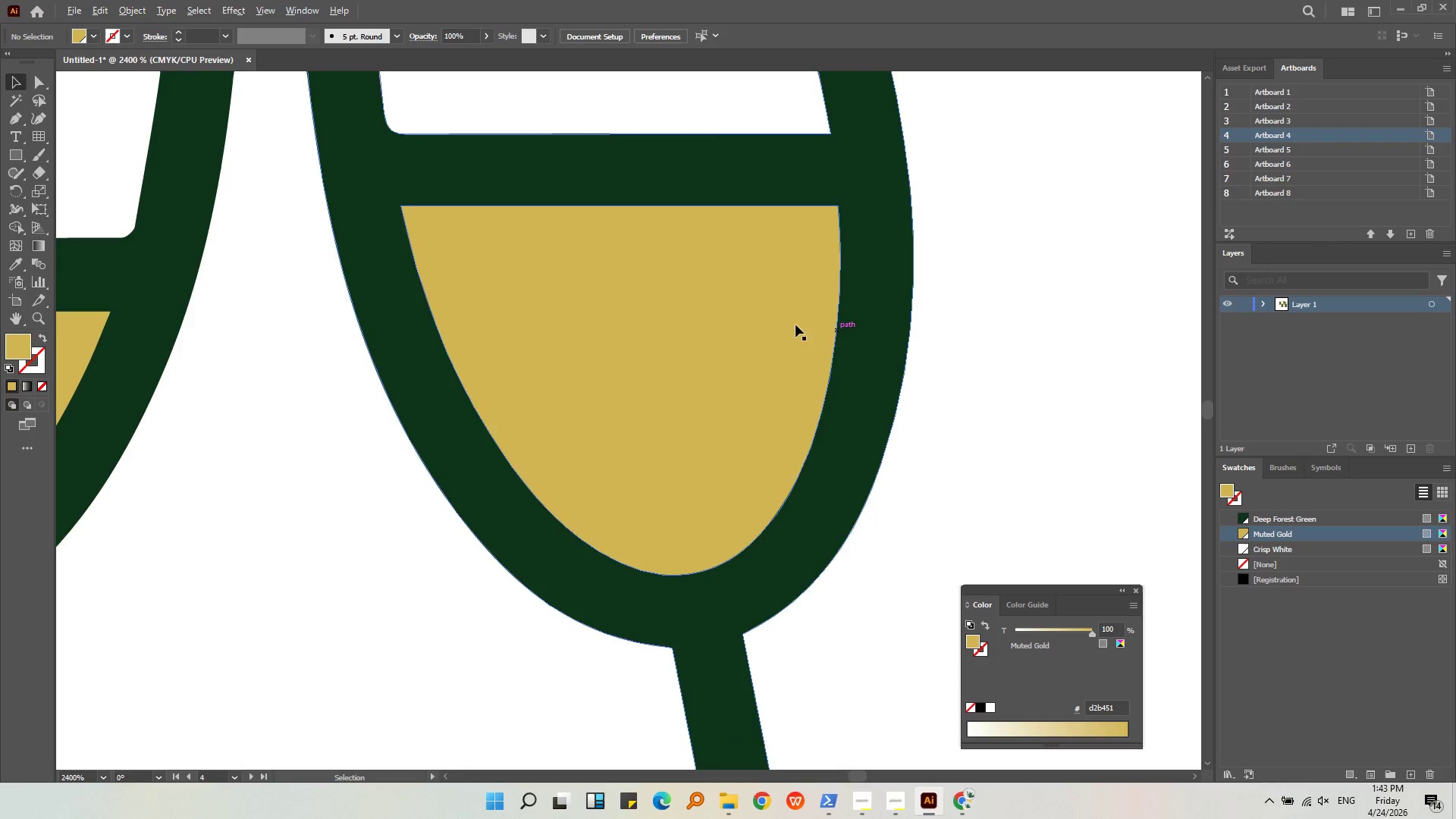 
hold_key(key=AltLeft, duration=0.5)
 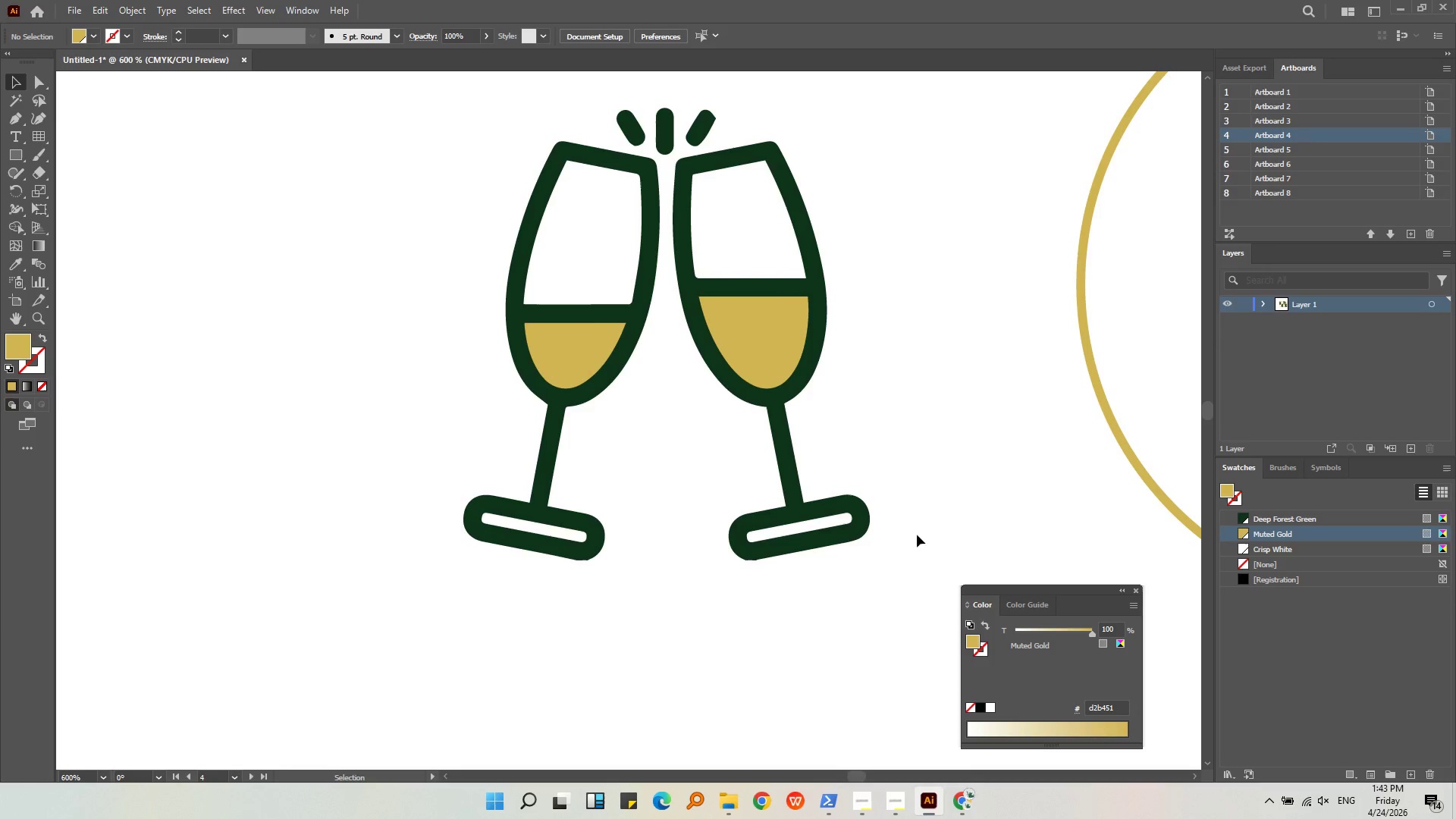 
left_click([869, 414])
 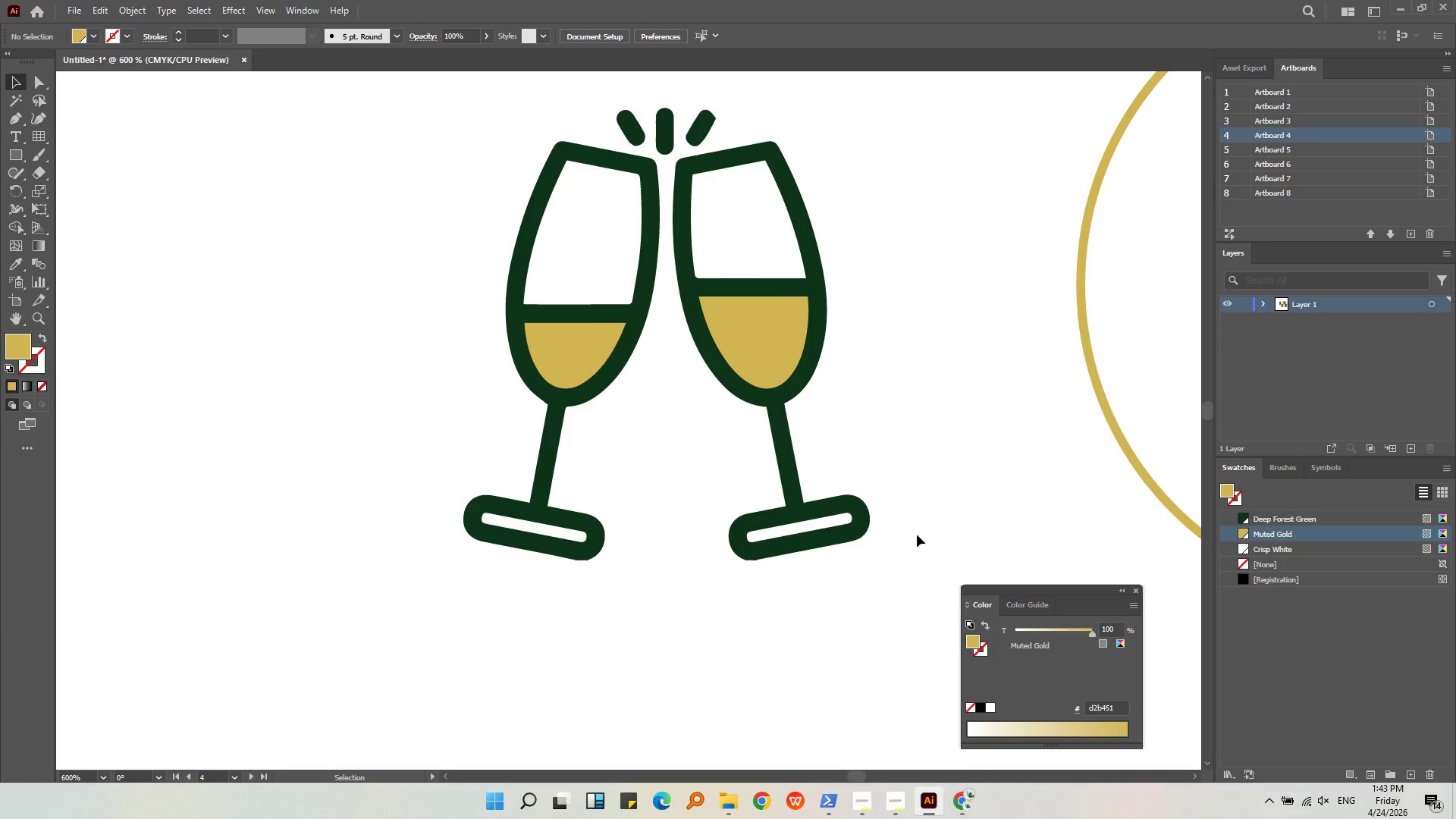 
scroll: coordinate [786, 327], scroll_direction: down, amount: 4.0
 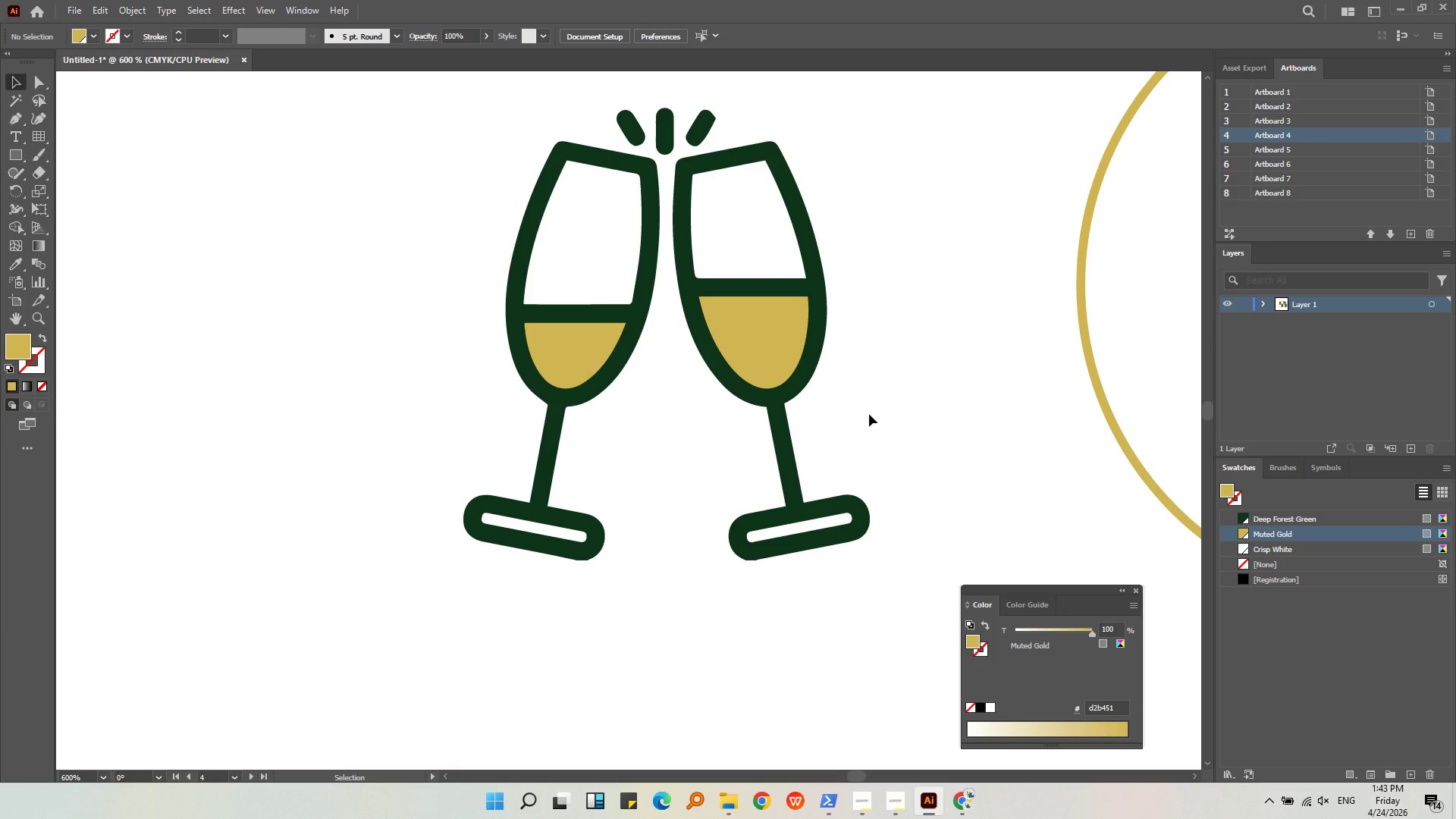 
left_click_drag(start_coordinate=[858, 541], to_coordinate=[361, 156])
 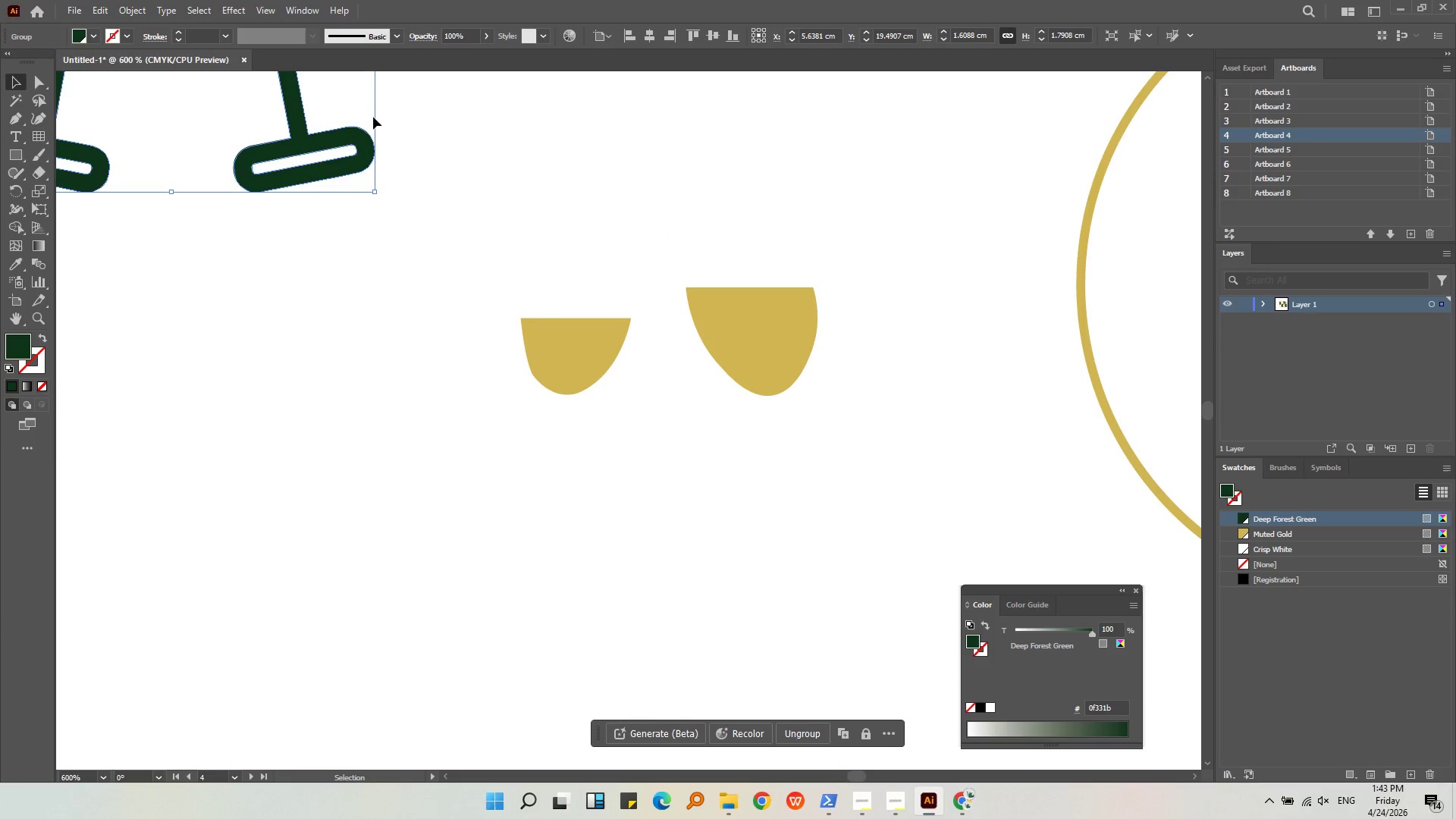 
key(Control+ControlLeft)
 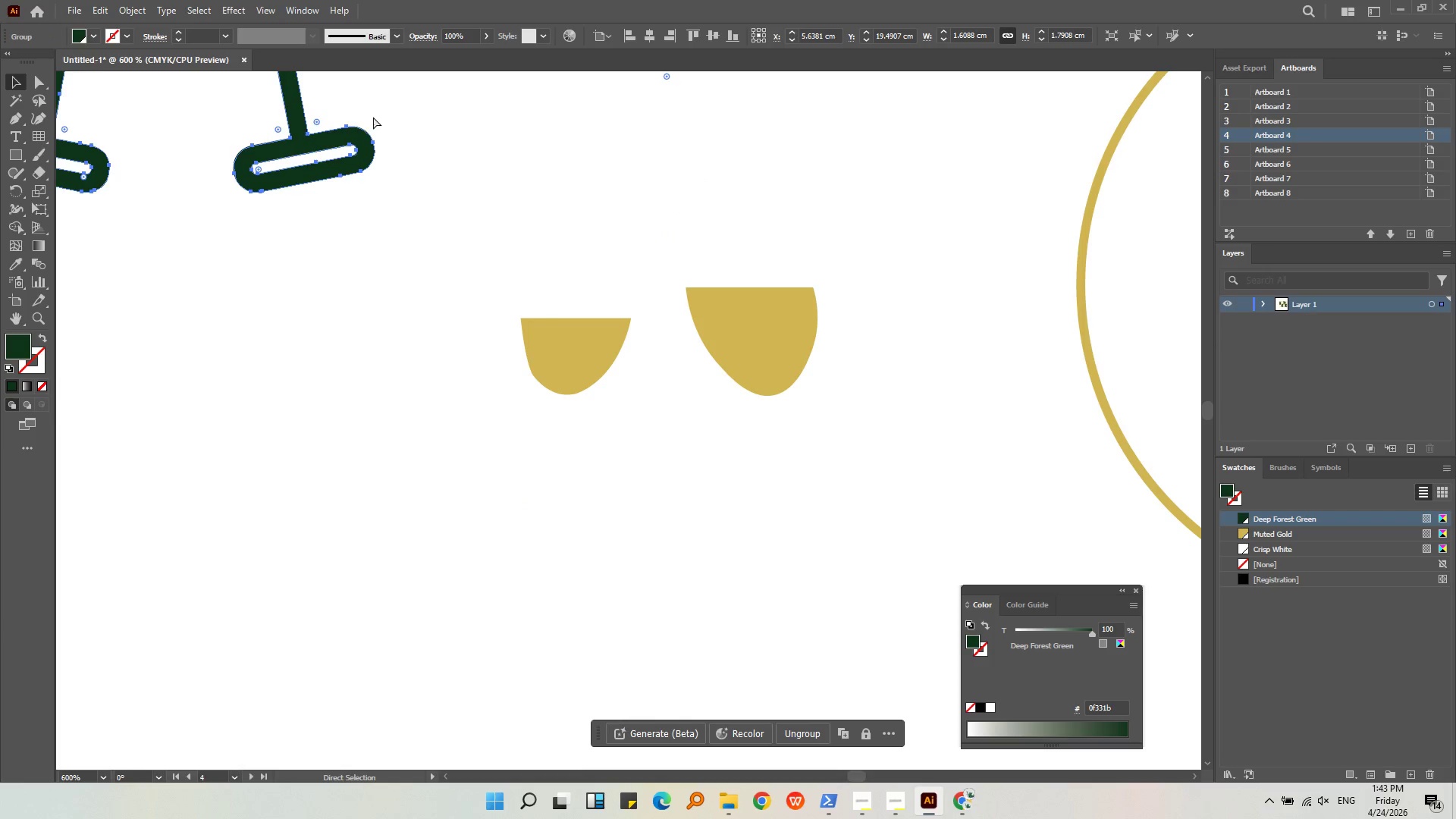 
key(Control+Z)
 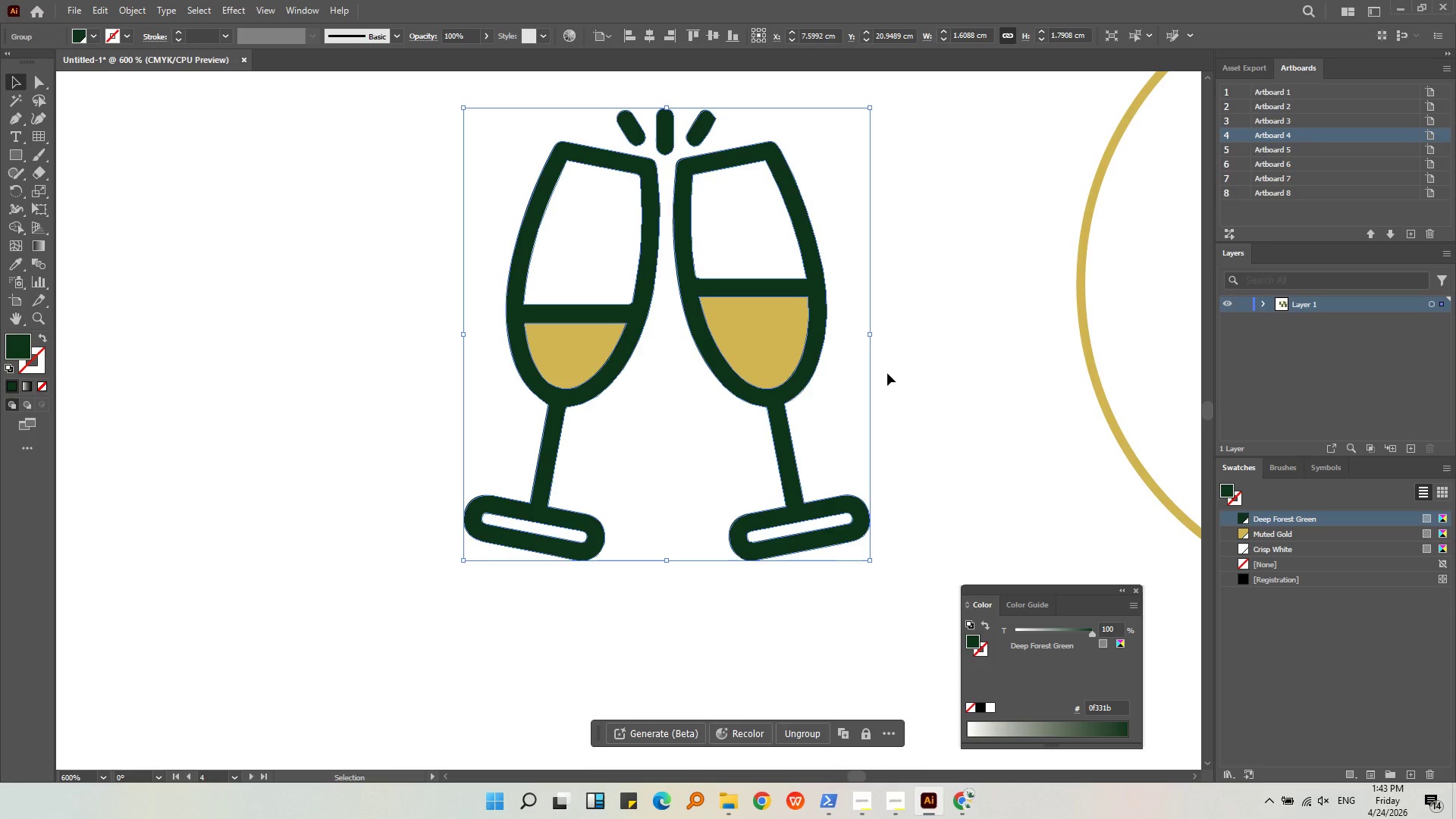 
left_click([887, 373])
 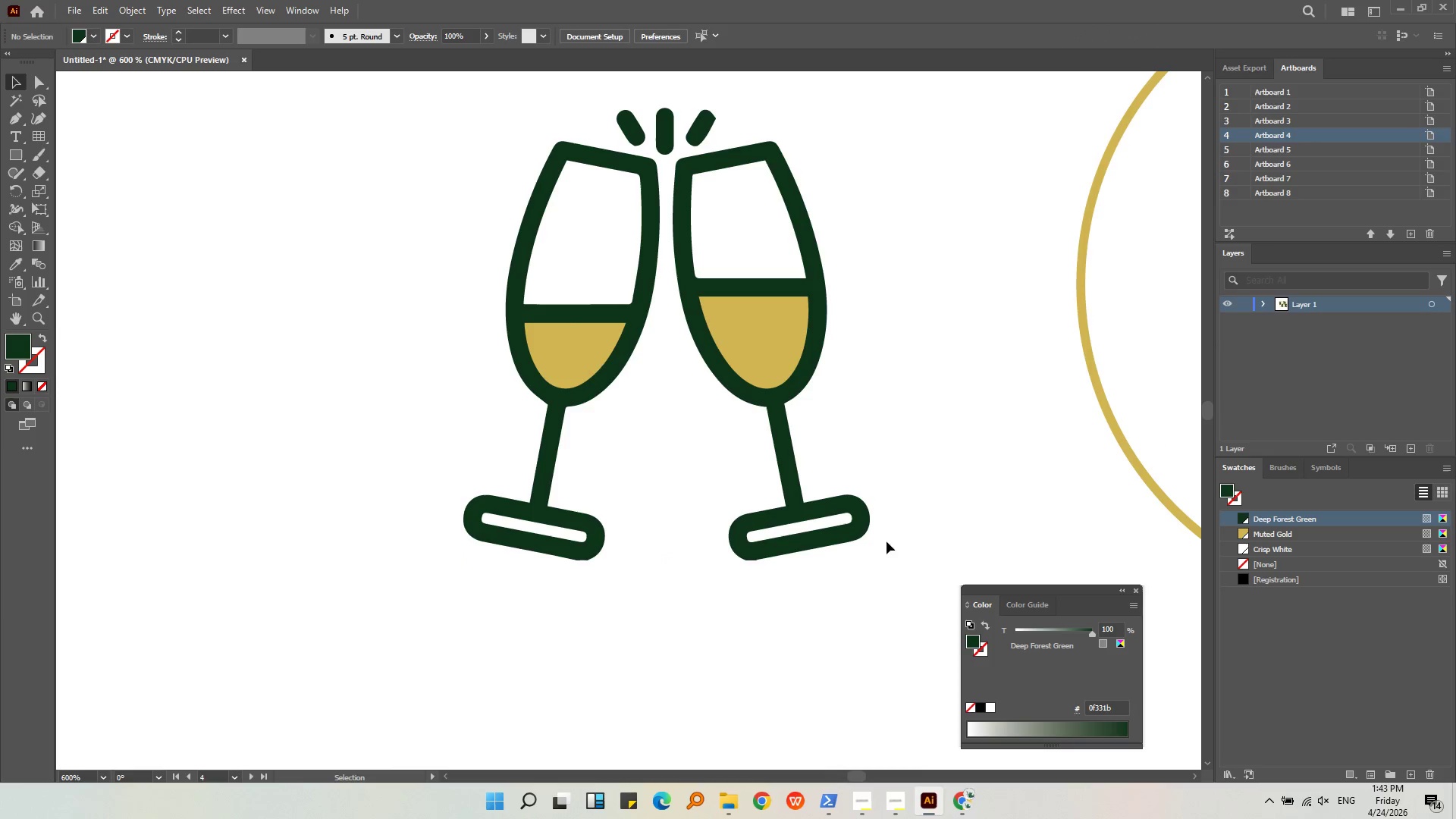 
left_click_drag(start_coordinate=[877, 575], to_coordinate=[353, 163])
 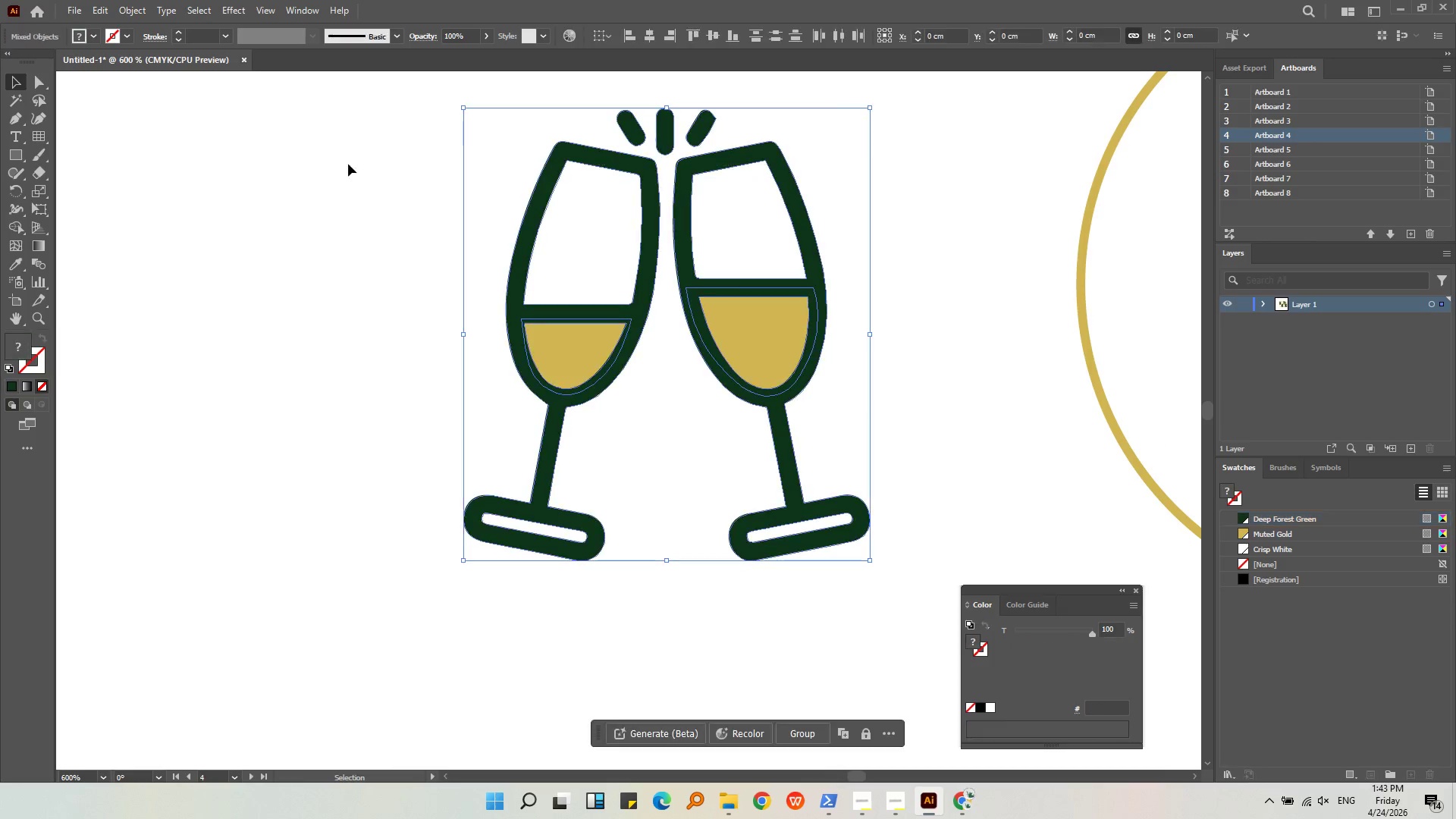 
hold_key(key=ControlLeft, duration=0.58)
 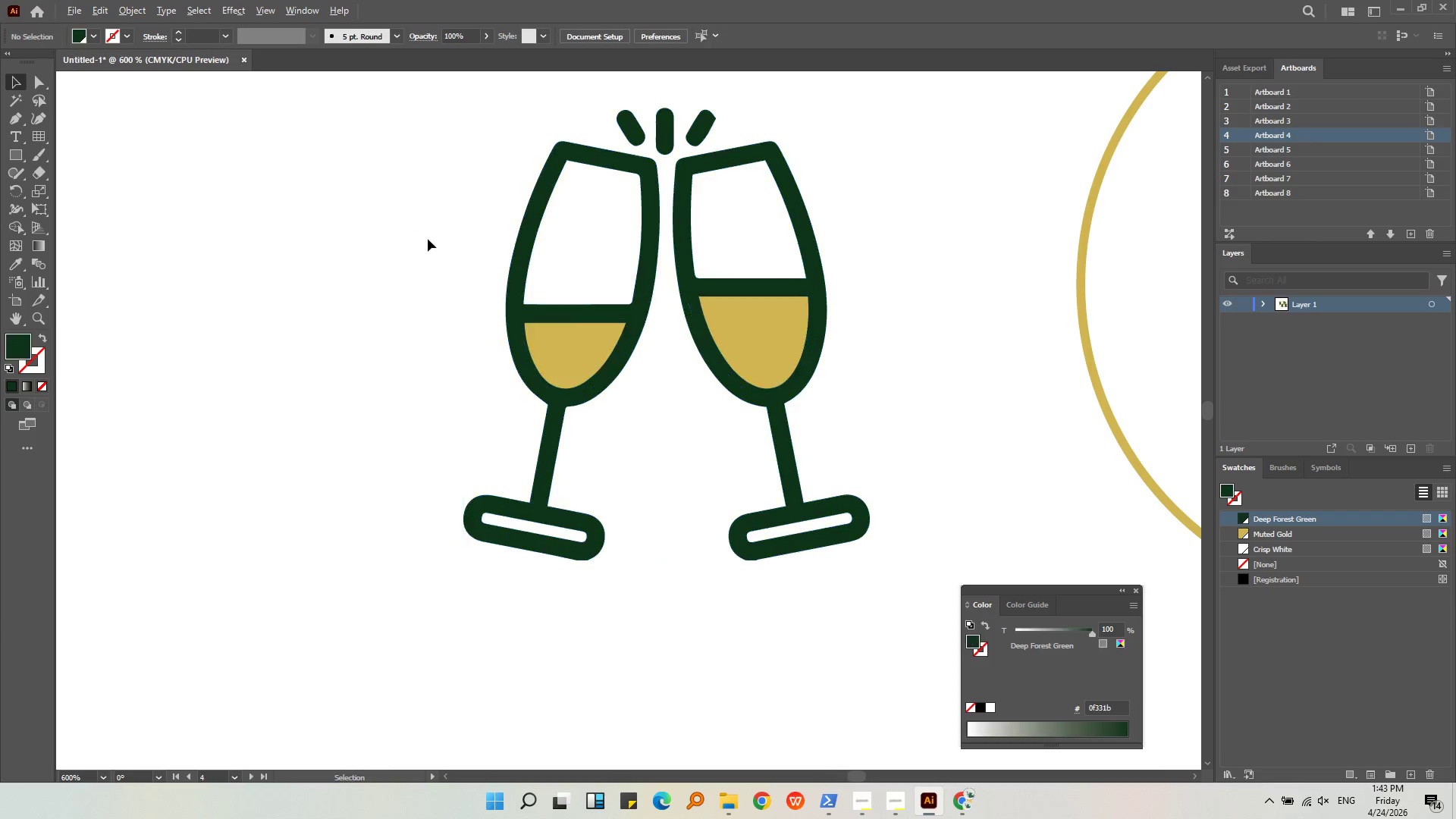 
left_click([401, 199])
 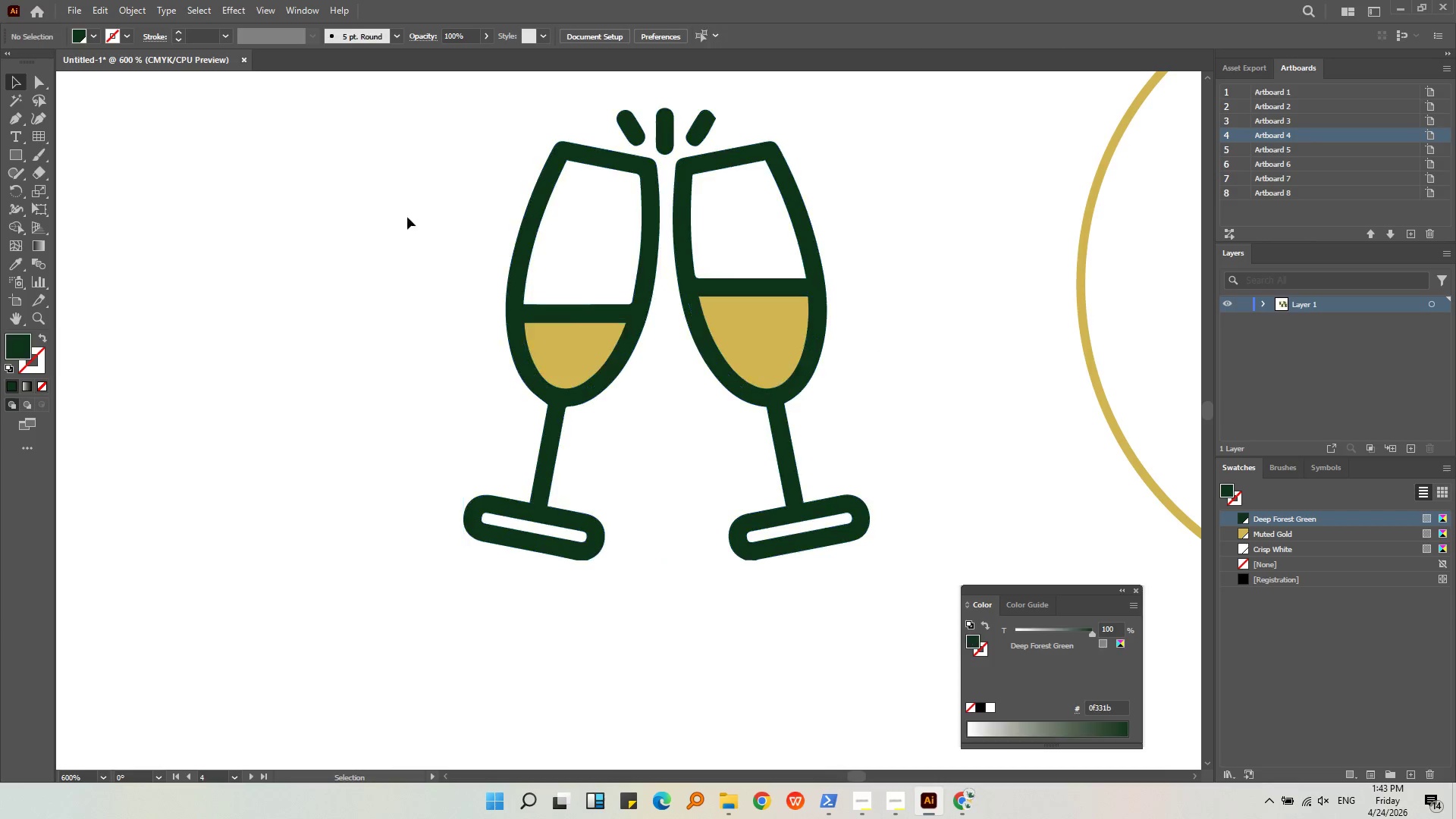 
hold_key(key=AltLeft, duration=0.5)
 